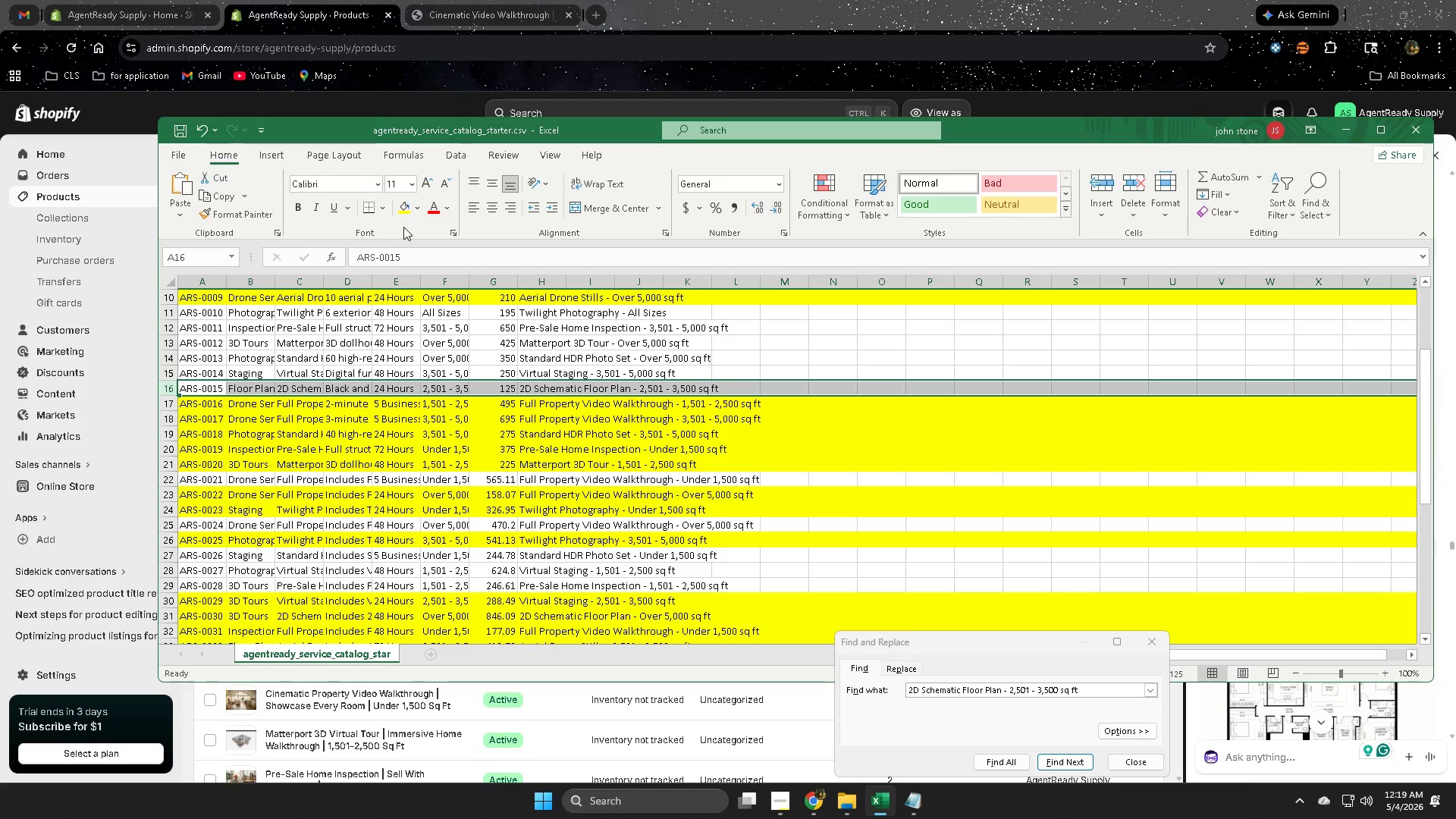 
left_click([404, 215])
 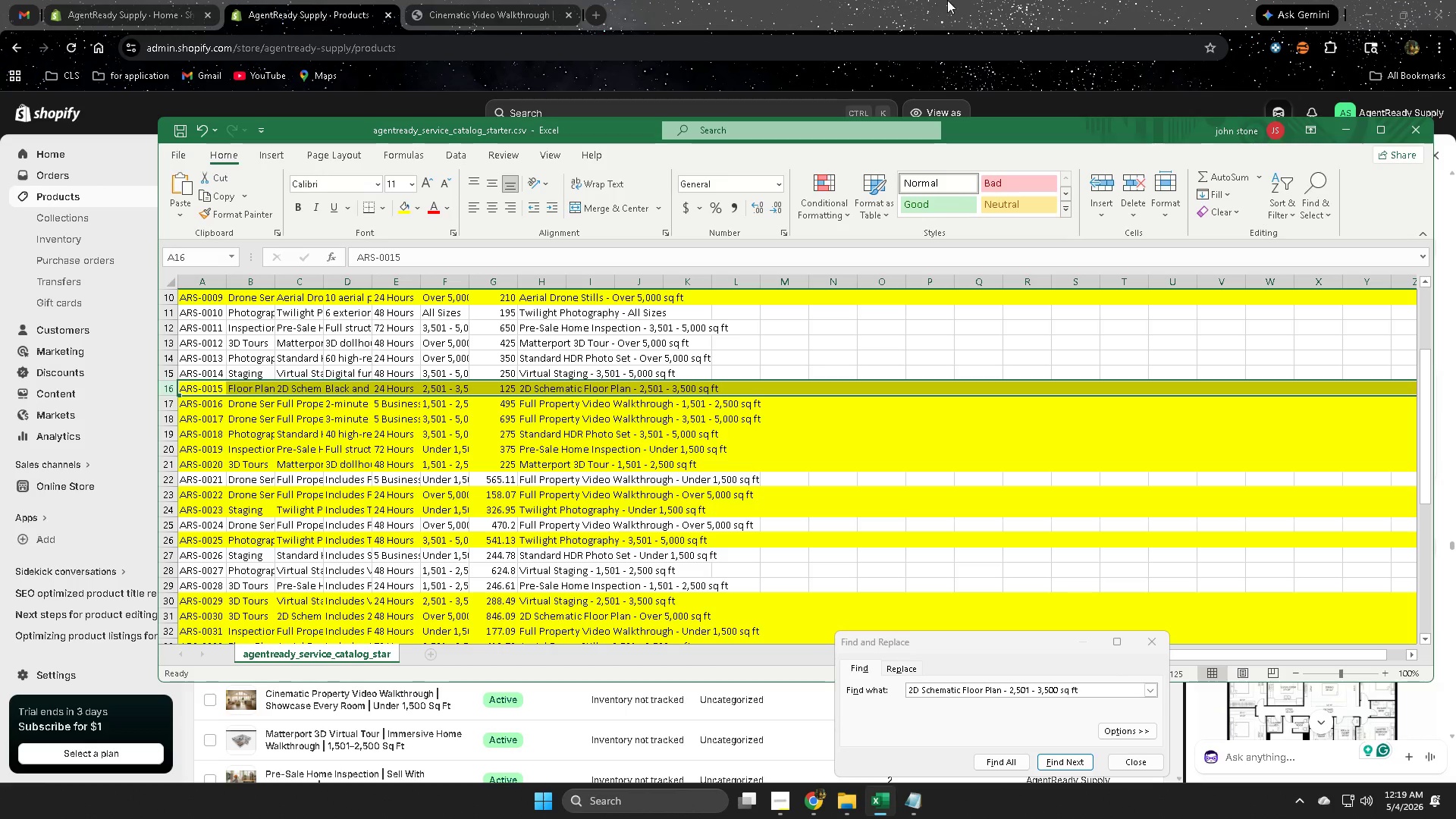 
left_click([949, 0])
 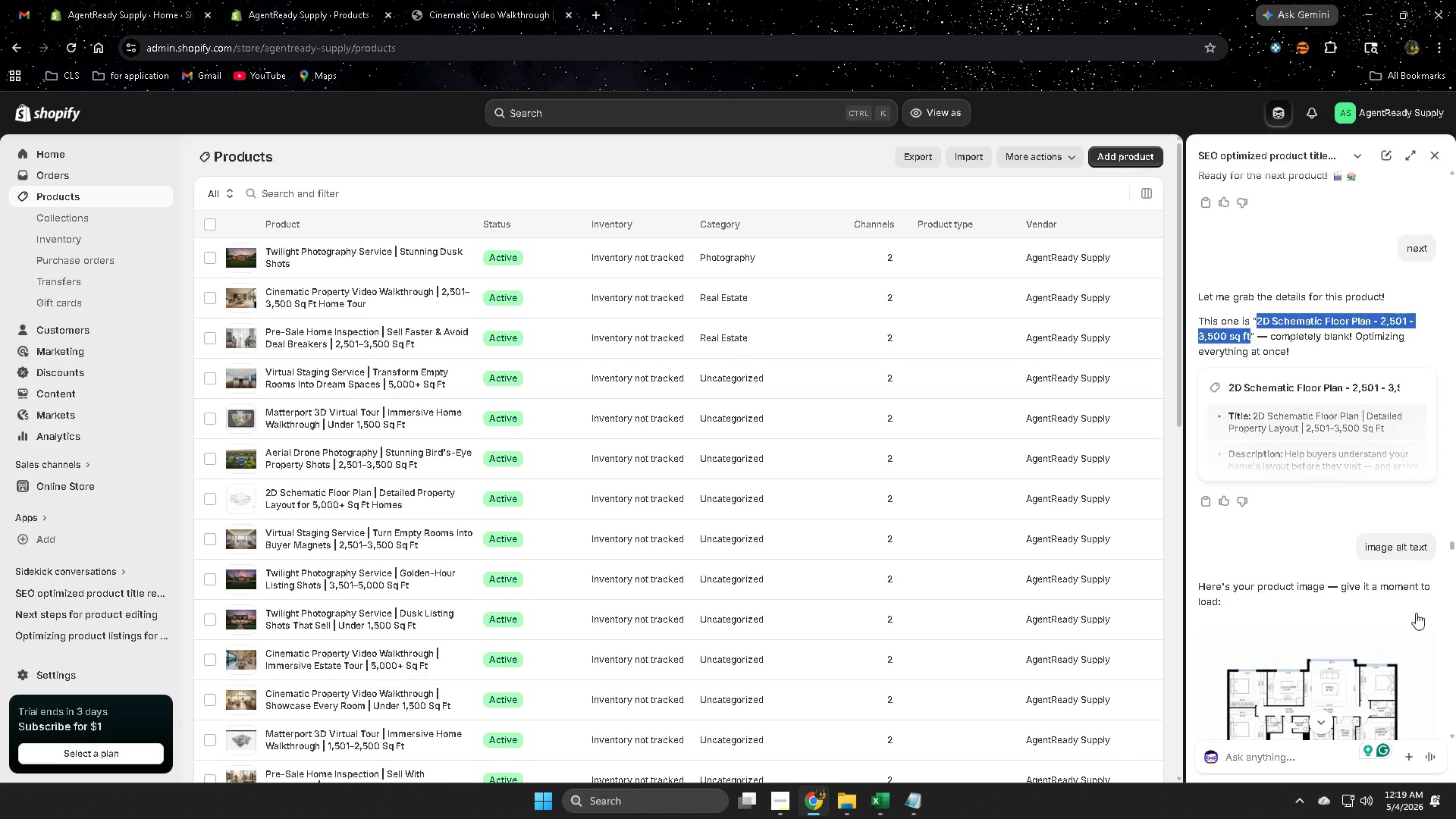 
scroll: coordinate [1431, 585], scroll_direction: down, amount: 9.0
 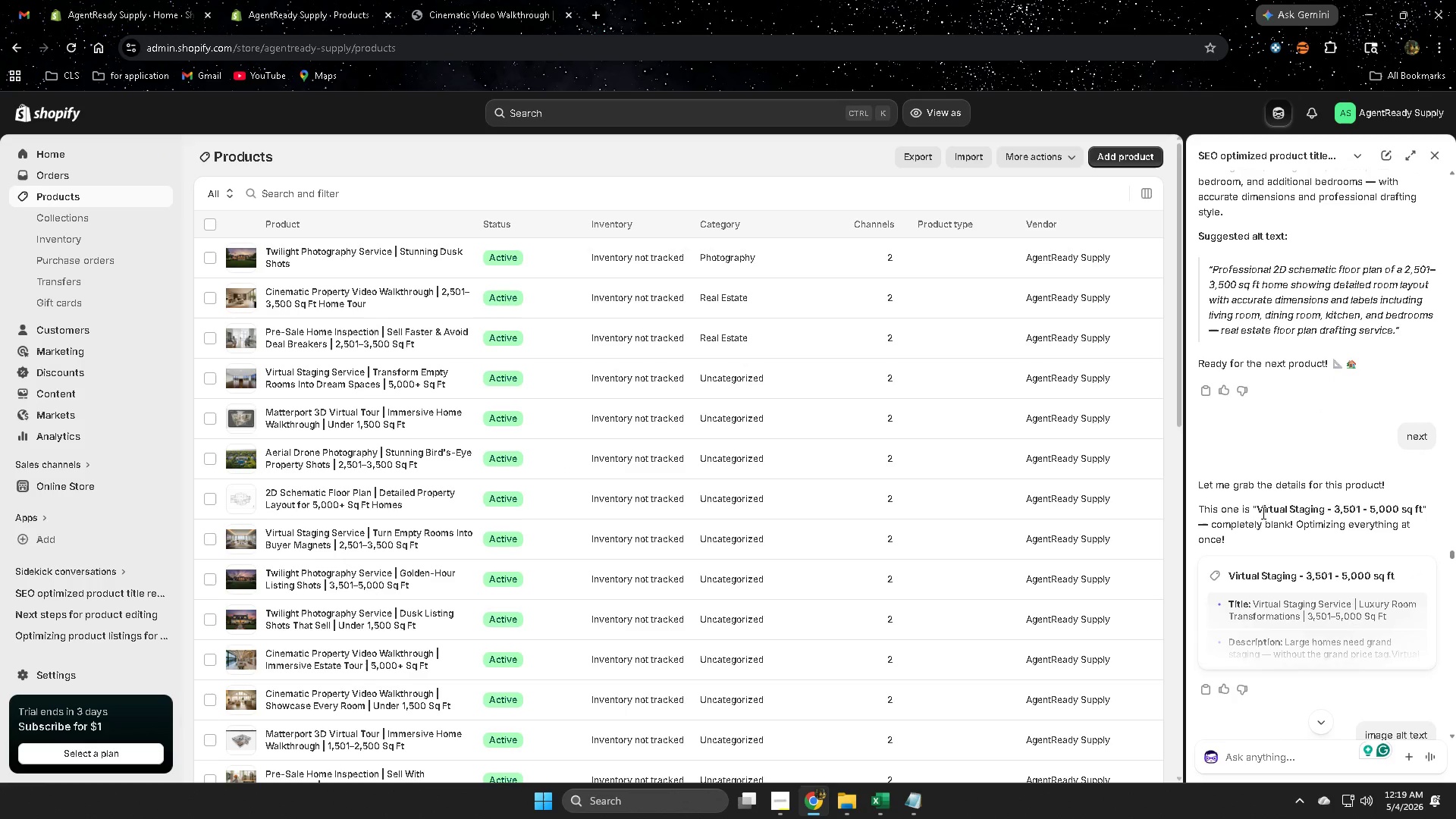 
left_click([1269, 508])
 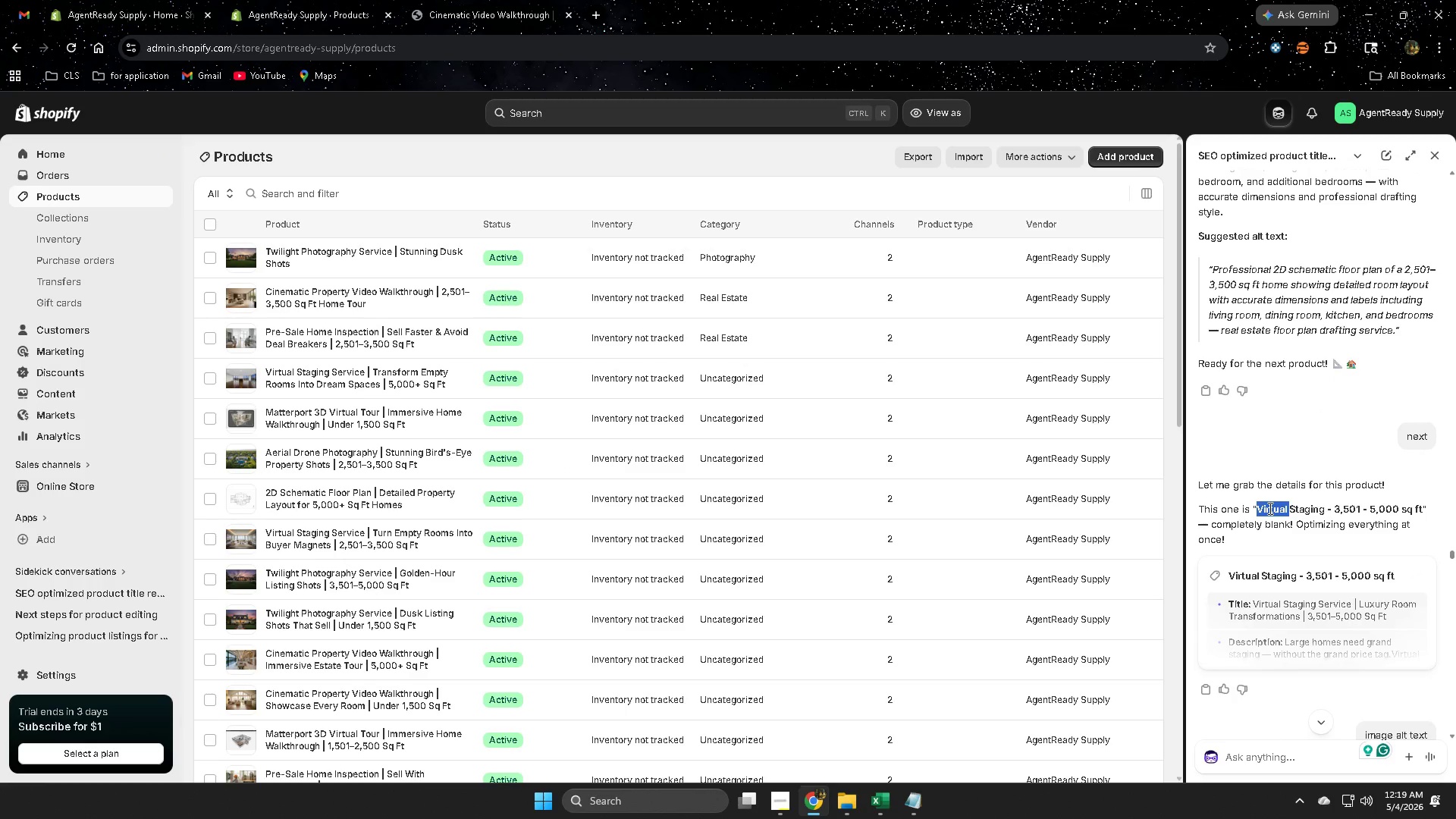 
left_click_drag(start_coordinate=[1269, 508], to_coordinate=[1419, 512])
 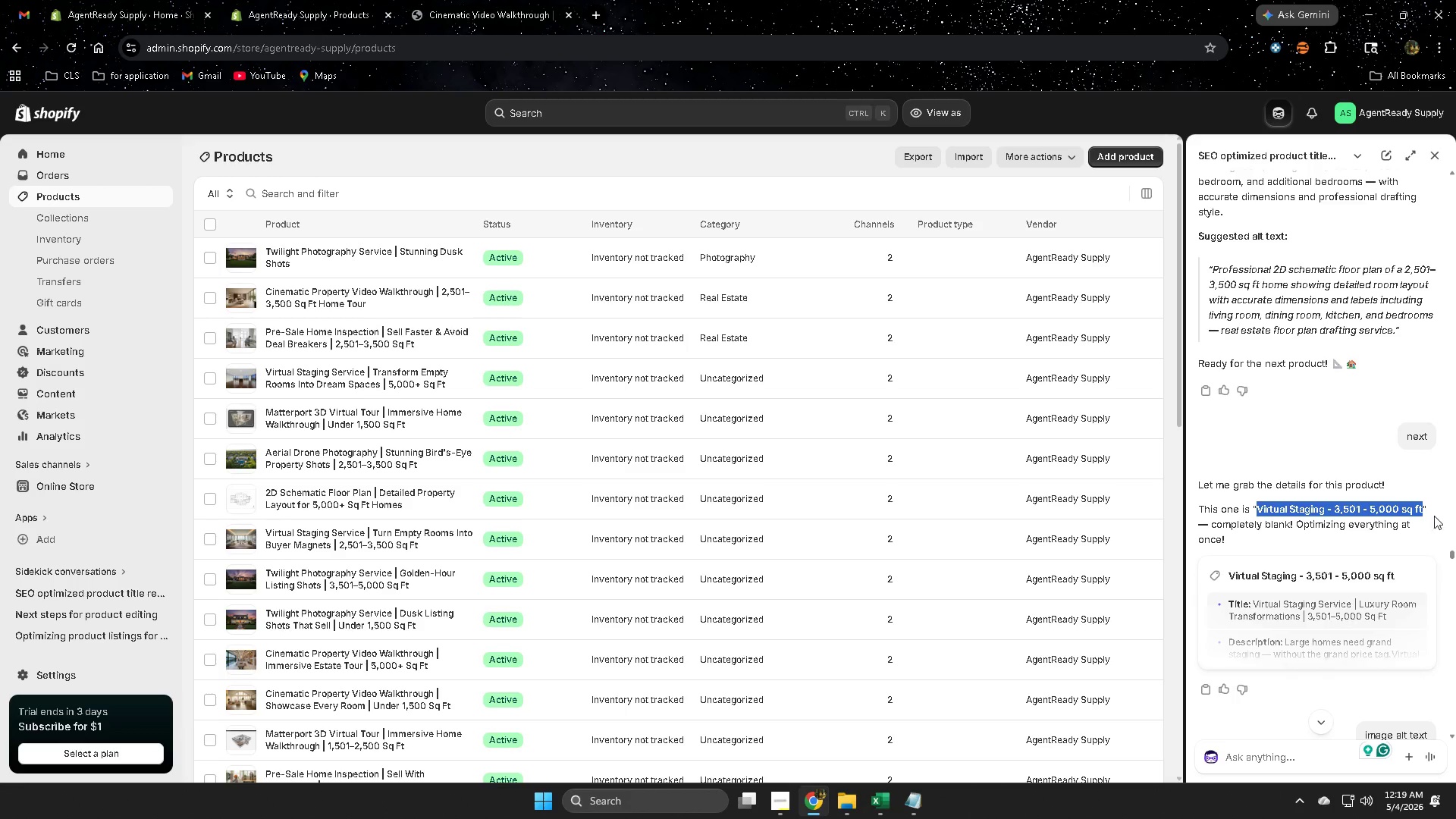 
key(Control+ControlLeft)
 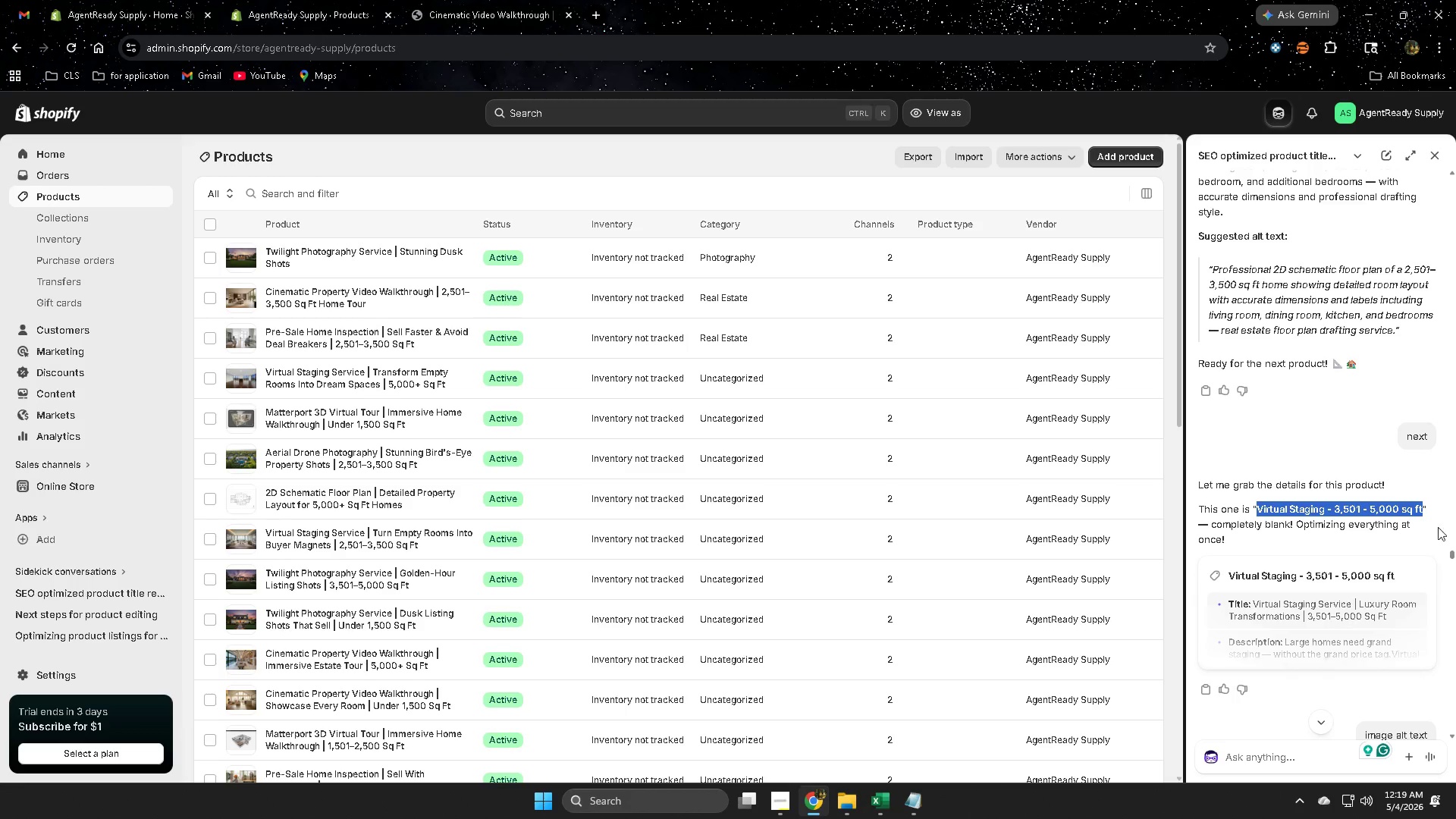 
key(Control+C)
 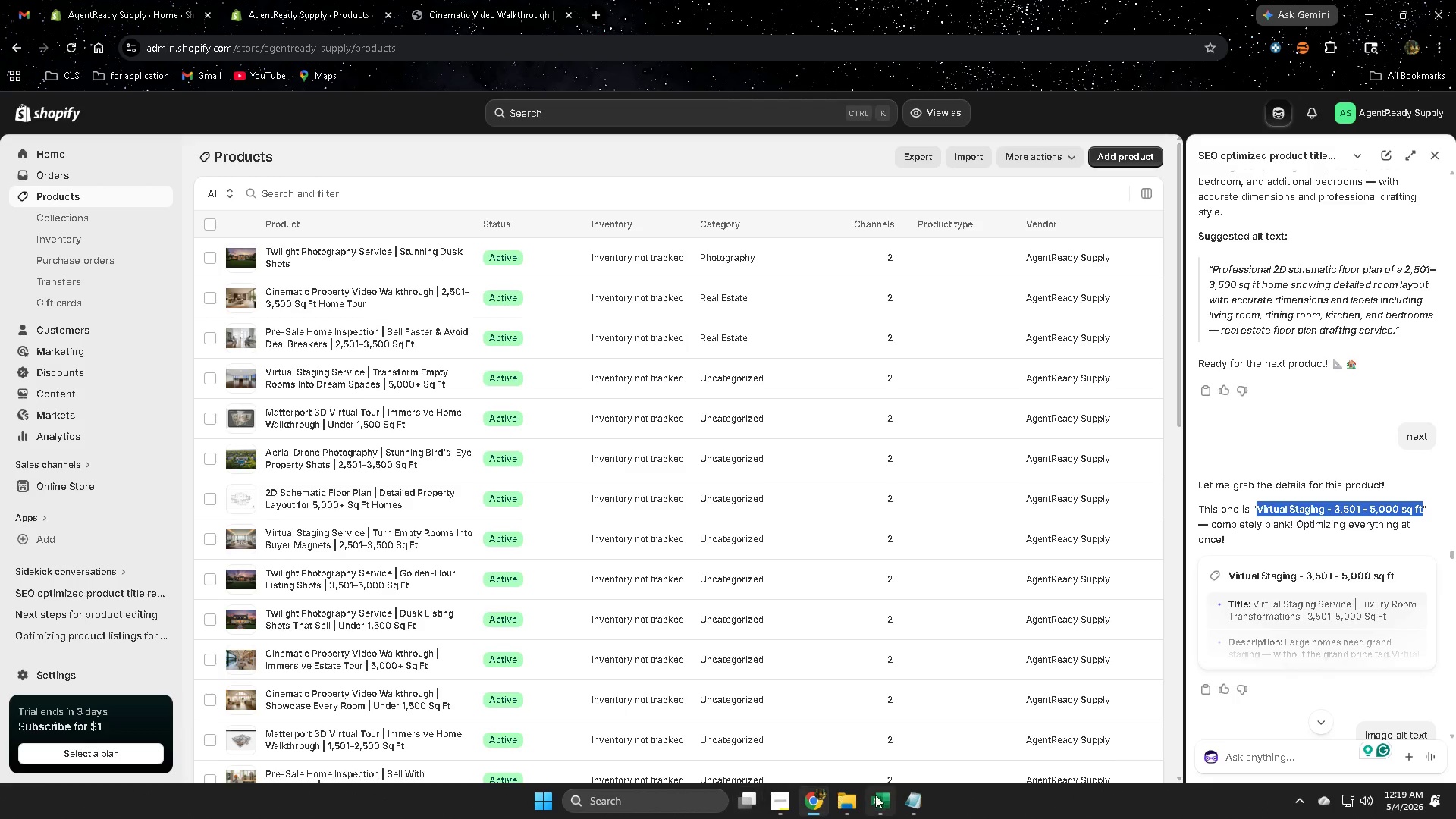 
left_click([881, 800])
 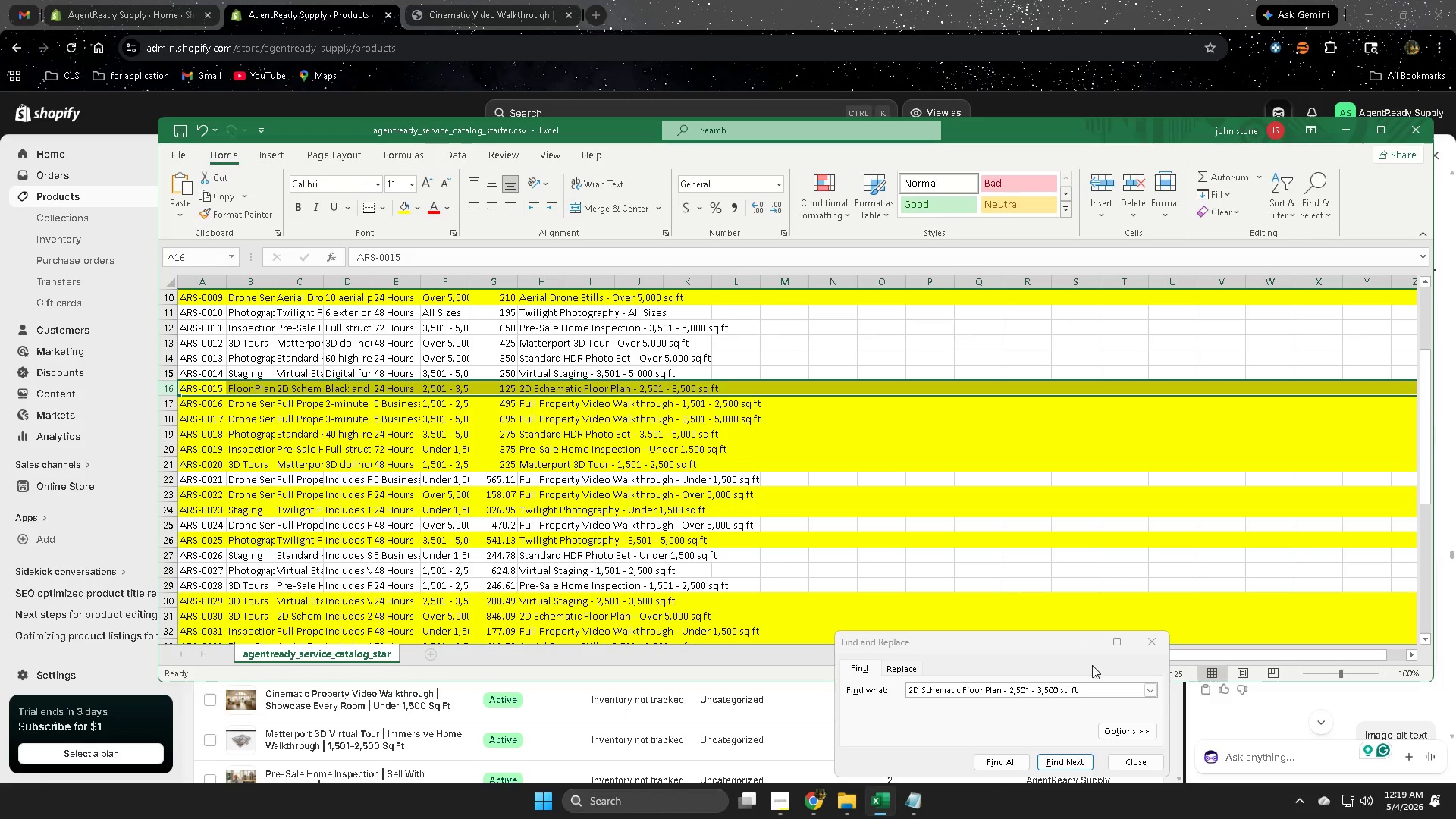 
left_click([1158, 651])
 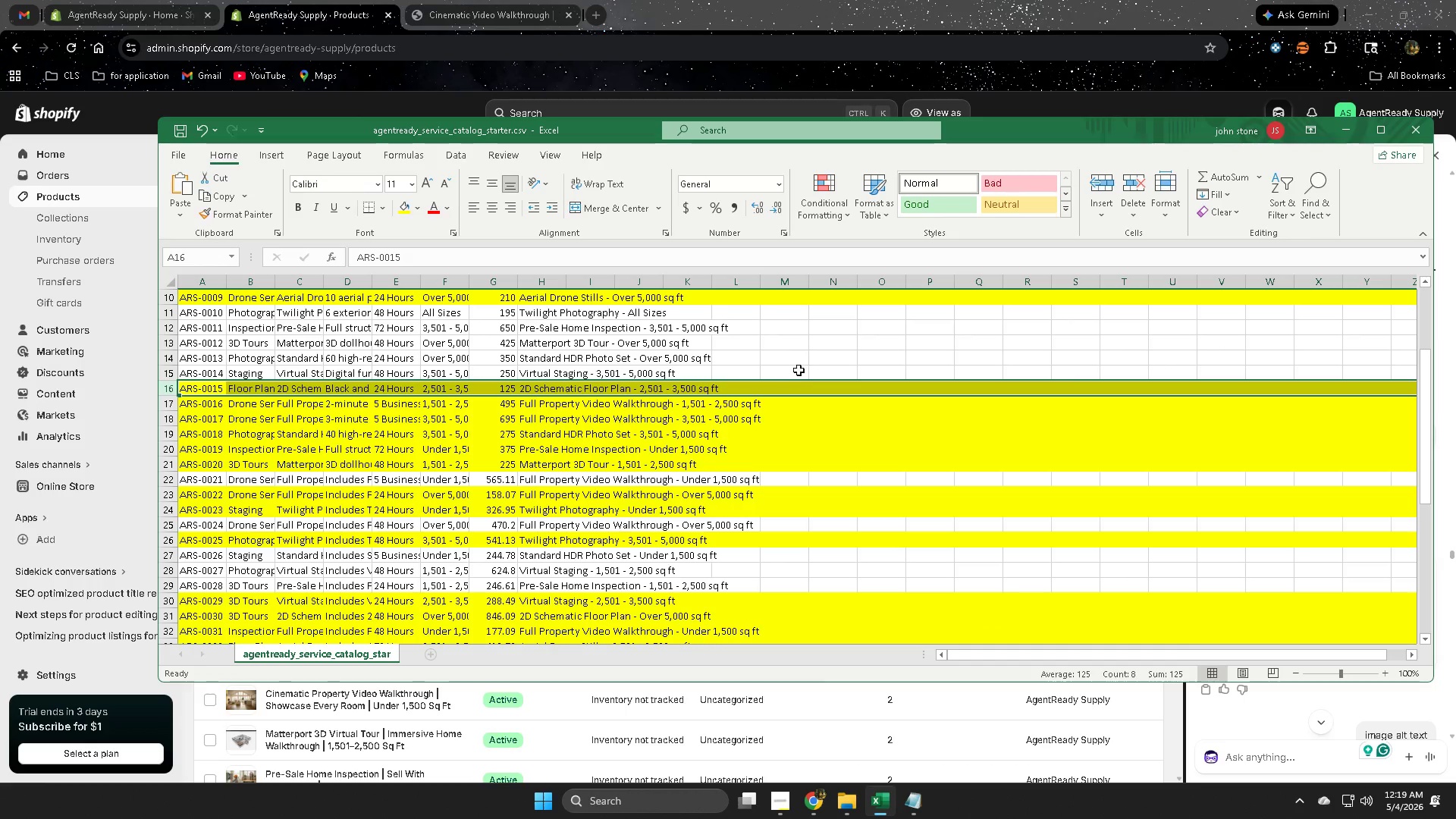 
left_click([813, 348])
 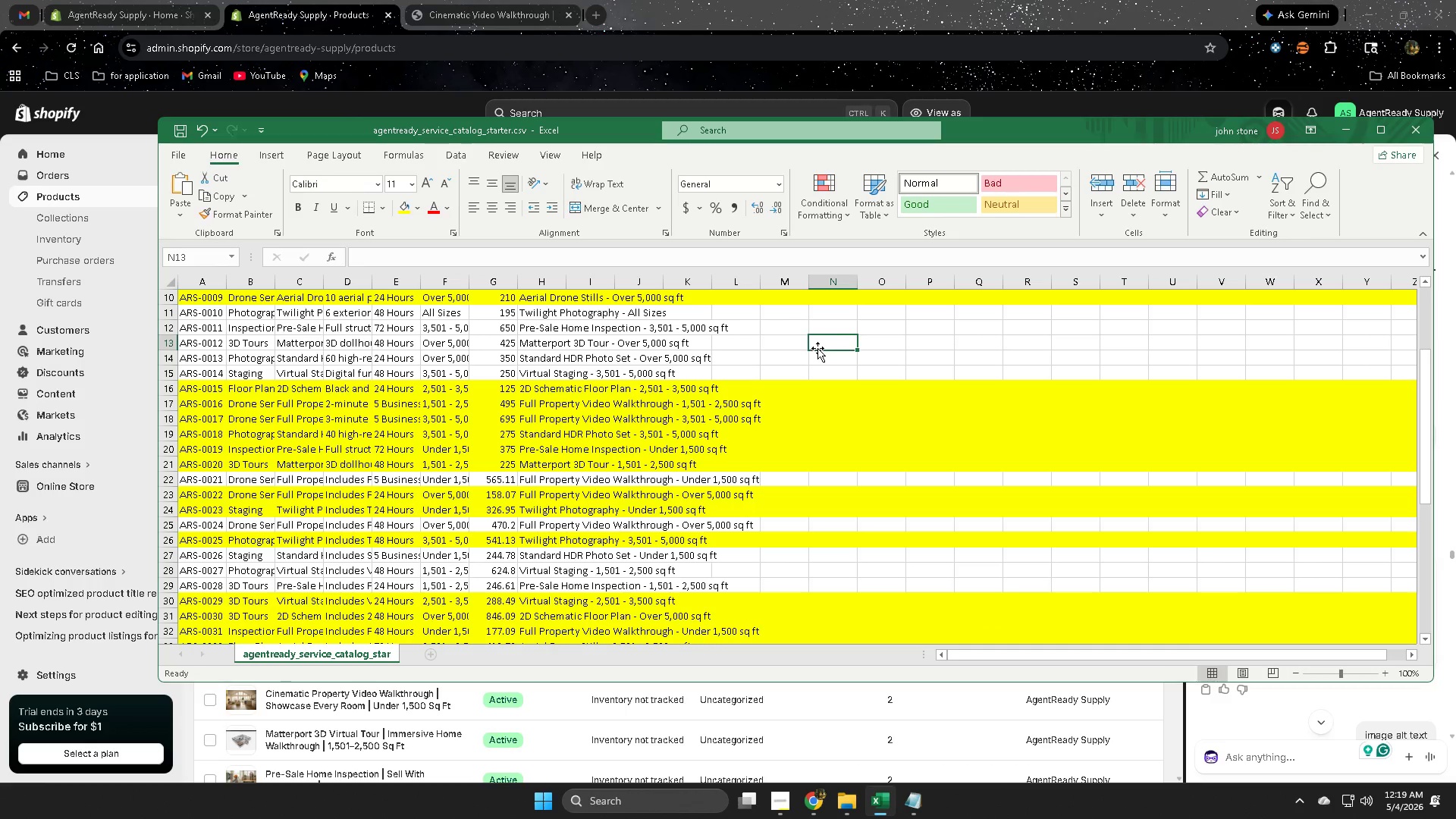 
key(Control+F)
 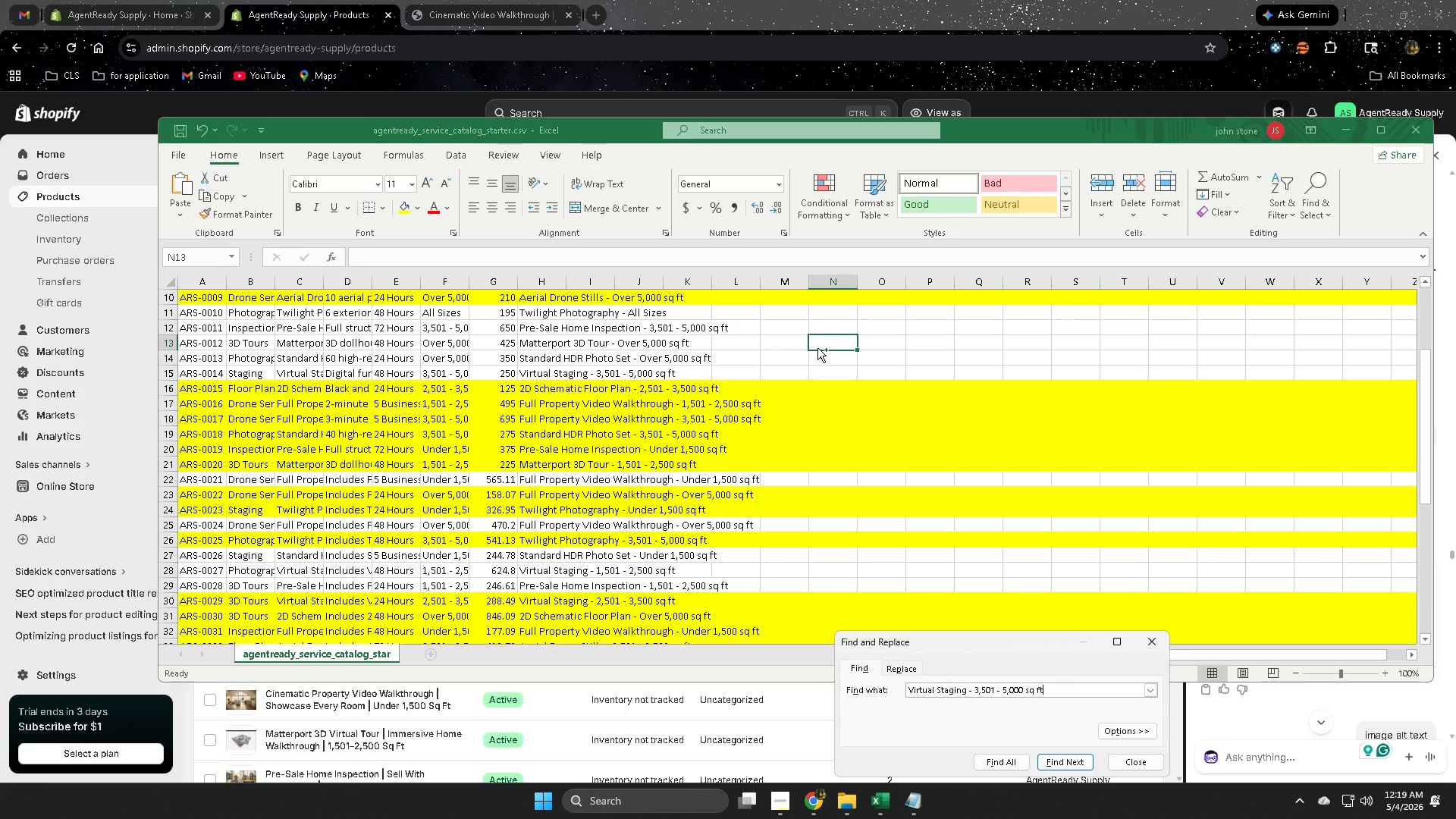 
key(Control+V)
 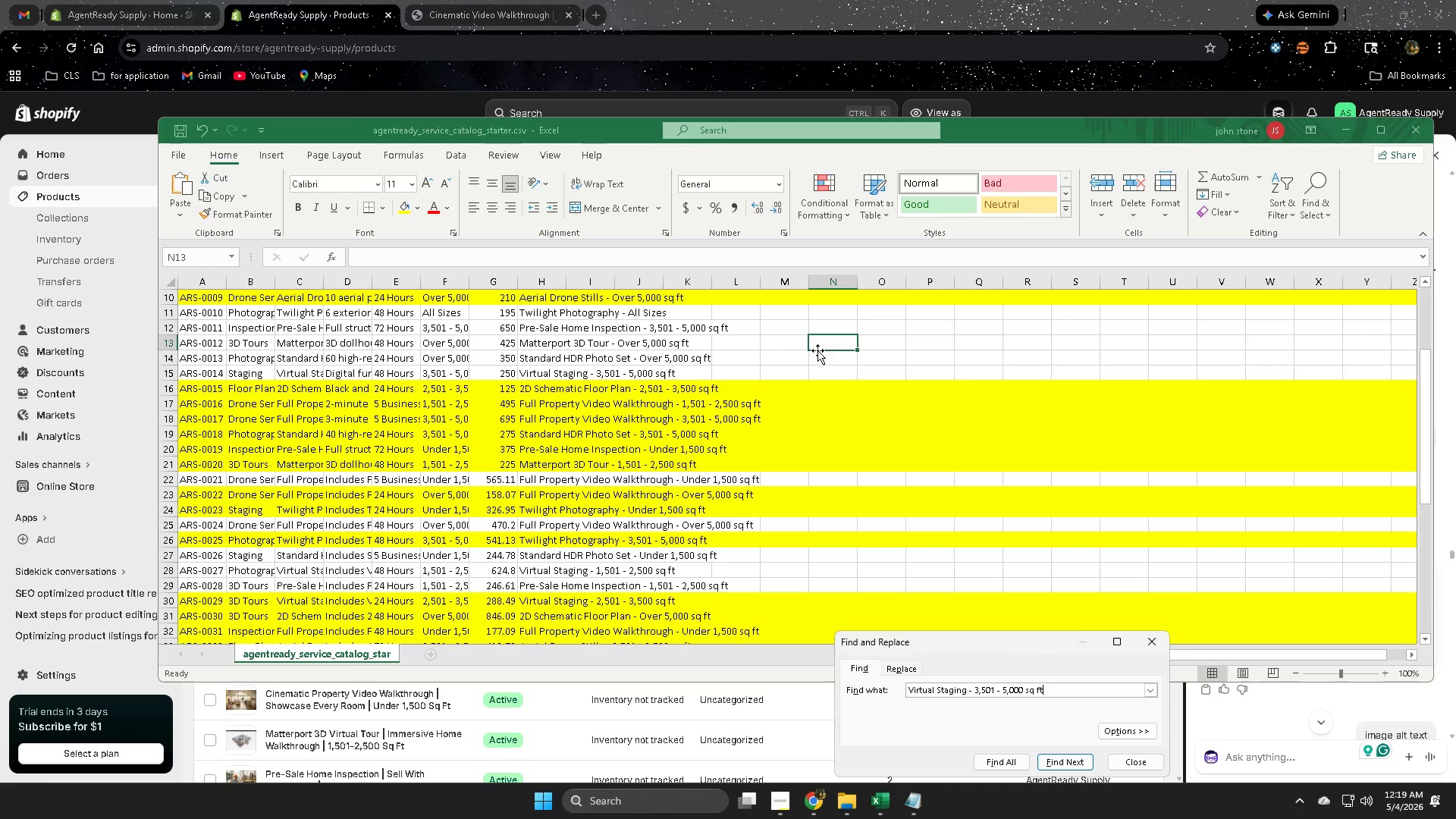 
key(Enter)
 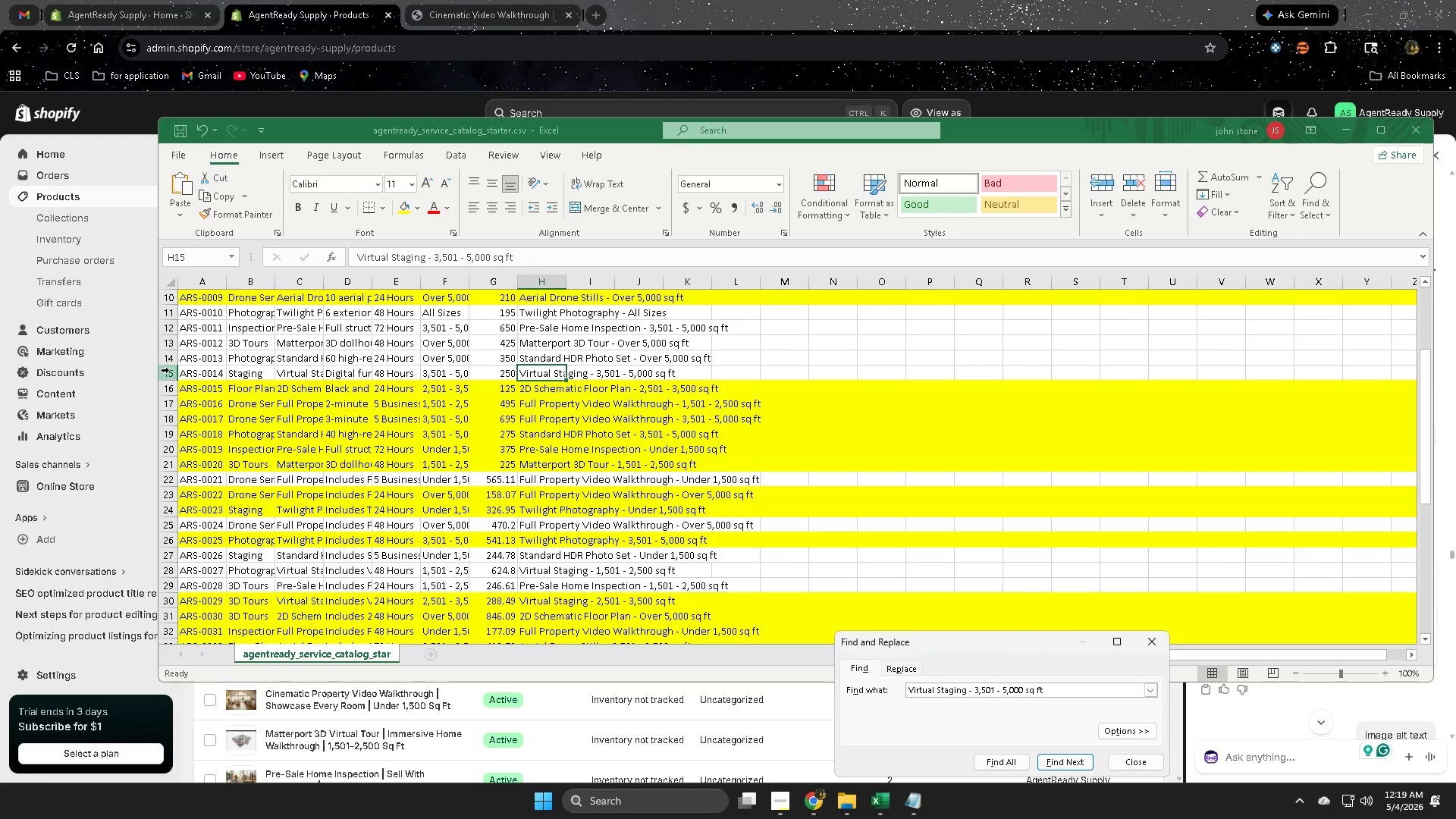 
left_click([169, 370])
 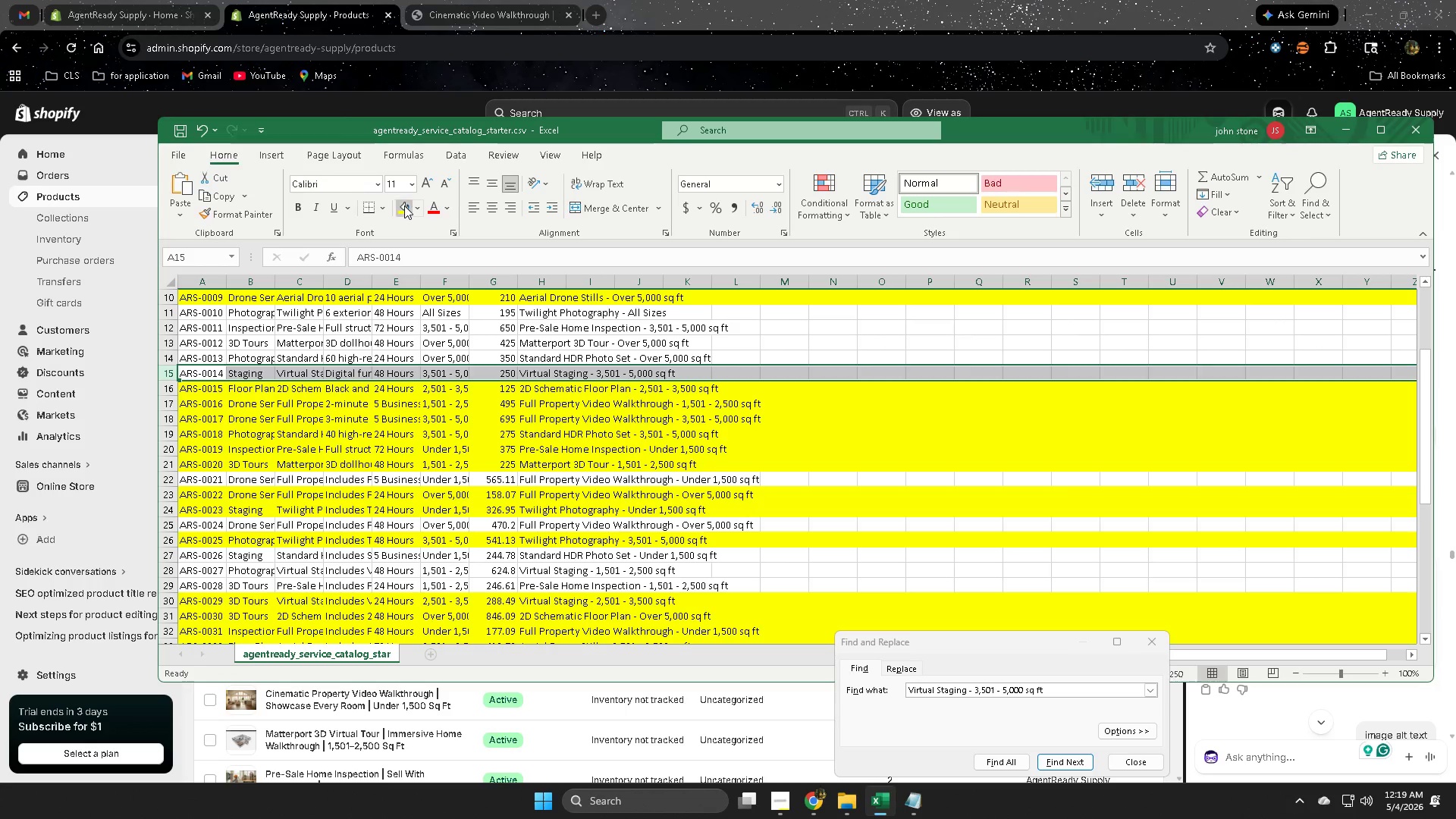 
double_click([861, 0])
 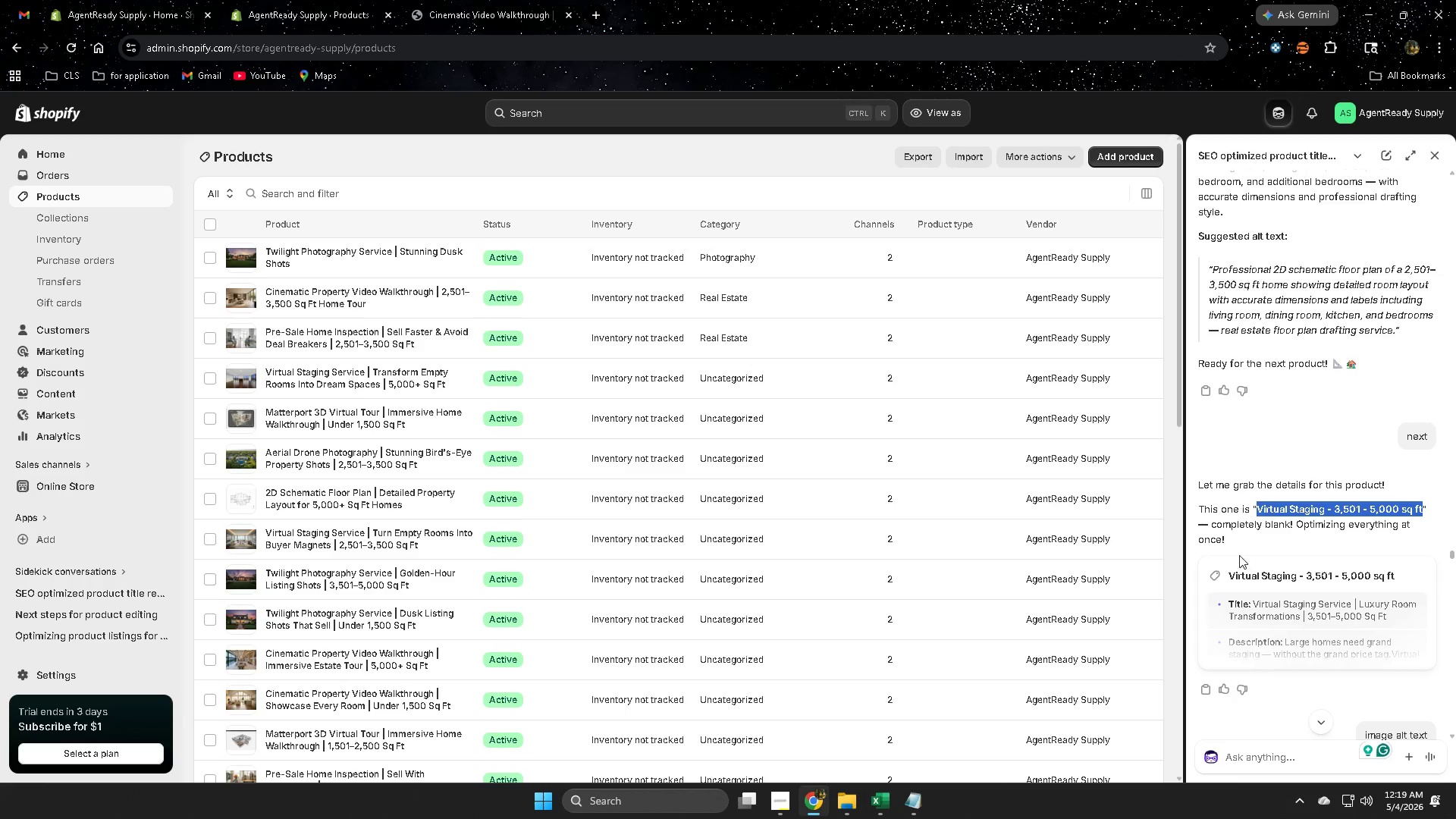 
scroll: coordinate [1335, 532], scroll_direction: down, amount: 12.0
 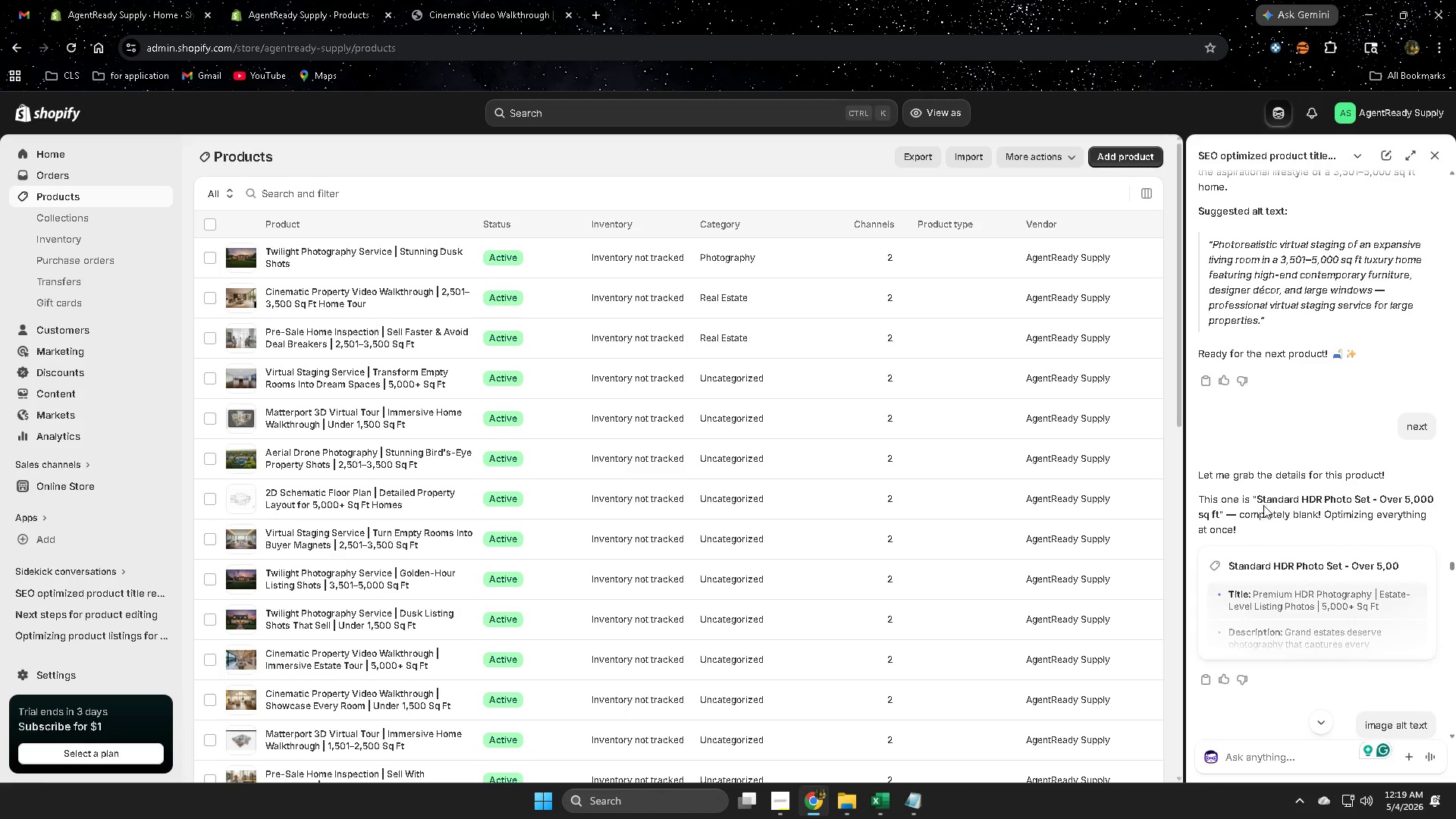 
left_click([1263, 498])
 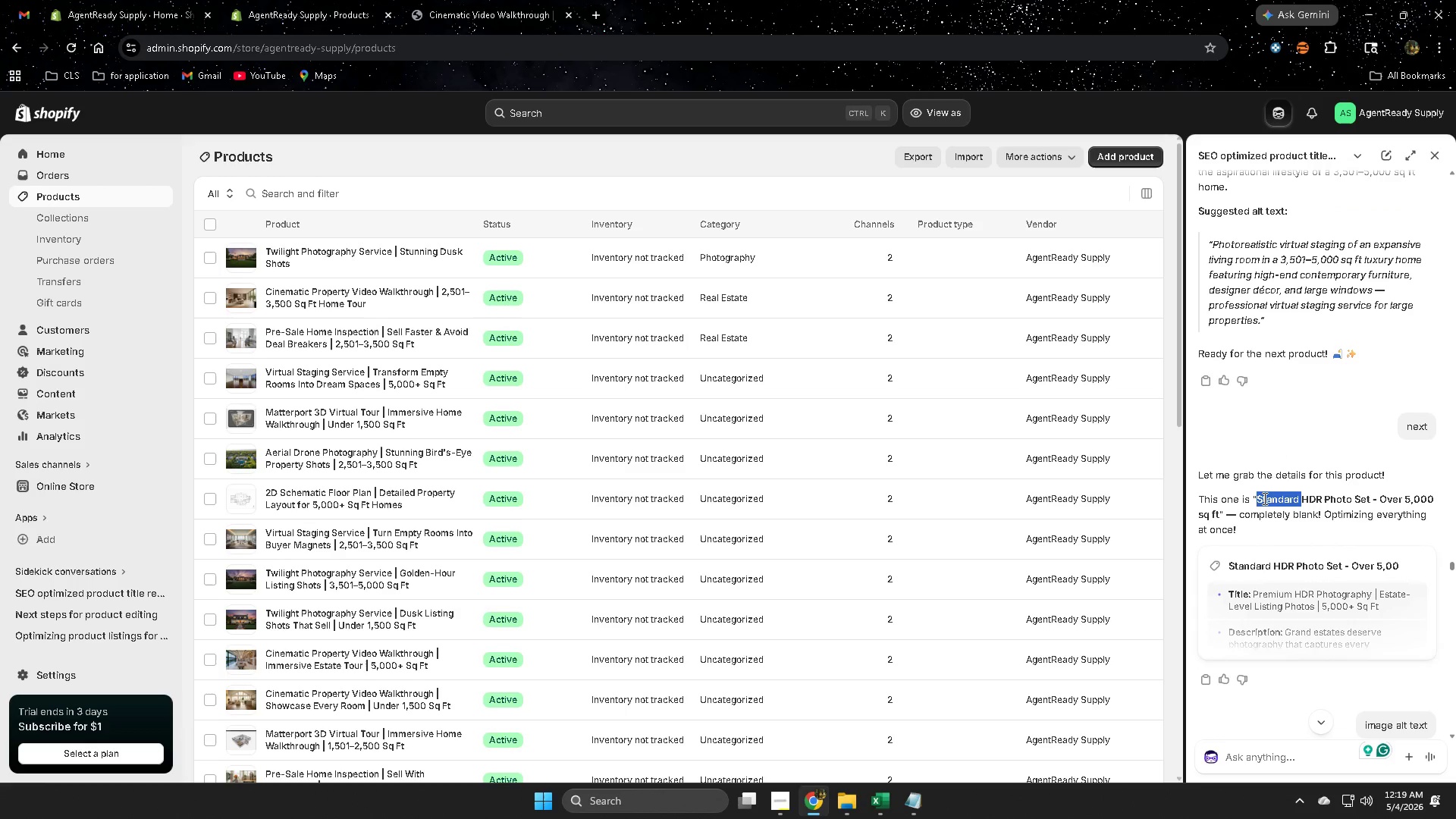 
left_click_drag(start_coordinate=[1263, 498], to_coordinate=[1213, 518])
 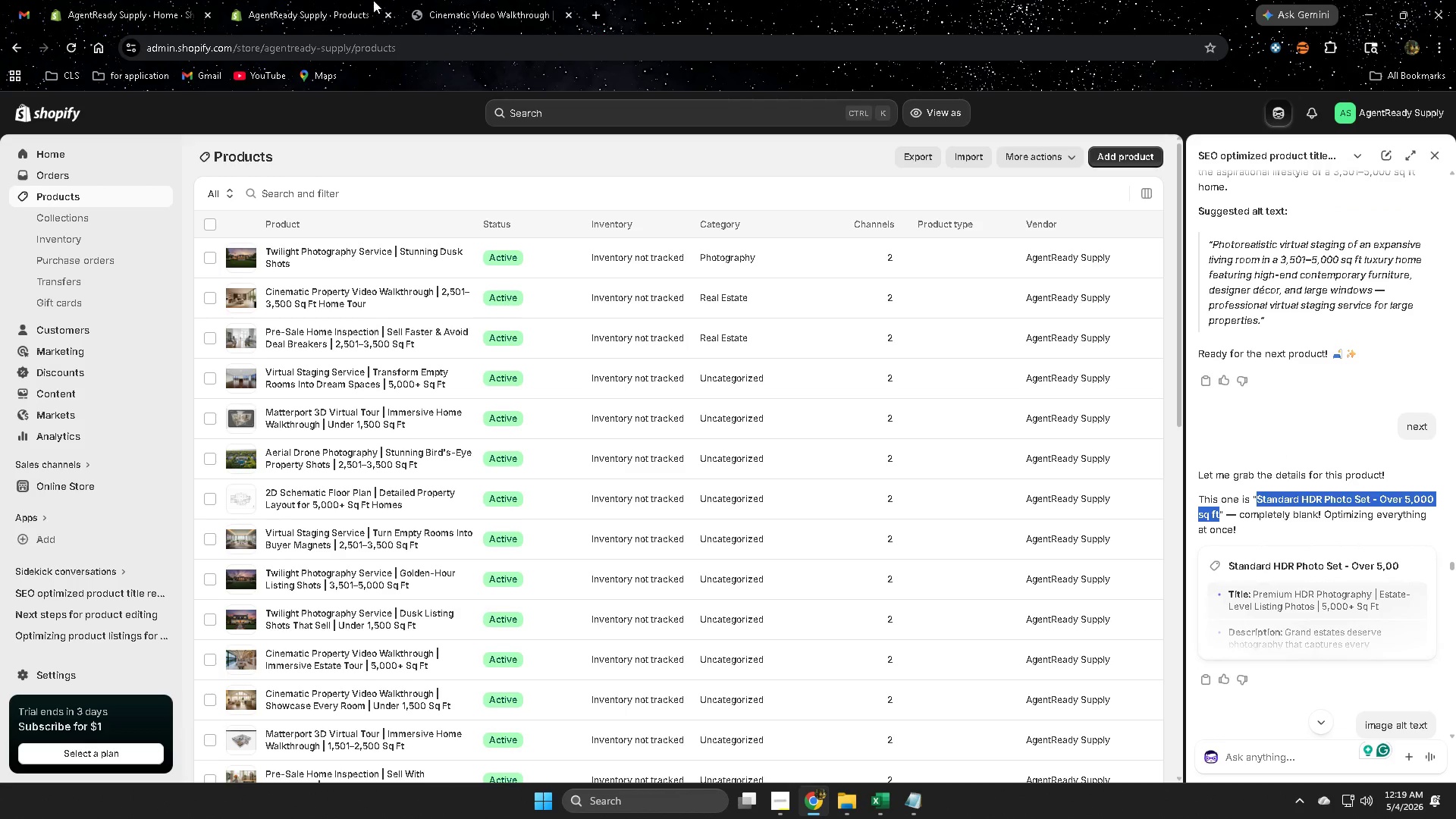 
key(Control+C)
 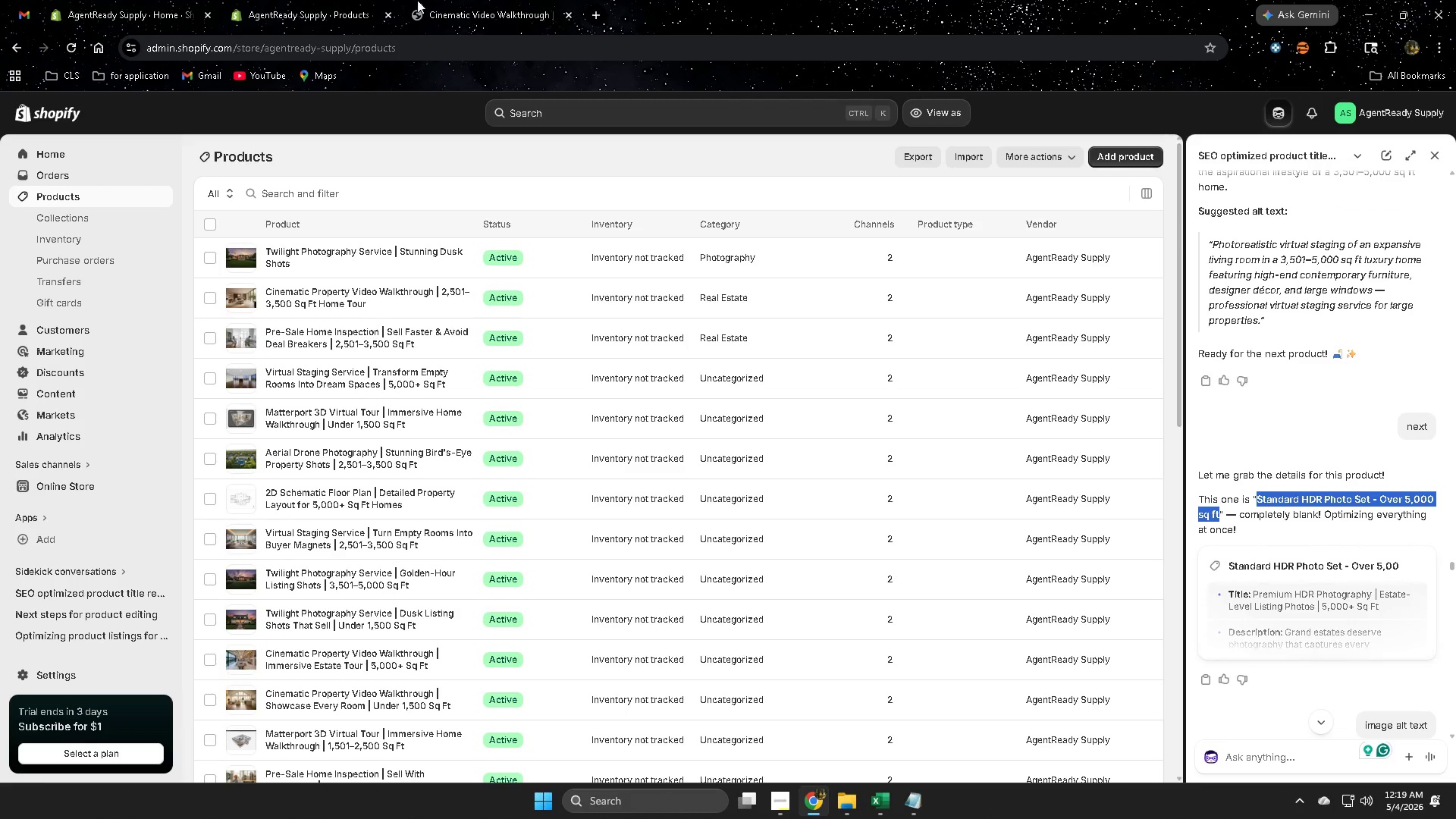 
left_click([496, 0])
 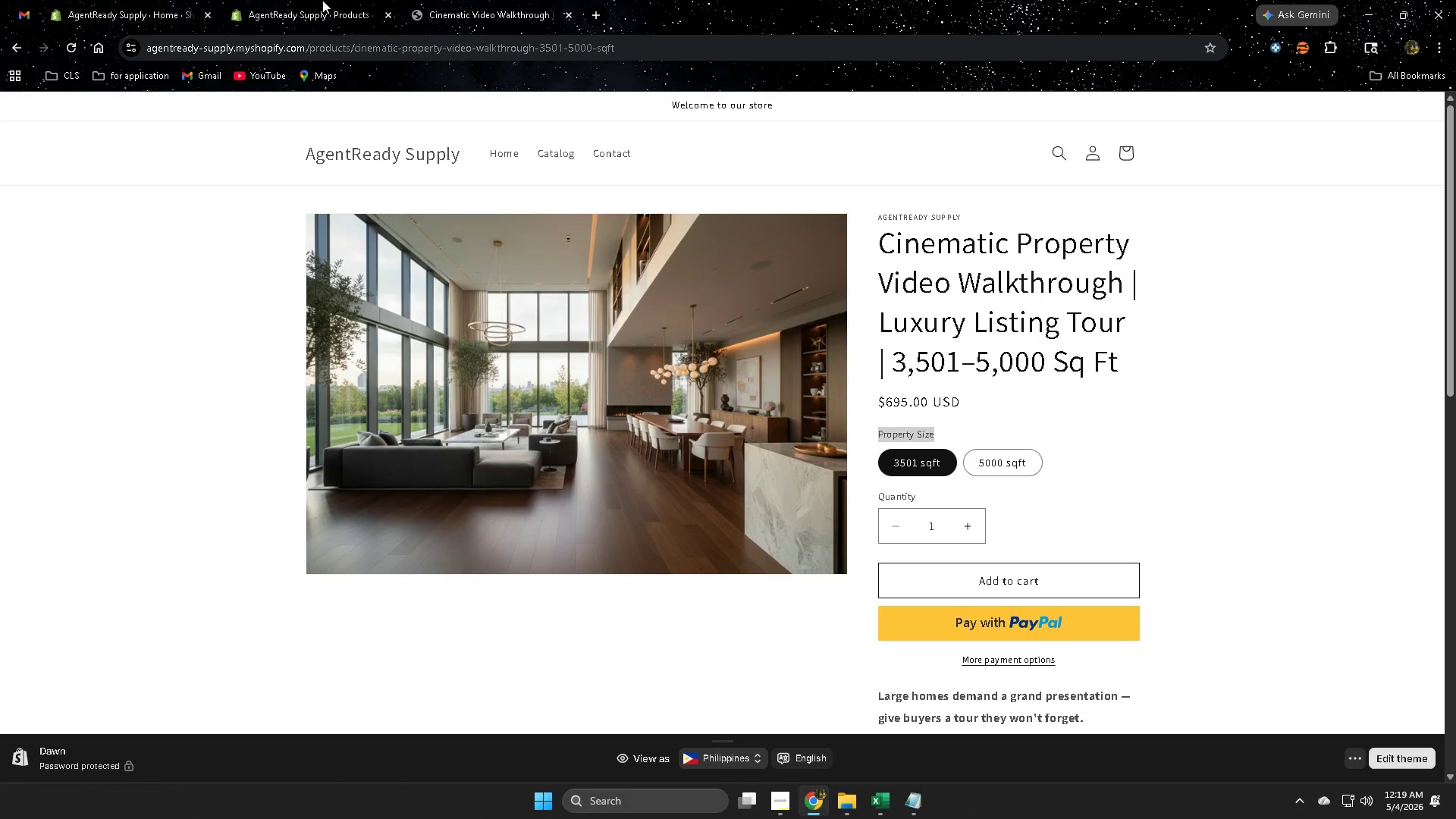 
left_click([317, 0])
 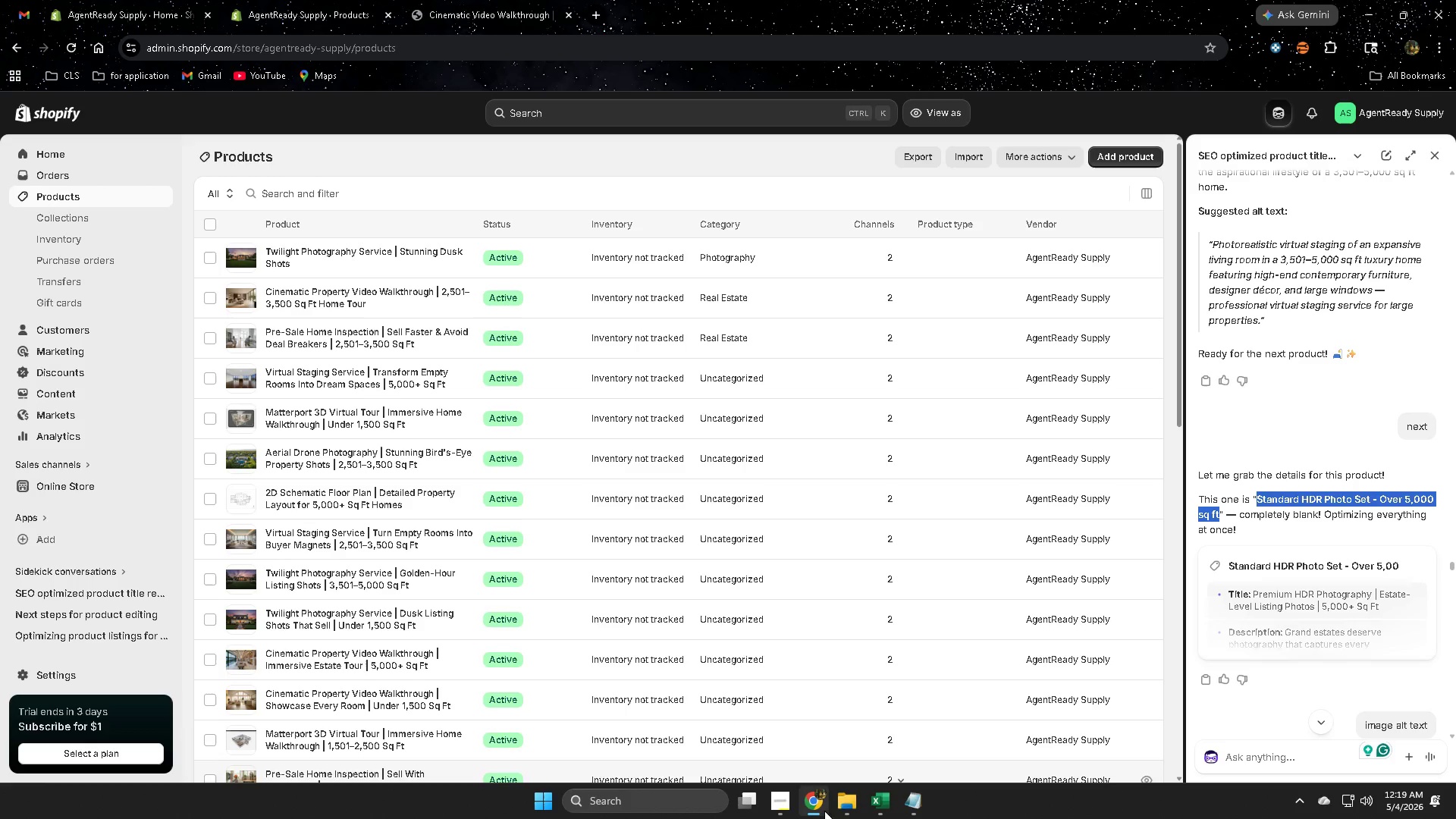 
left_click([890, 812])
 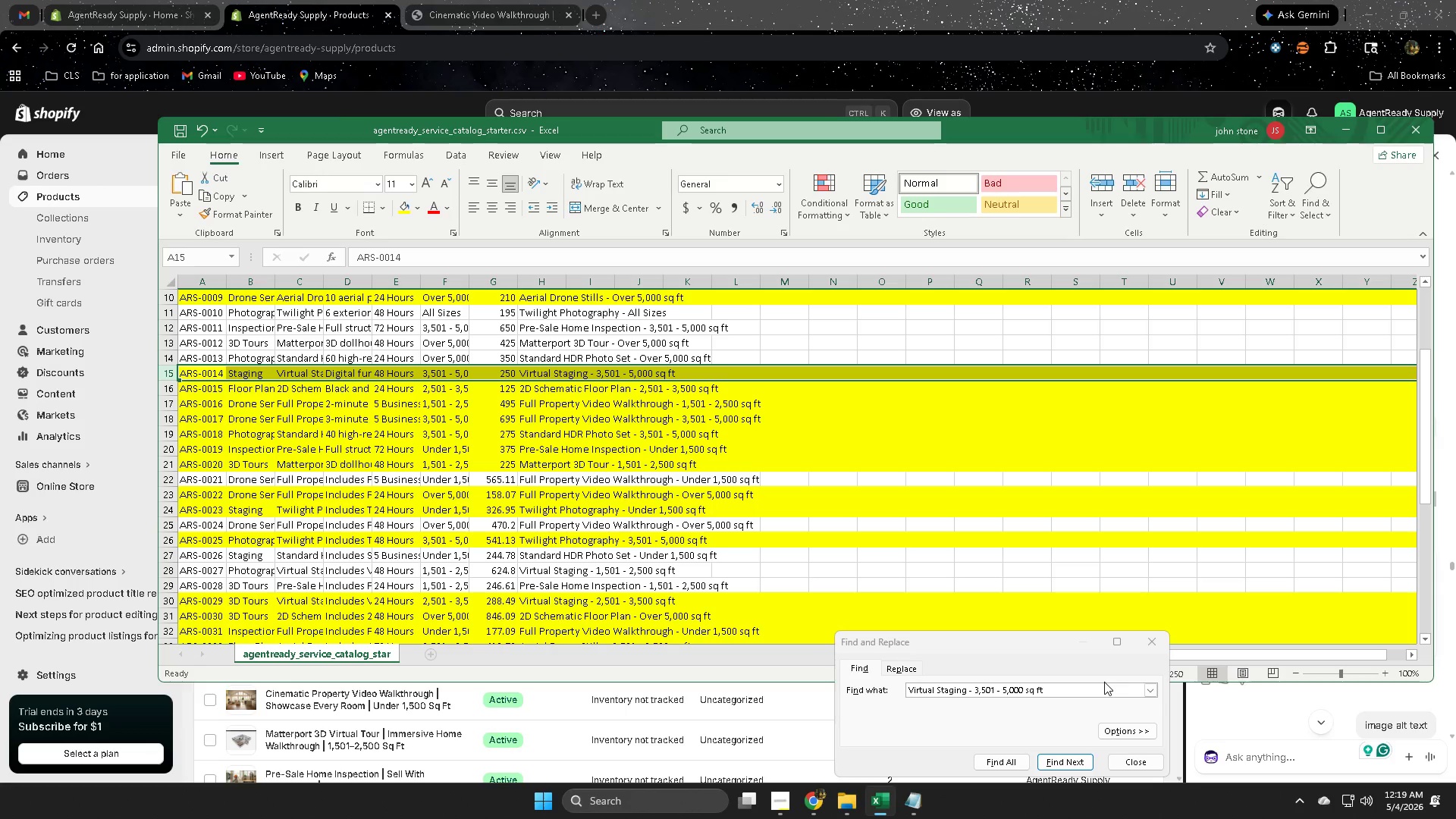 
left_click([1152, 641])
 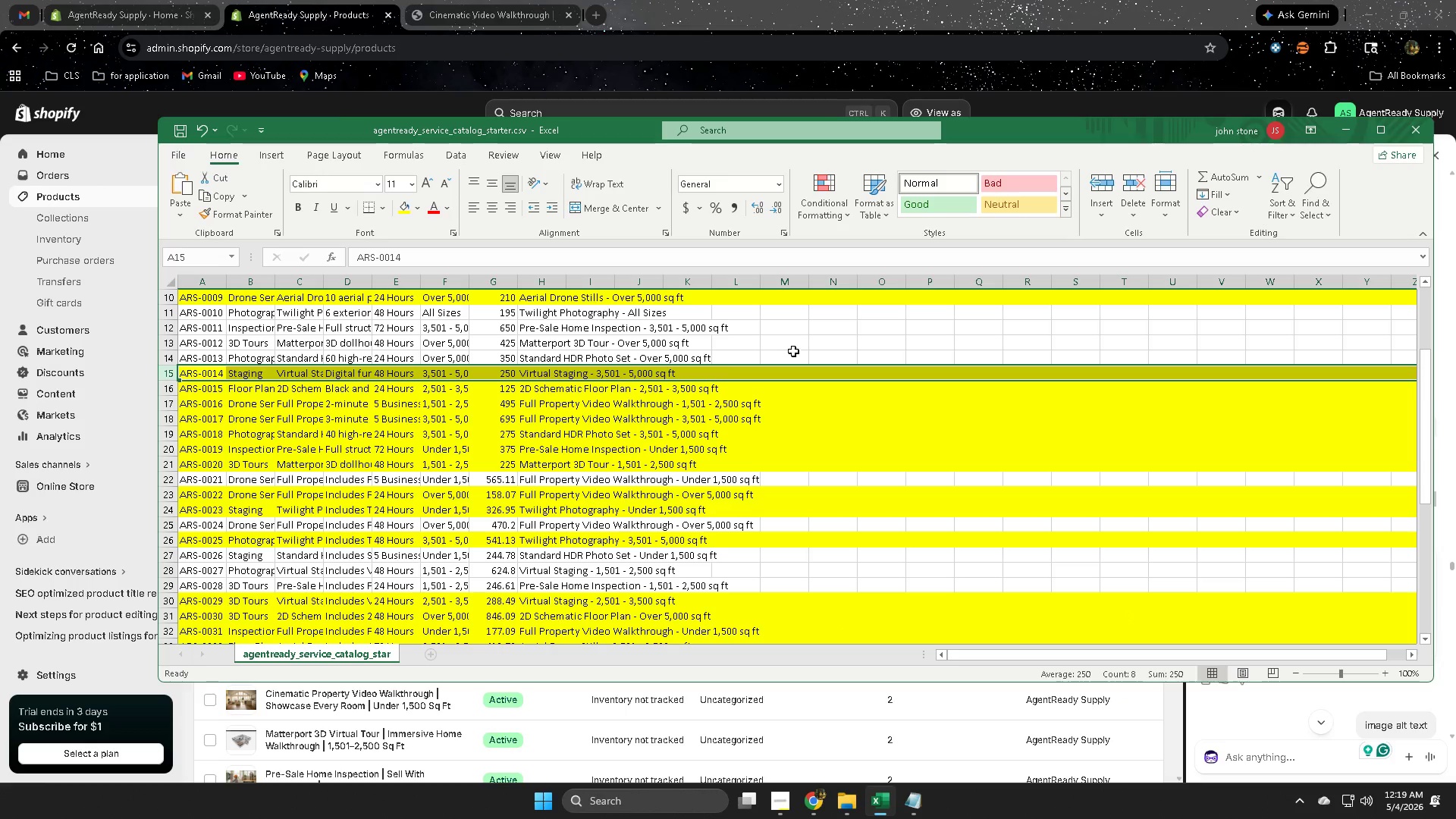 
left_click([793, 333])
 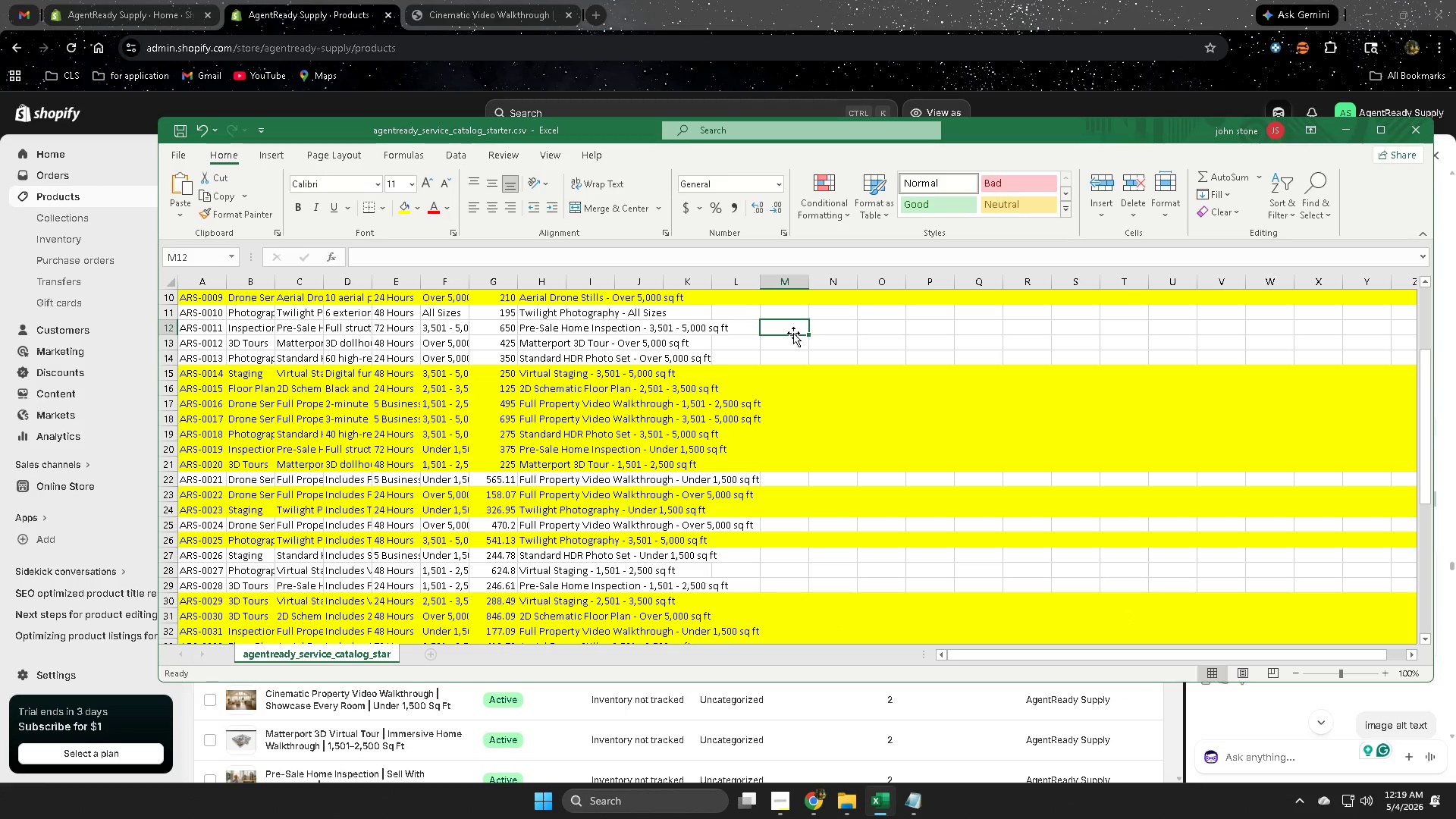 
key(Control+F)
 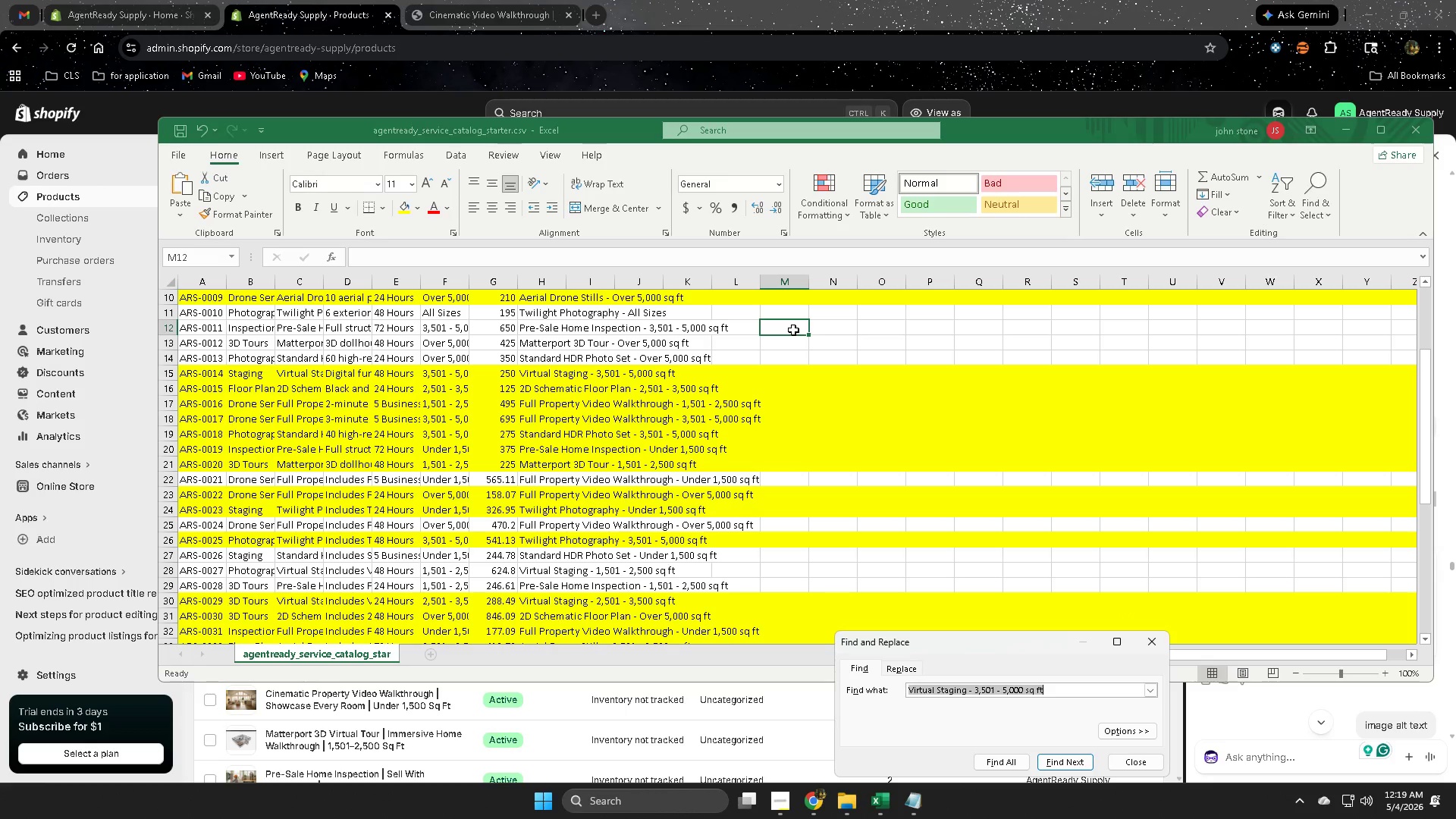 
key(Control+V)
 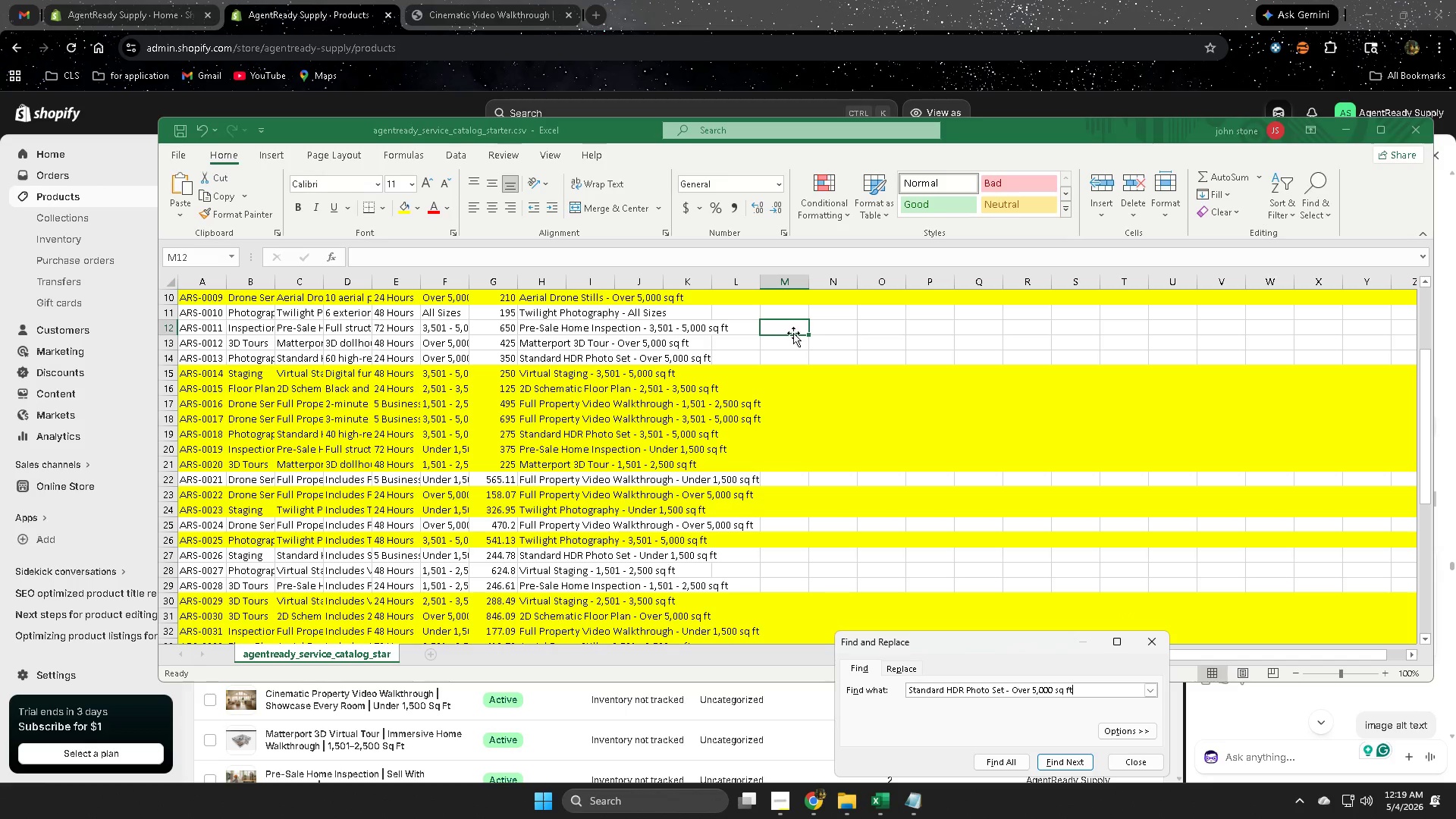 
key(Enter)
 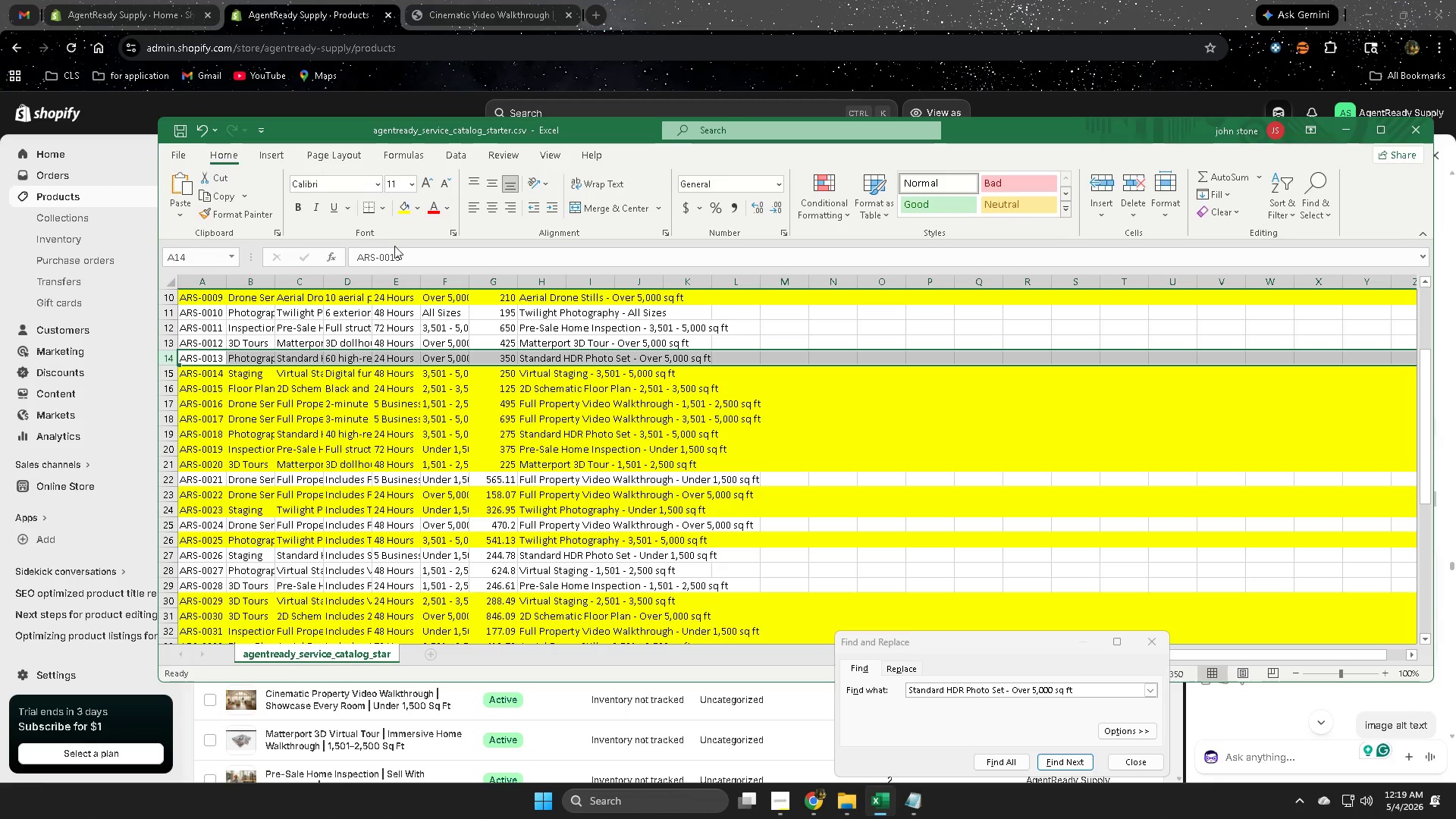 
left_click([402, 208])
 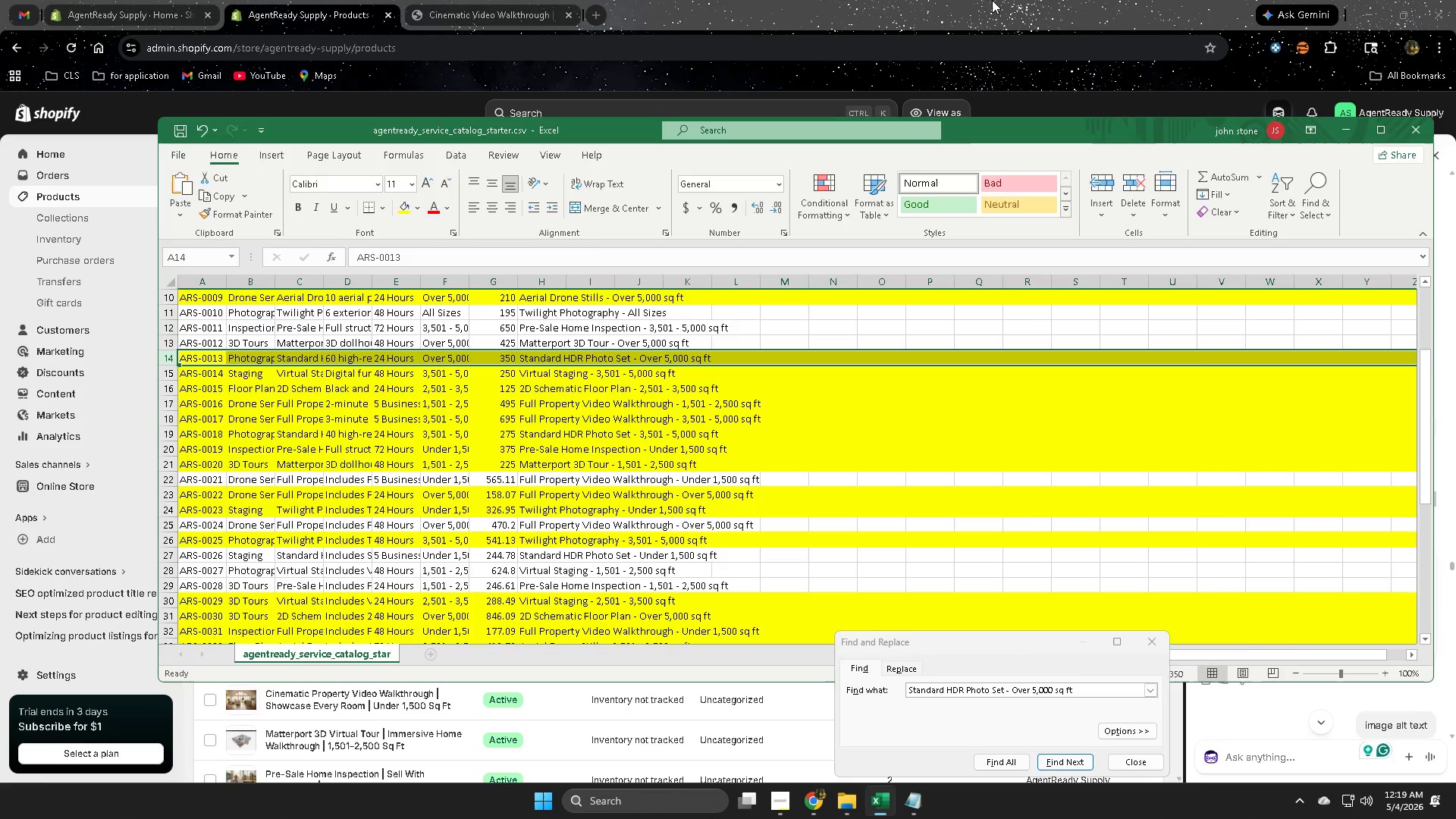 
left_click([992, 0])
 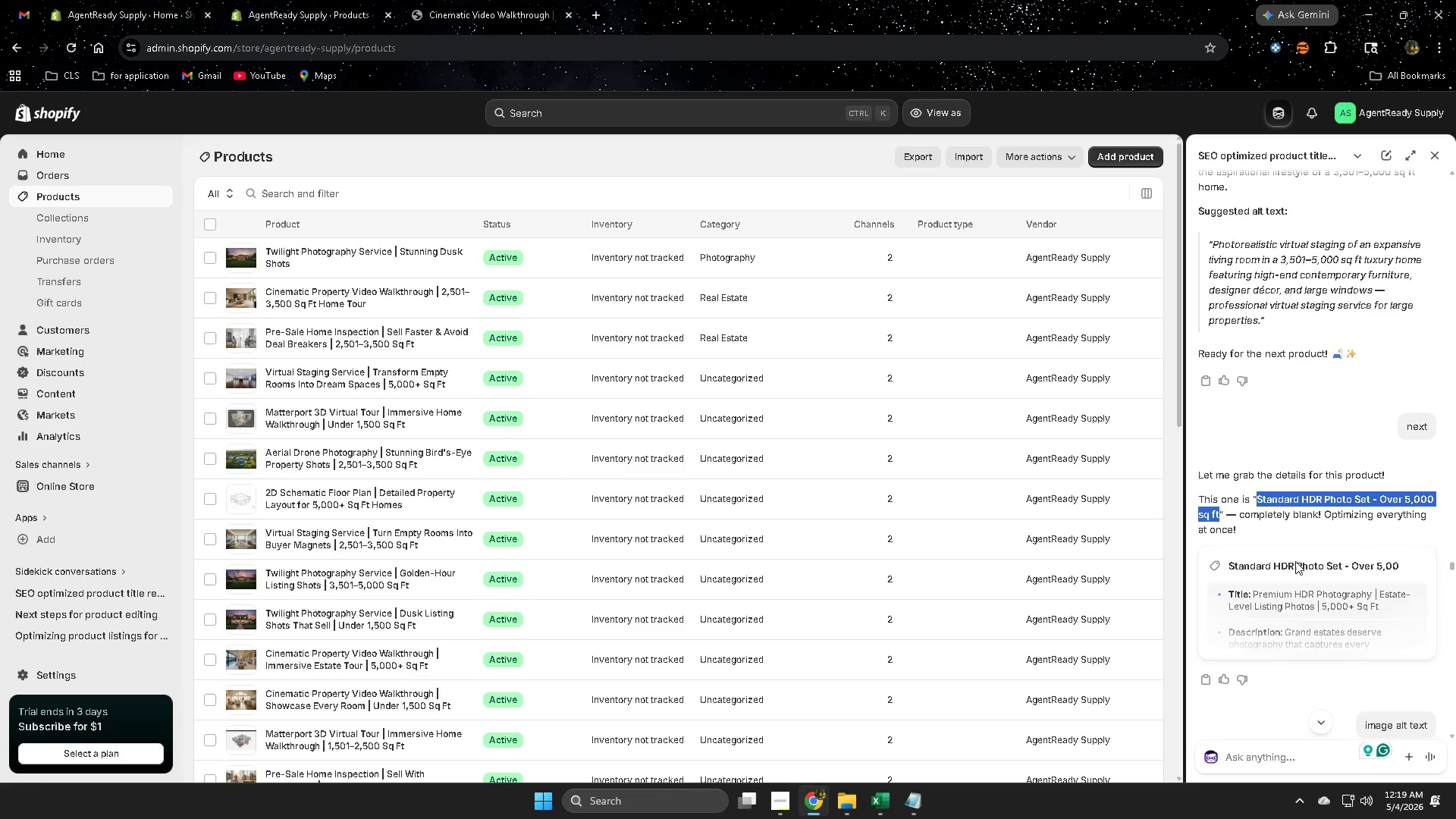 
scroll: coordinate [1323, 561], scroll_direction: down, amount: 12.0
 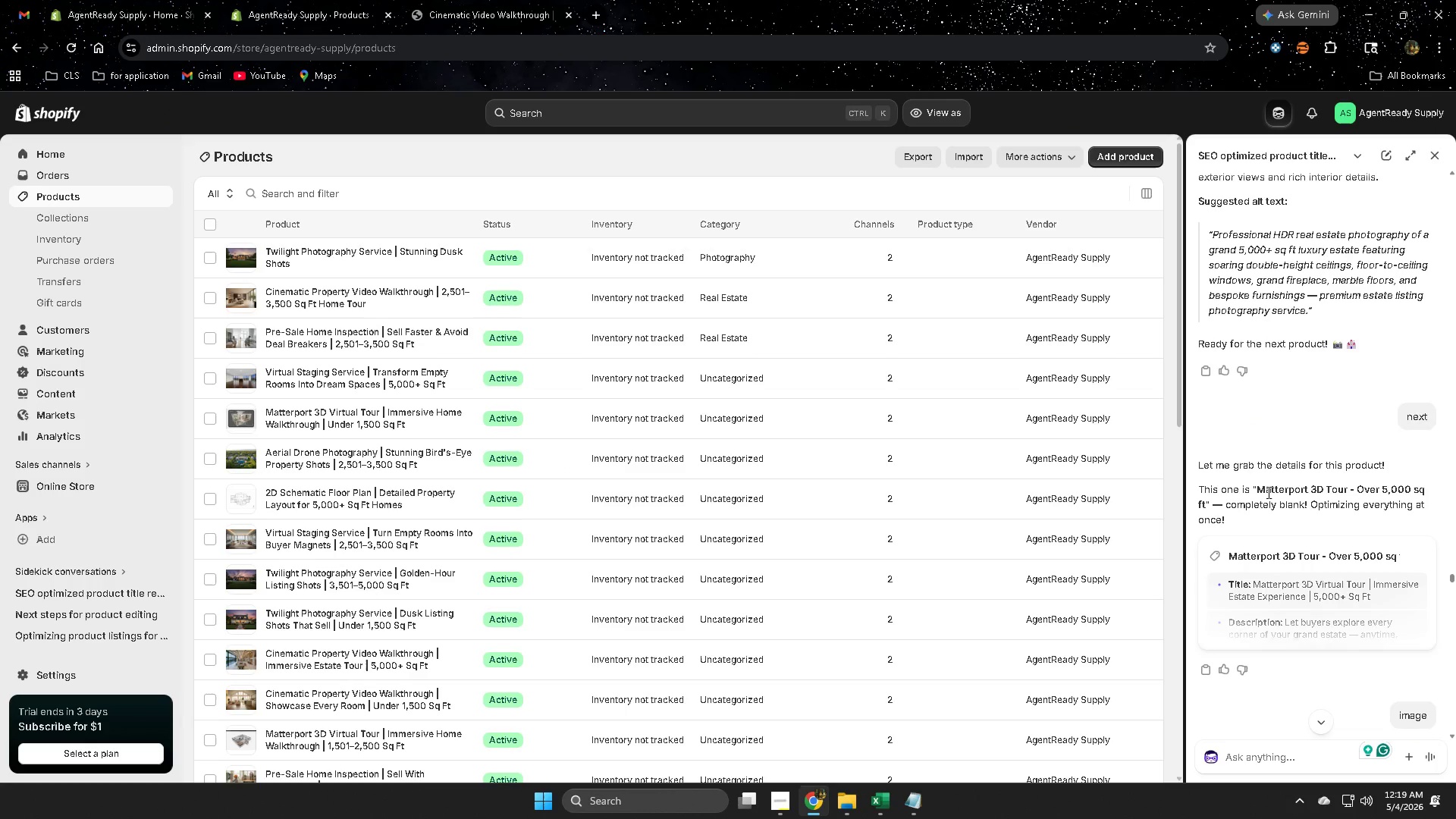 
left_click([1267, 492])
 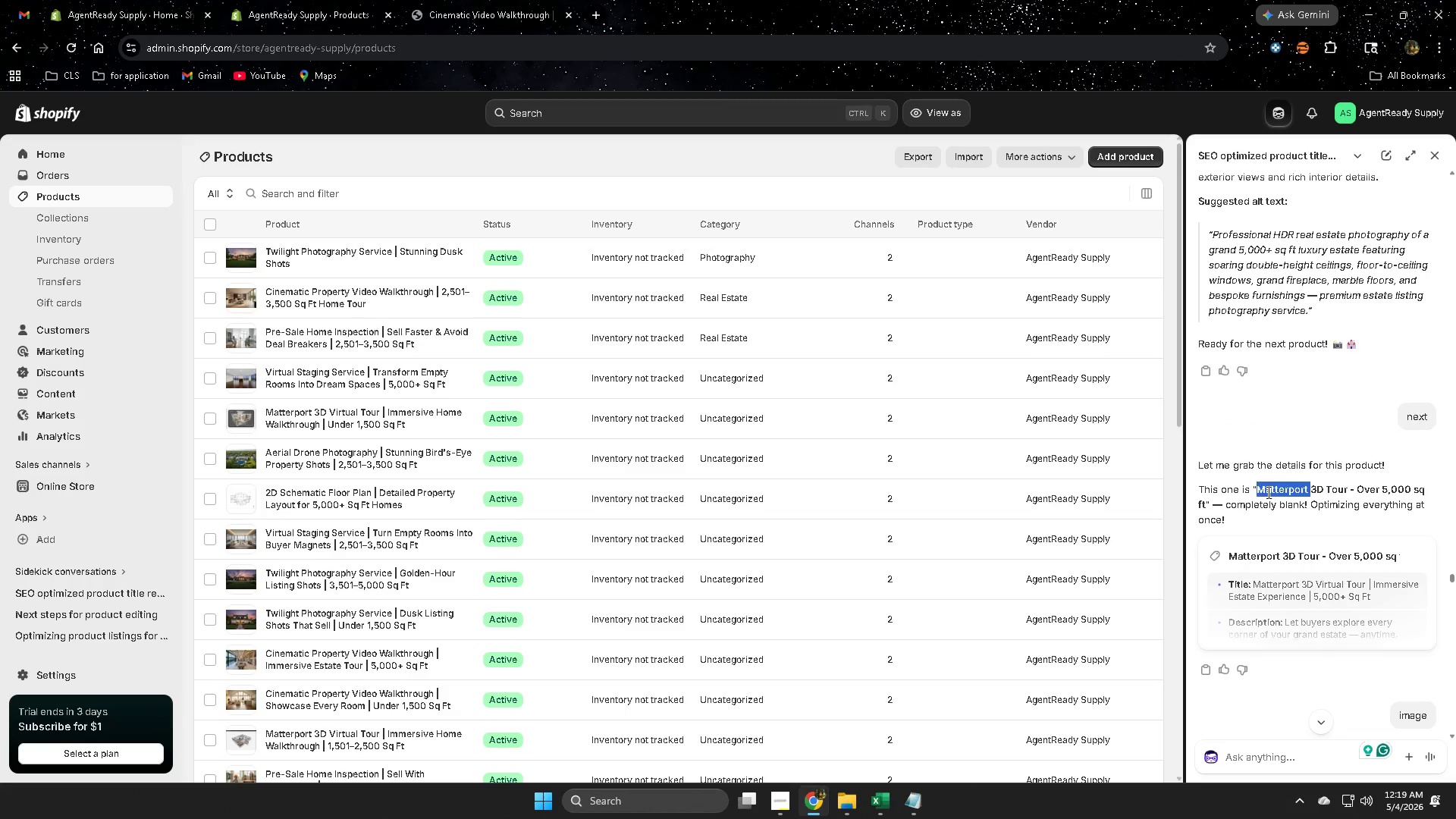 
left_click_drag(start_coordinate=[1267, 492], to_coordinate=[1199, 505])
 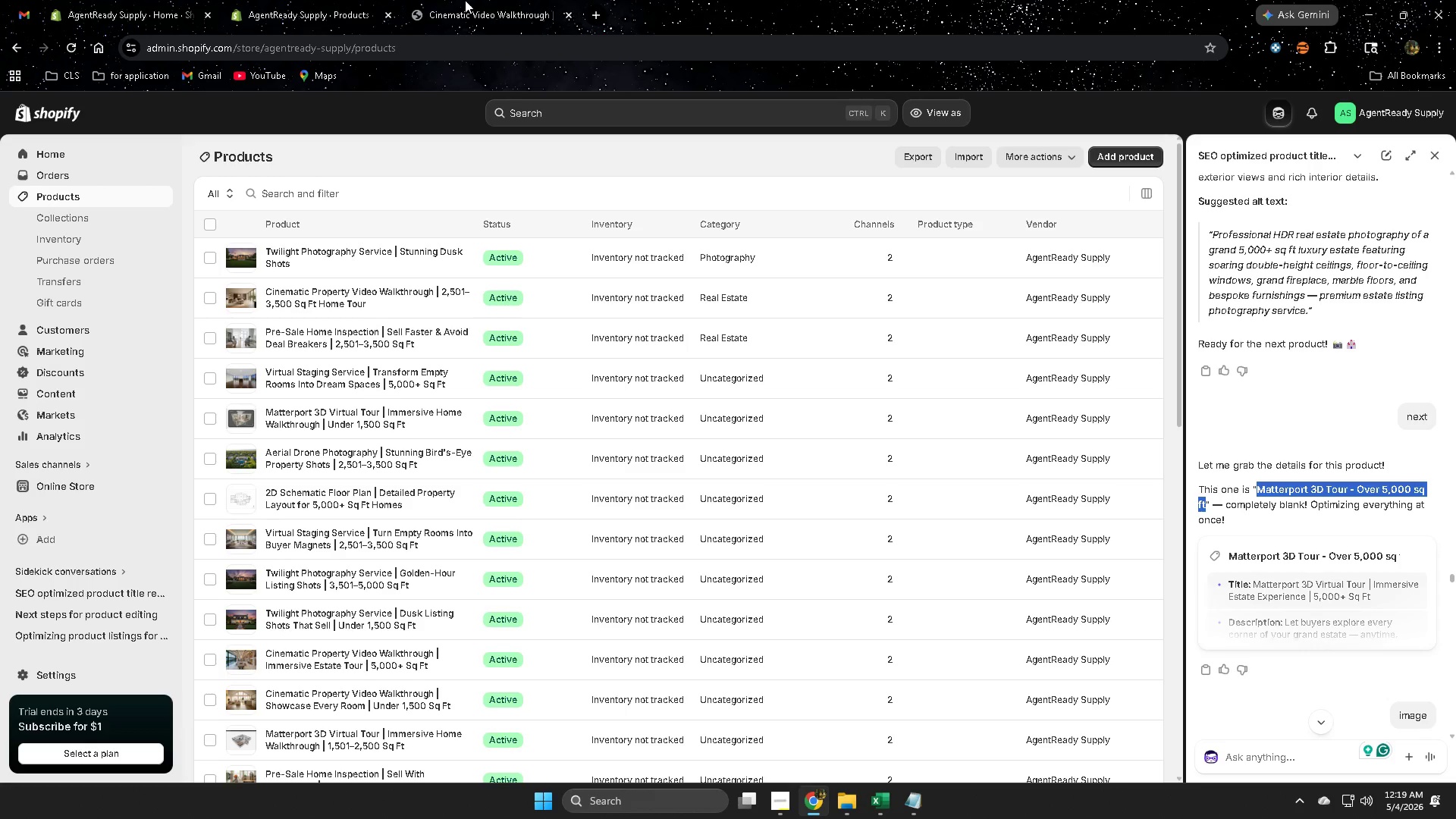 
key(Control+C)
 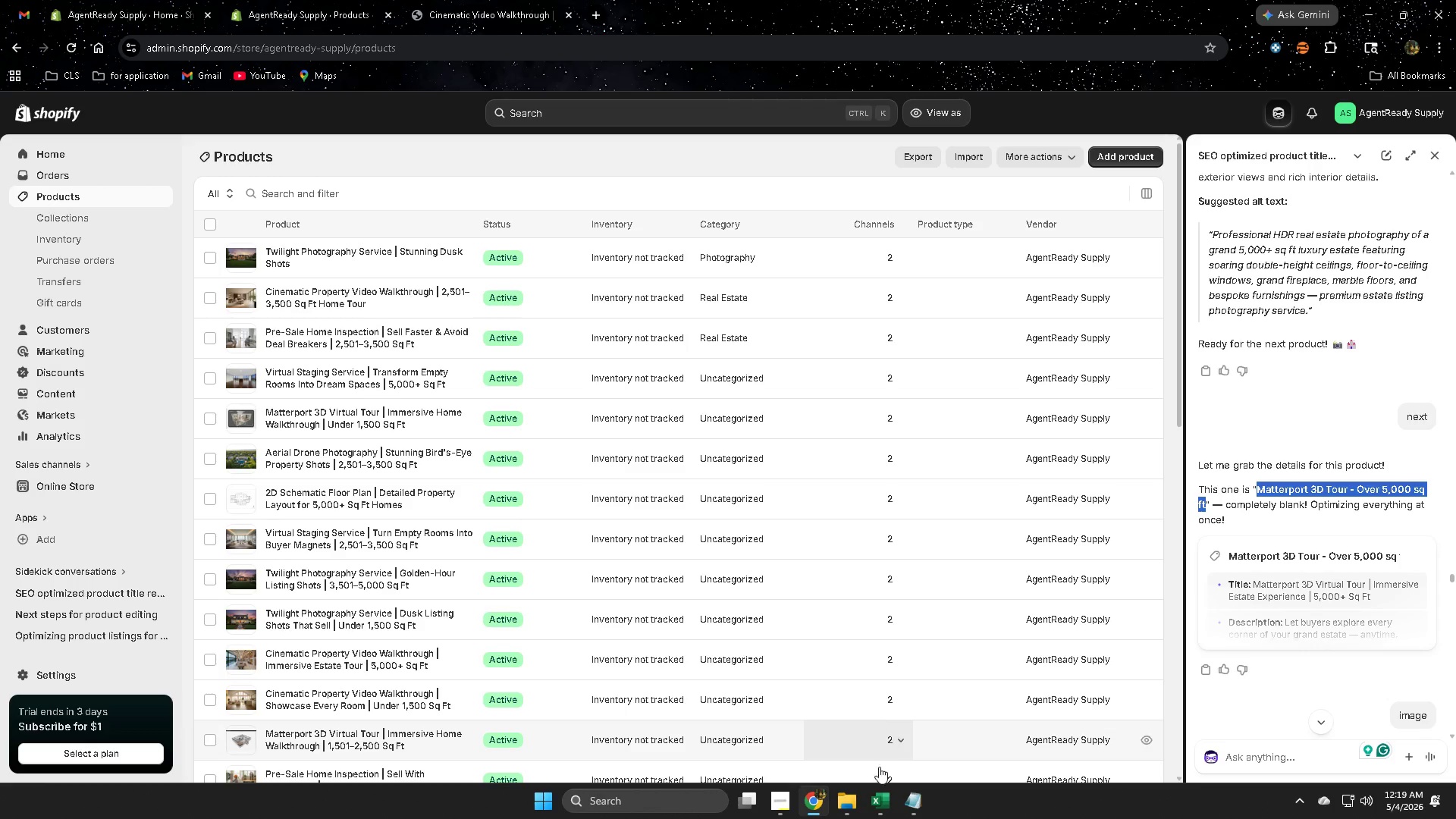 
left_click([880, 809])
 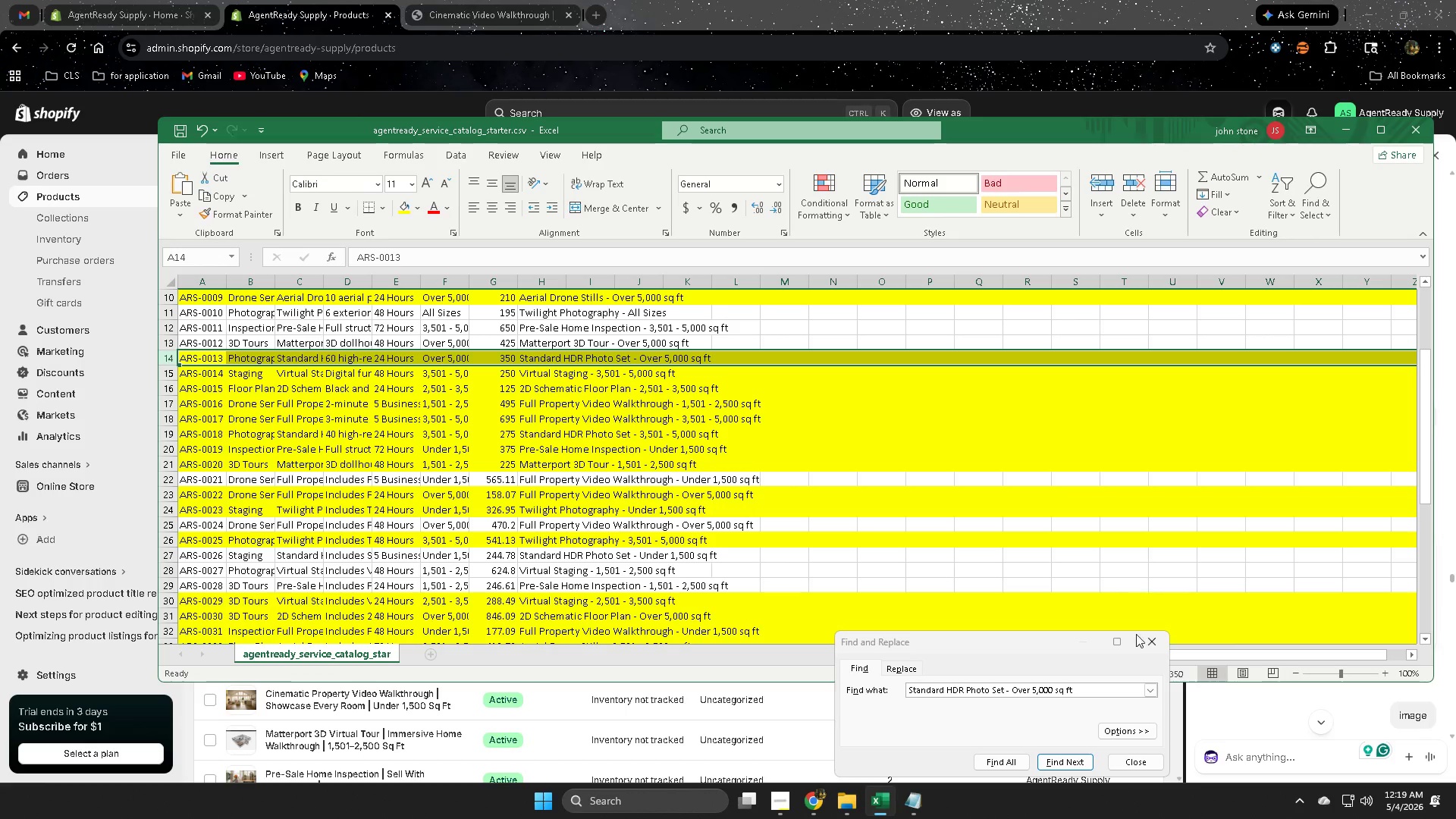 
left_click([1159, 648])
 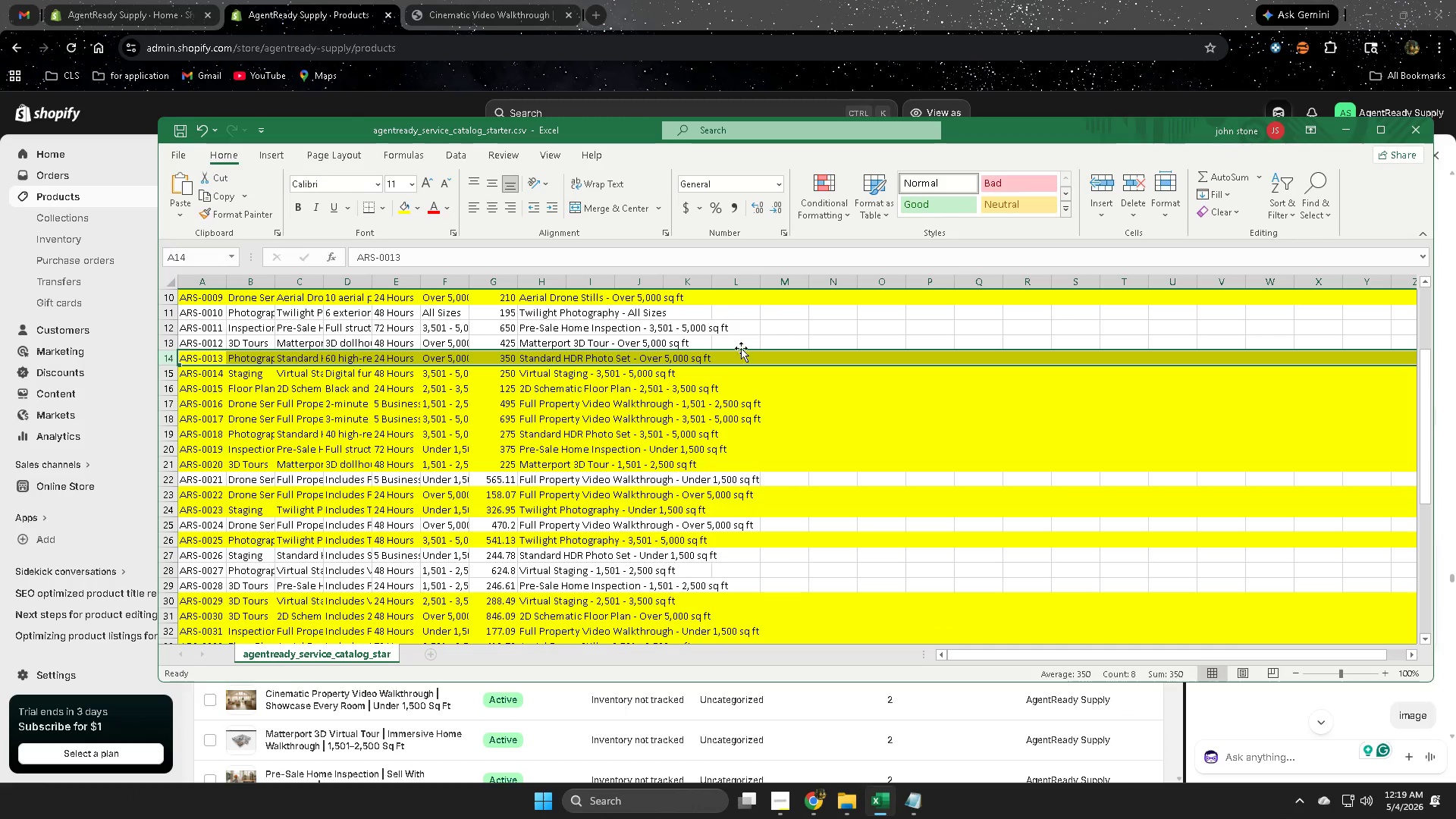 
left_click([767, 331])
 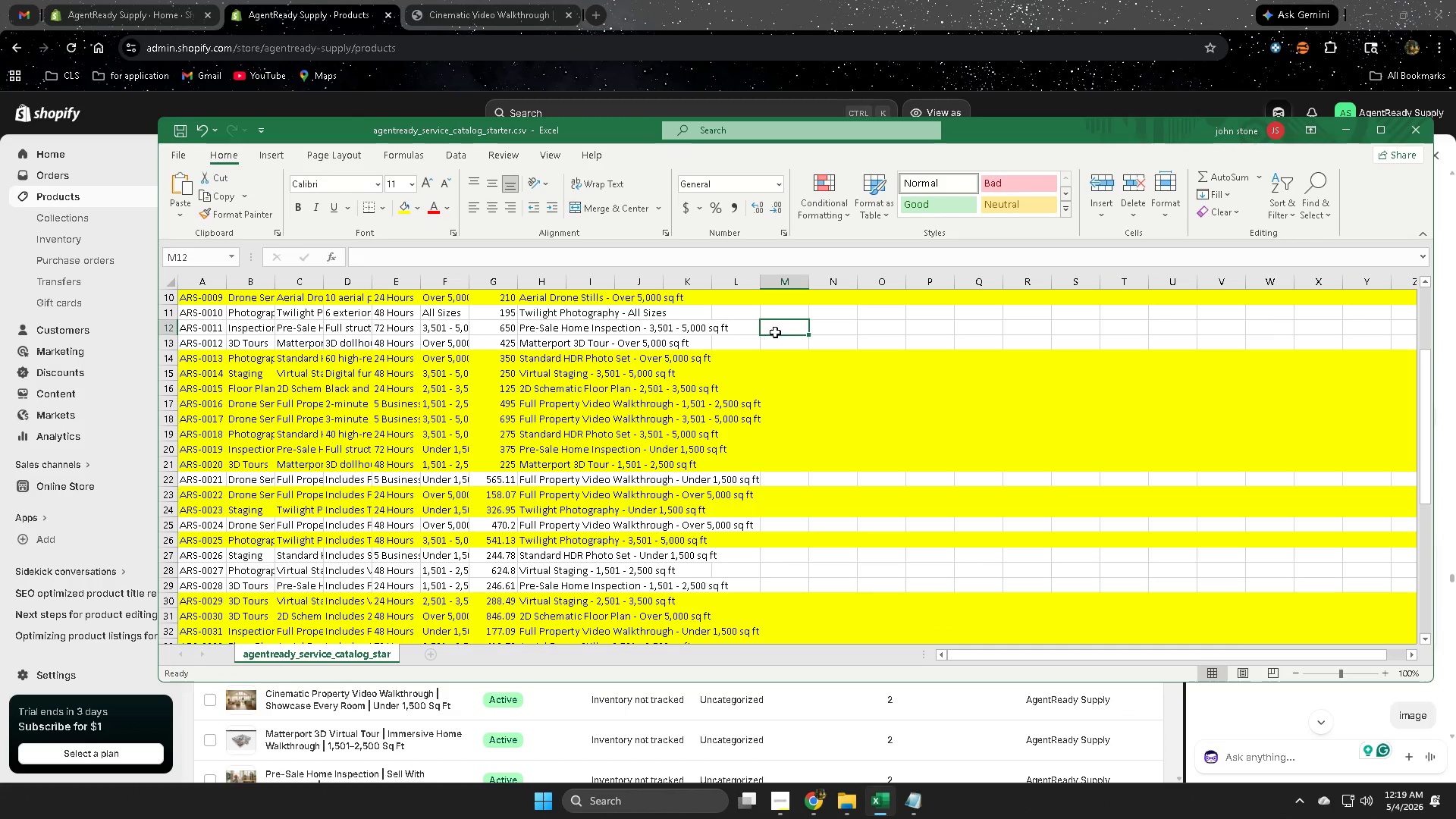 
key(Control+F)
 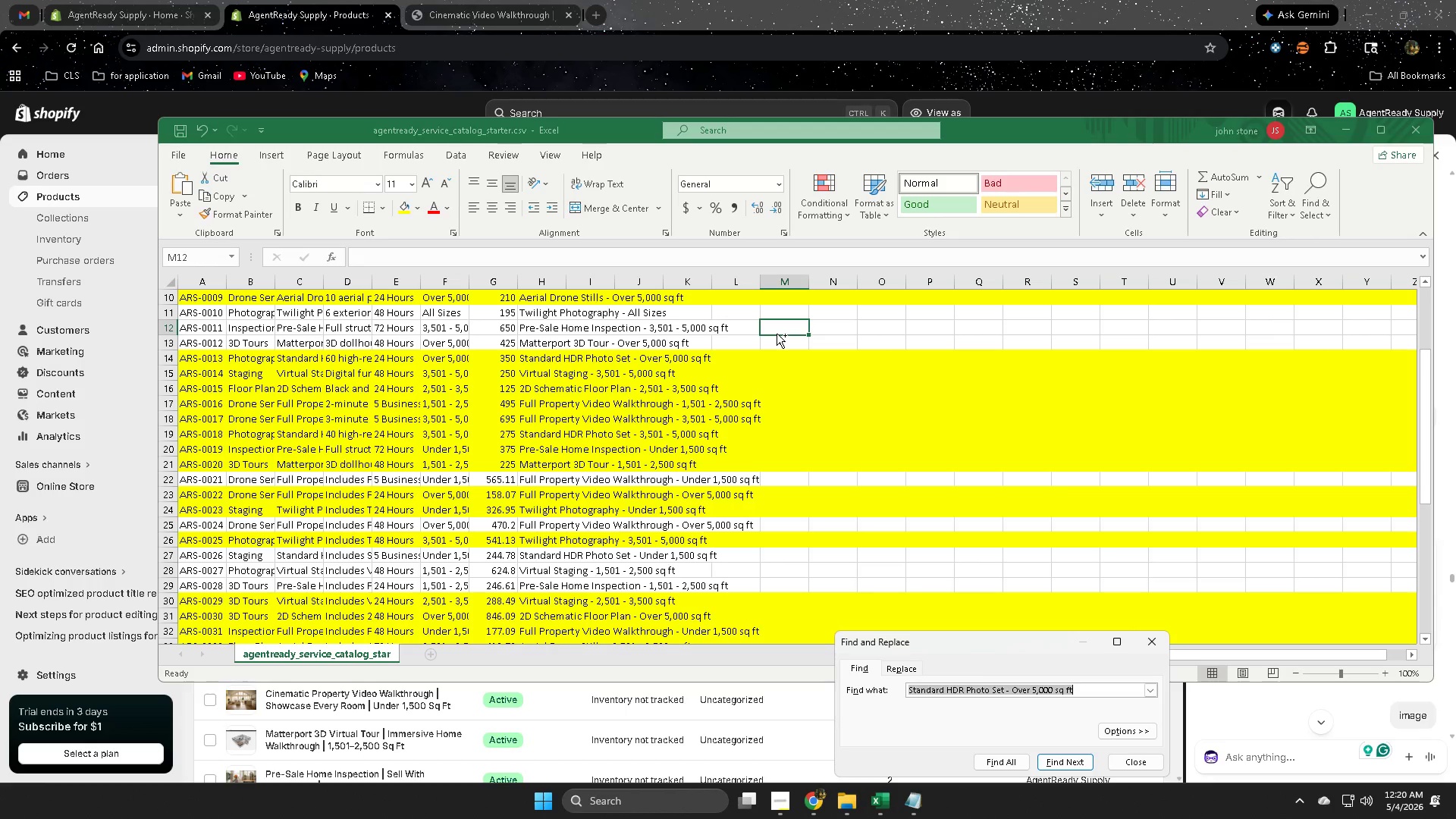 
key(Control+V)
 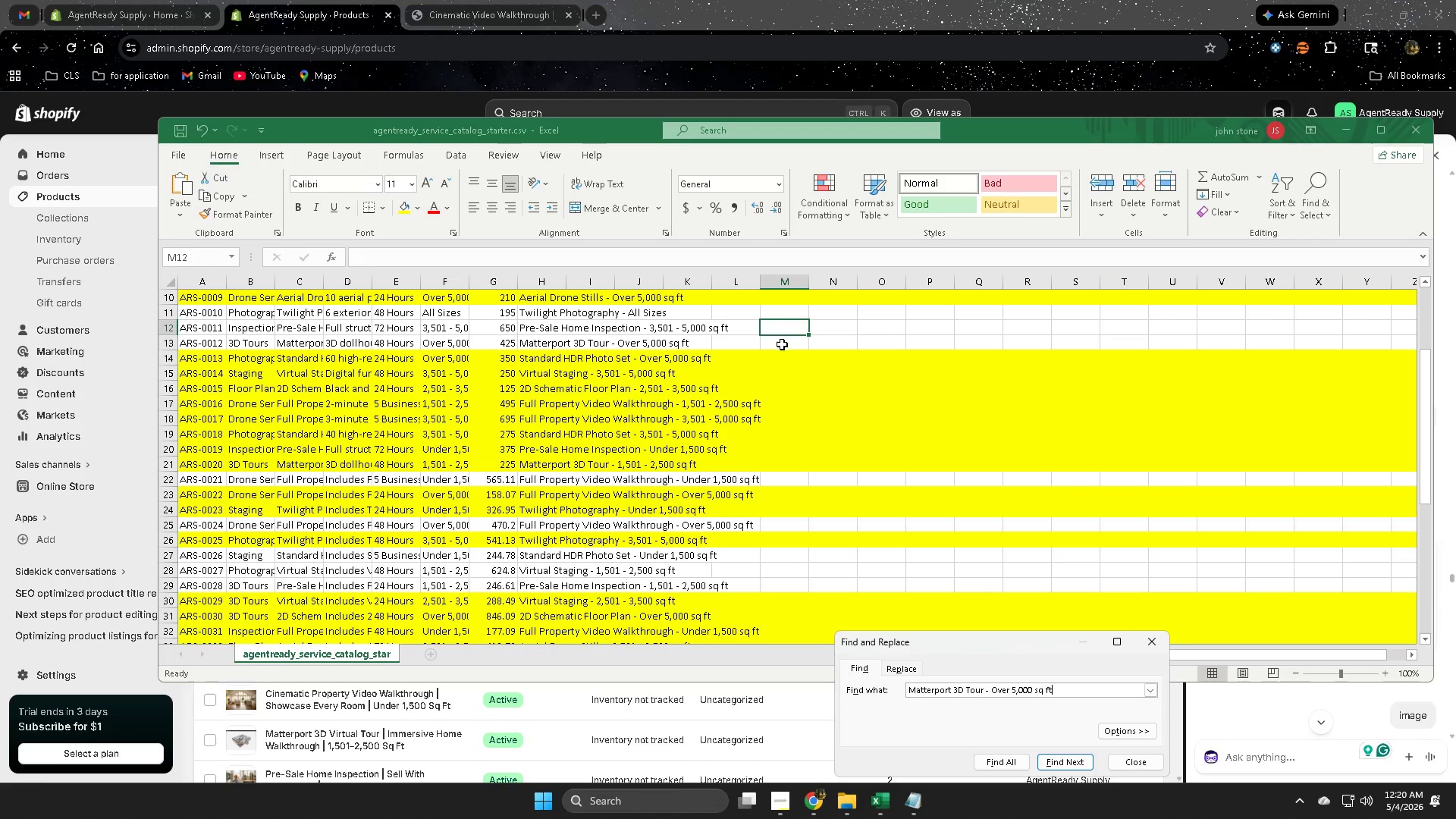 
key(Enter)
 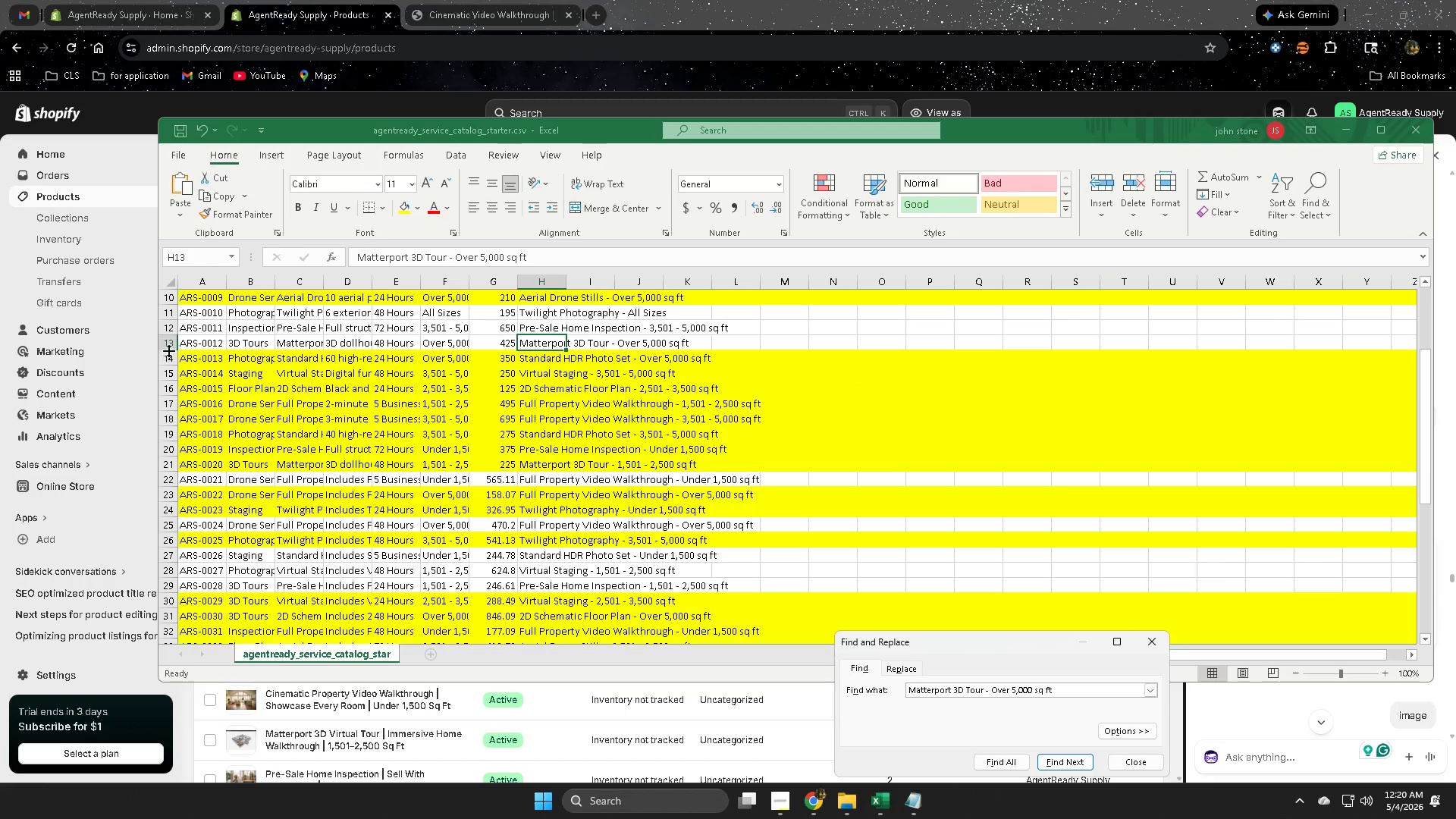 
left_click([171, 344])
 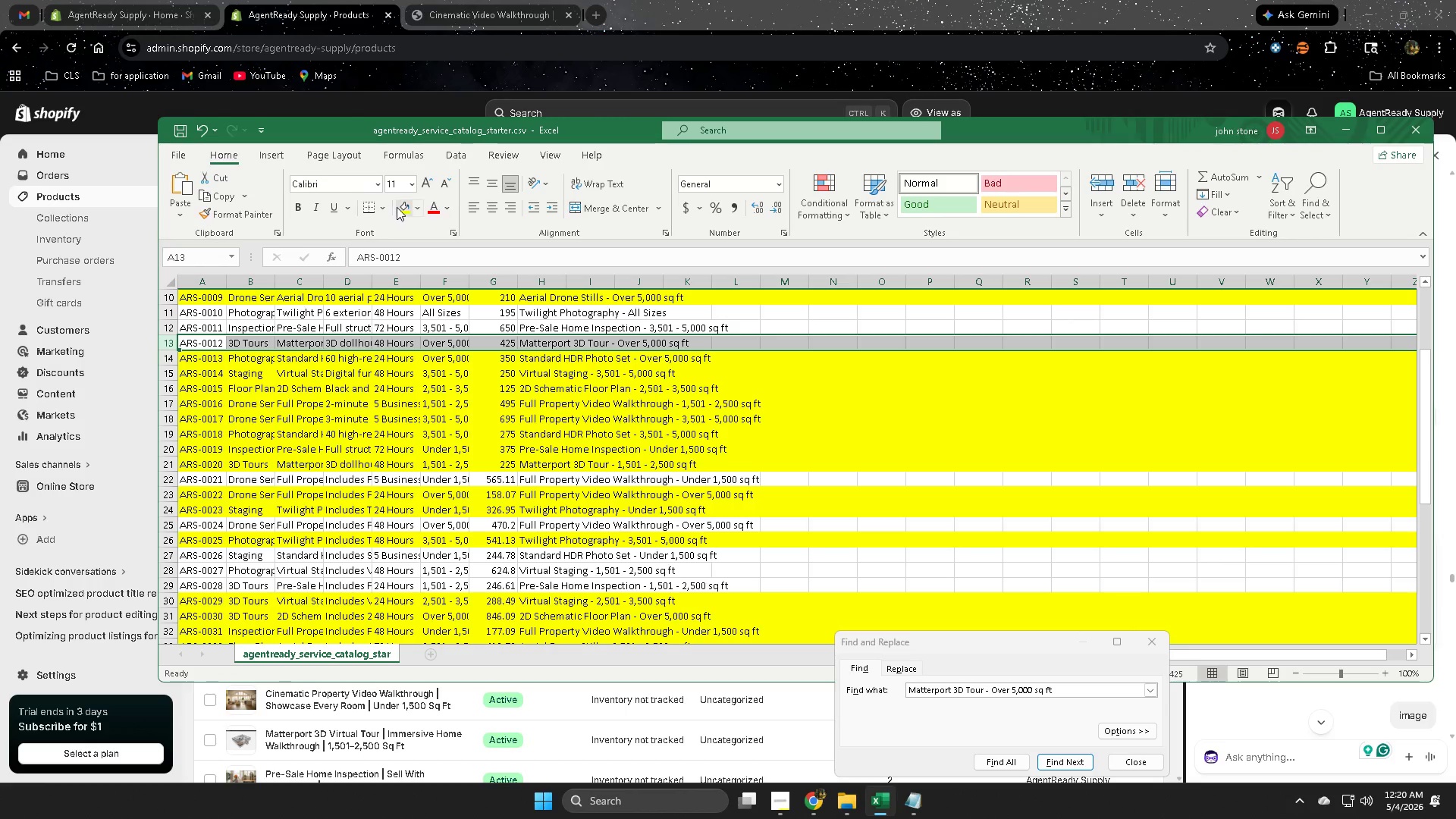 
left_click([397, 207])
 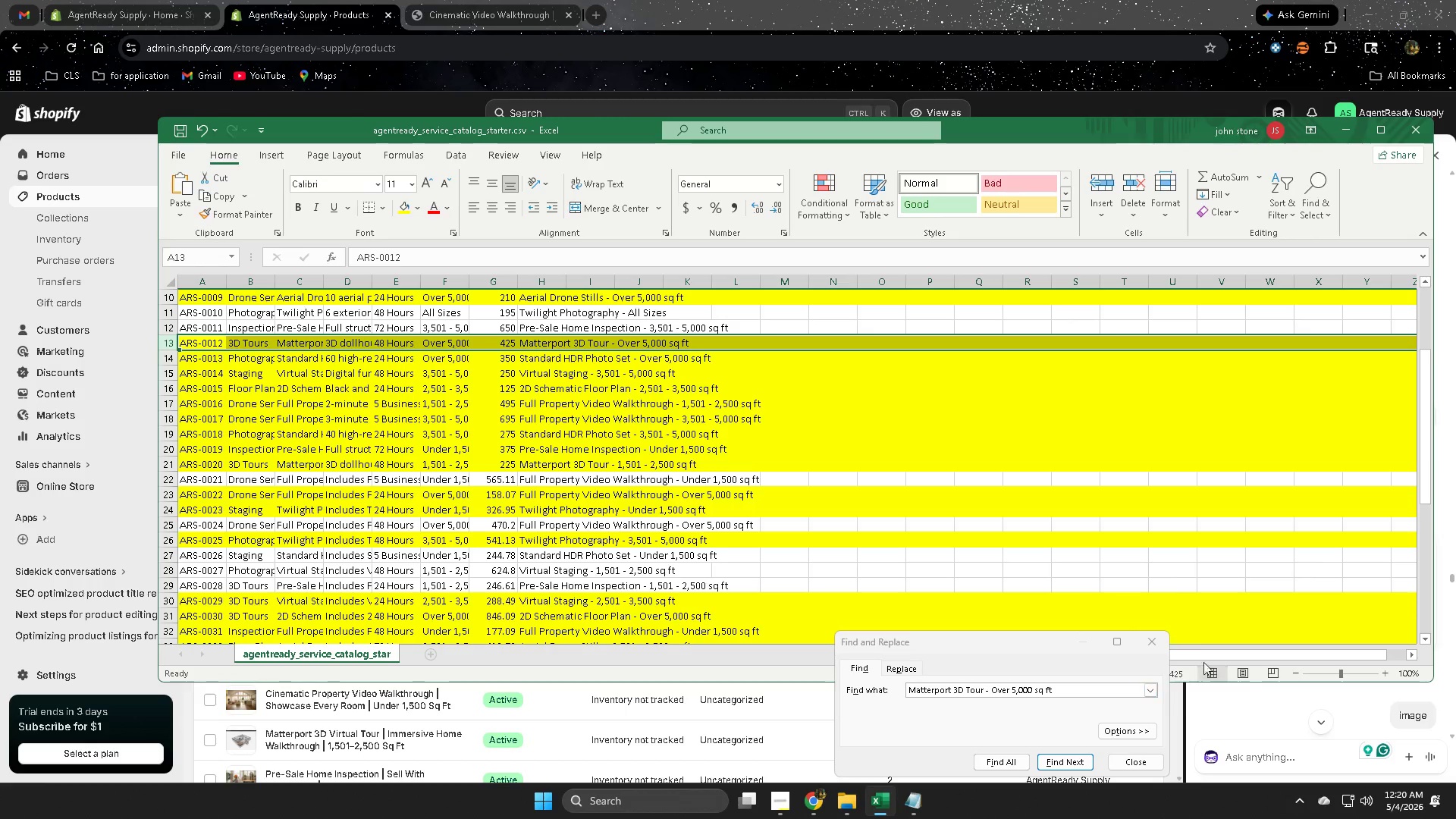 
left_click([1150, 637])
 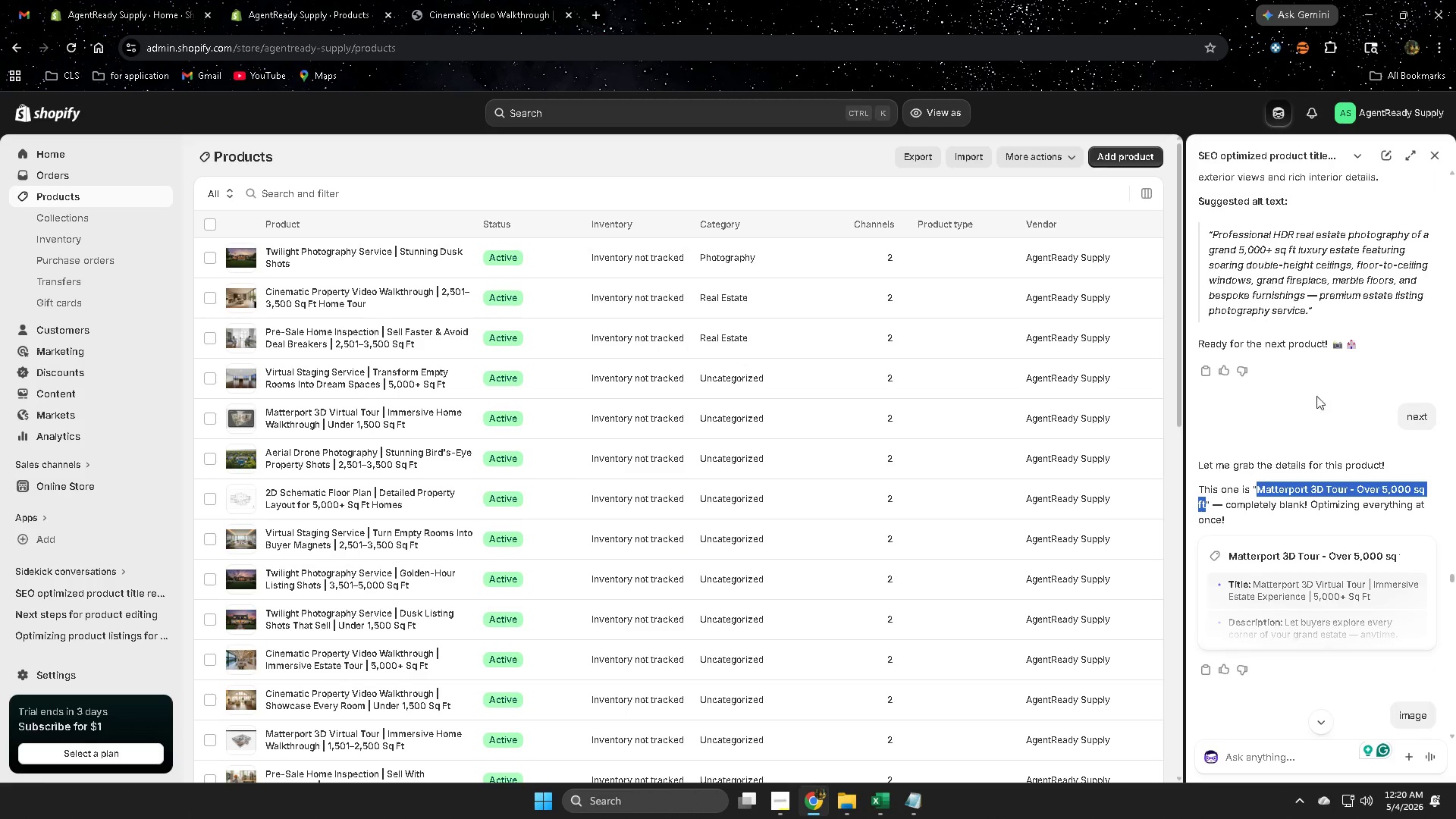 
scroll: coordinate [1308, 495], scroll_direction: down, amount: 12.0
 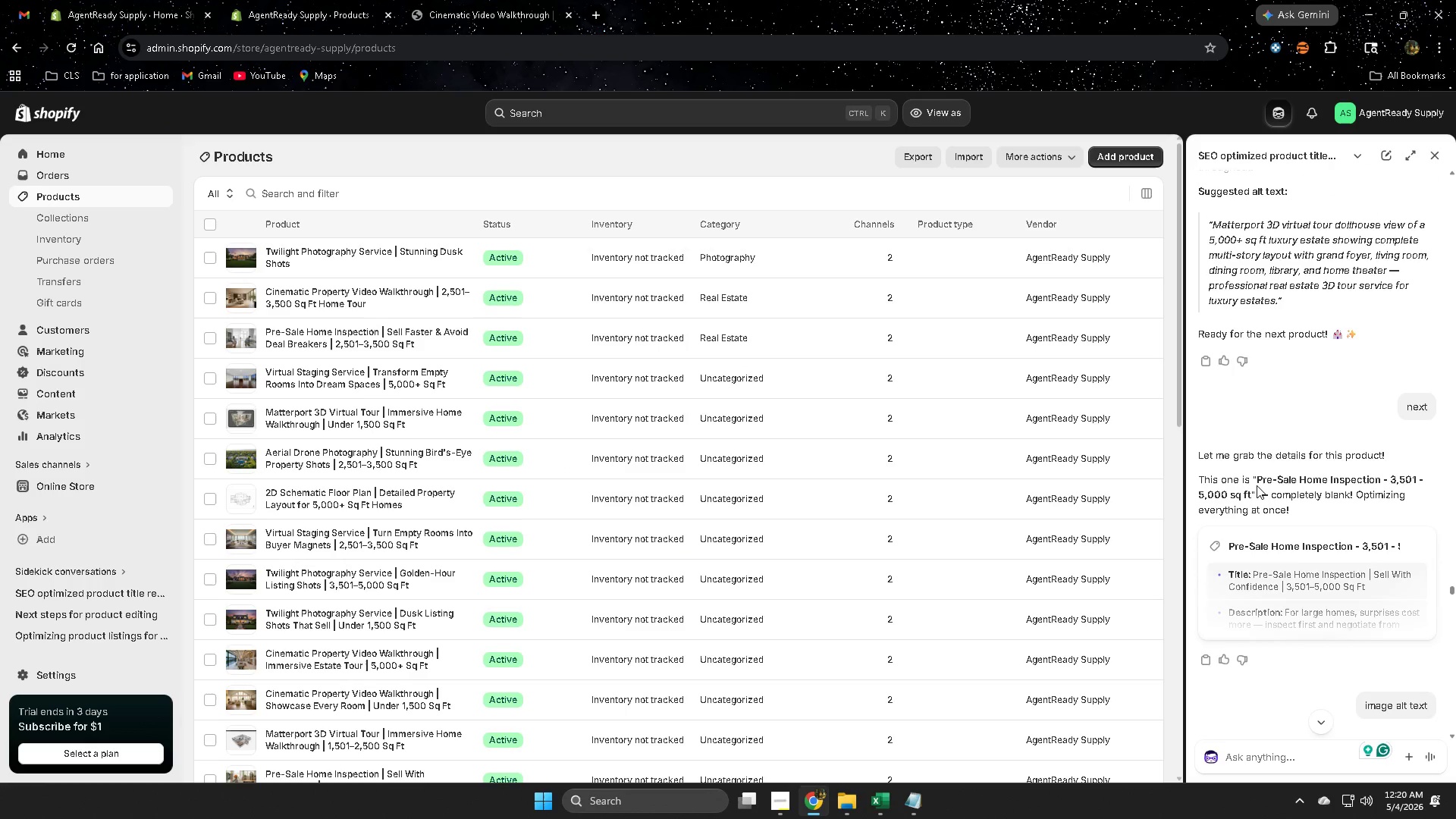 
left_click([1264, 481])
 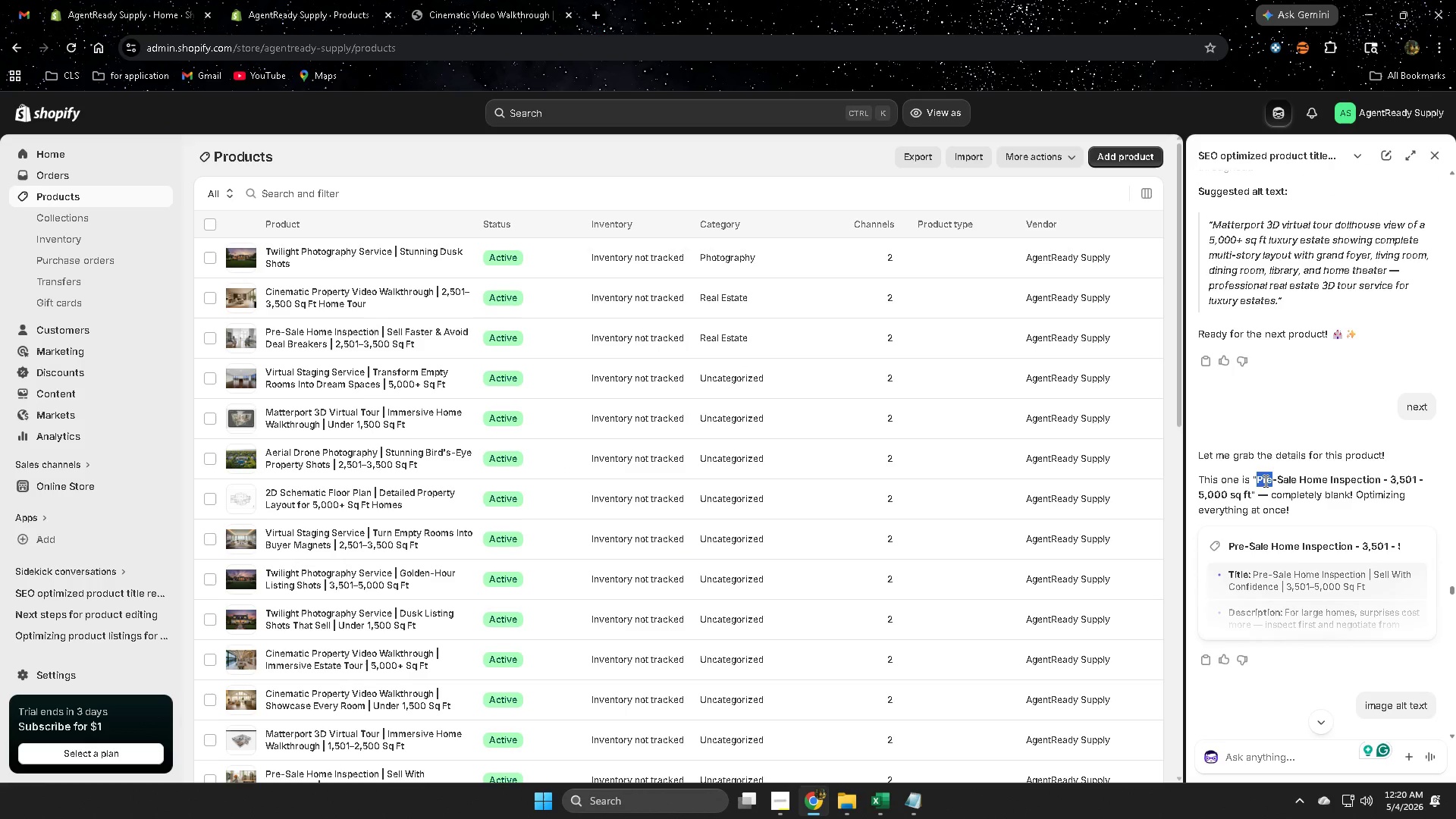 
left_click_drag(start_coordinate=[1264, 481], to_coordinate=[1248, 497])
 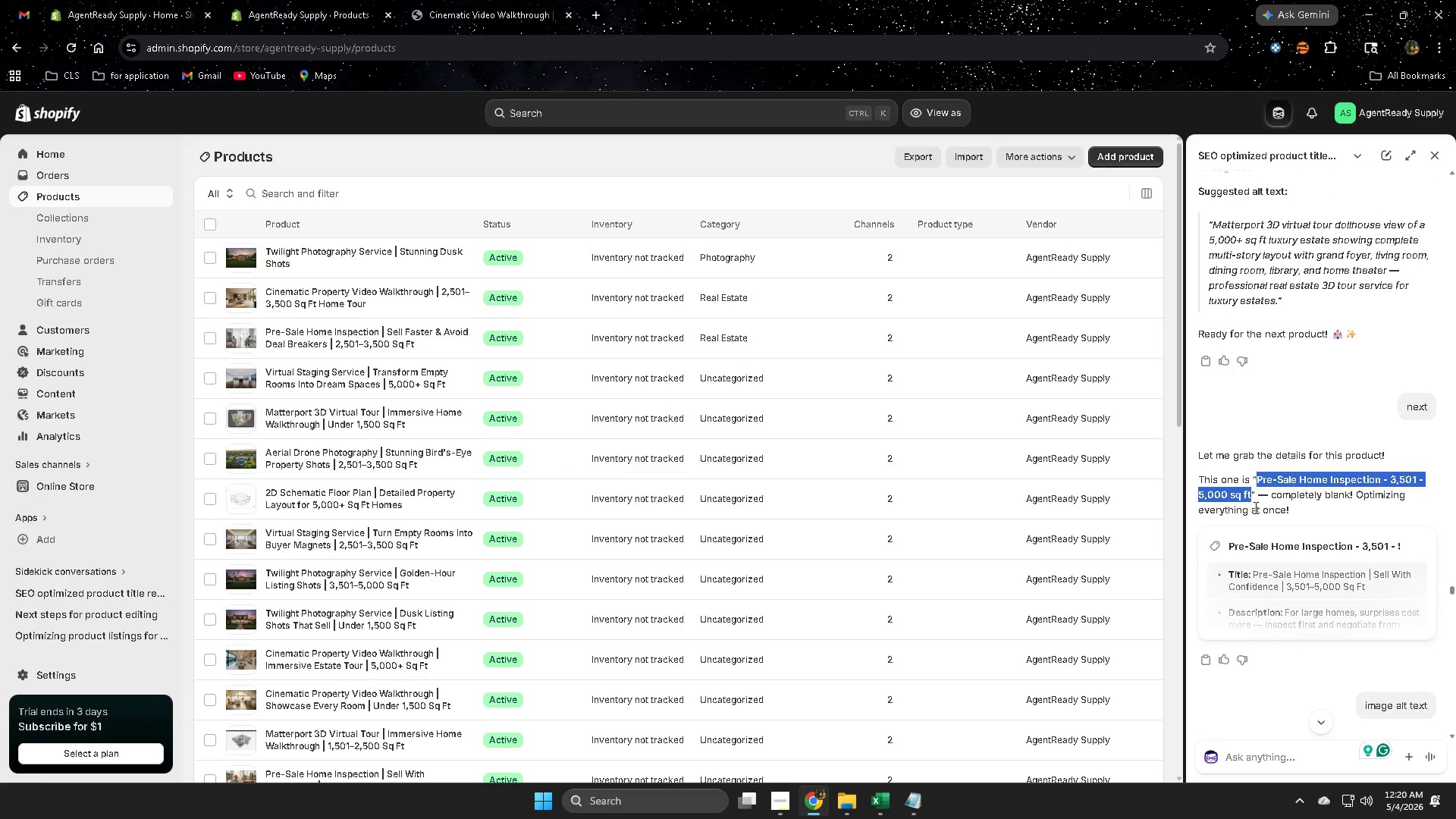 
key(Control+ControlLeft)
 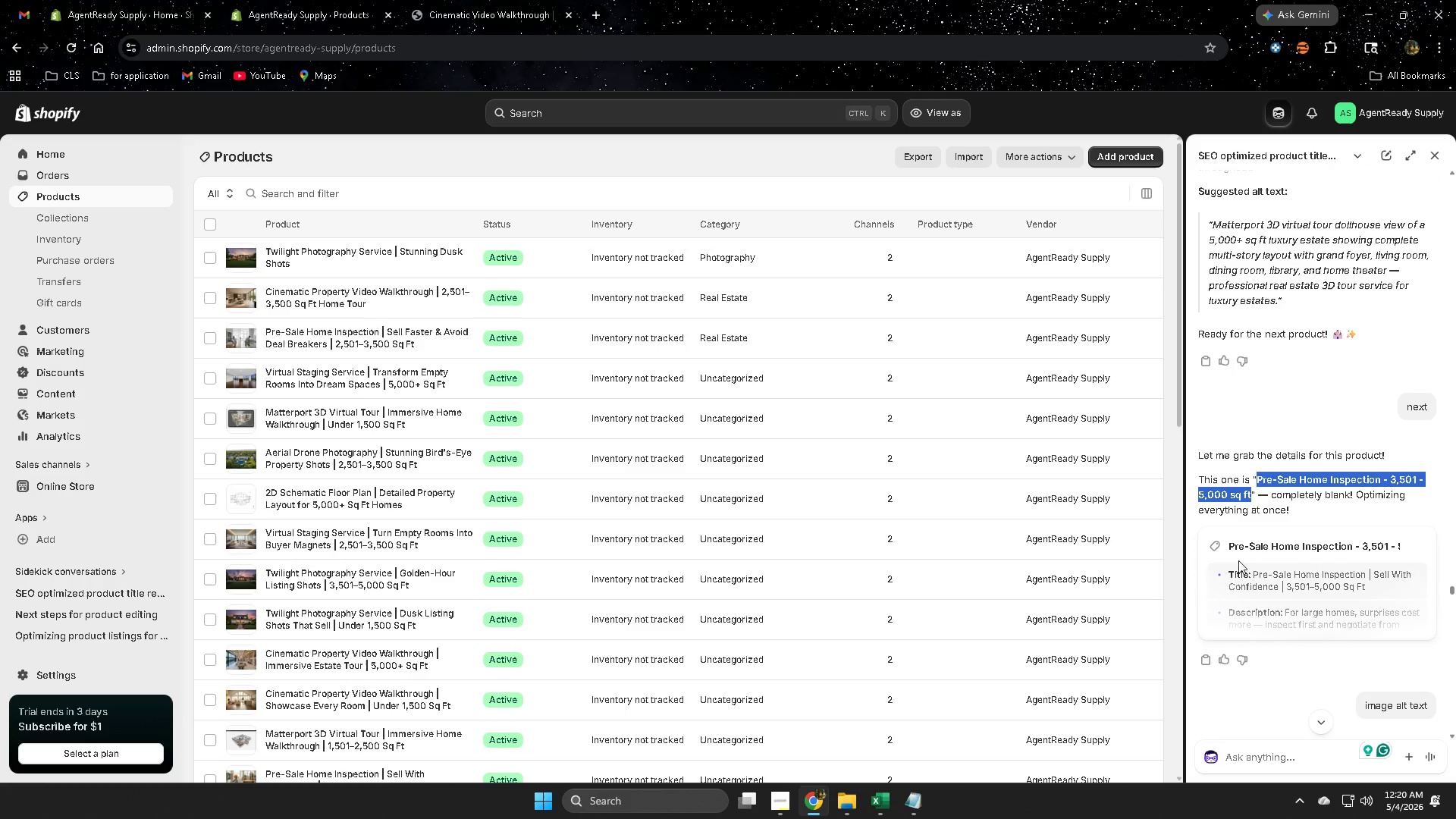 
key(Control+C)
 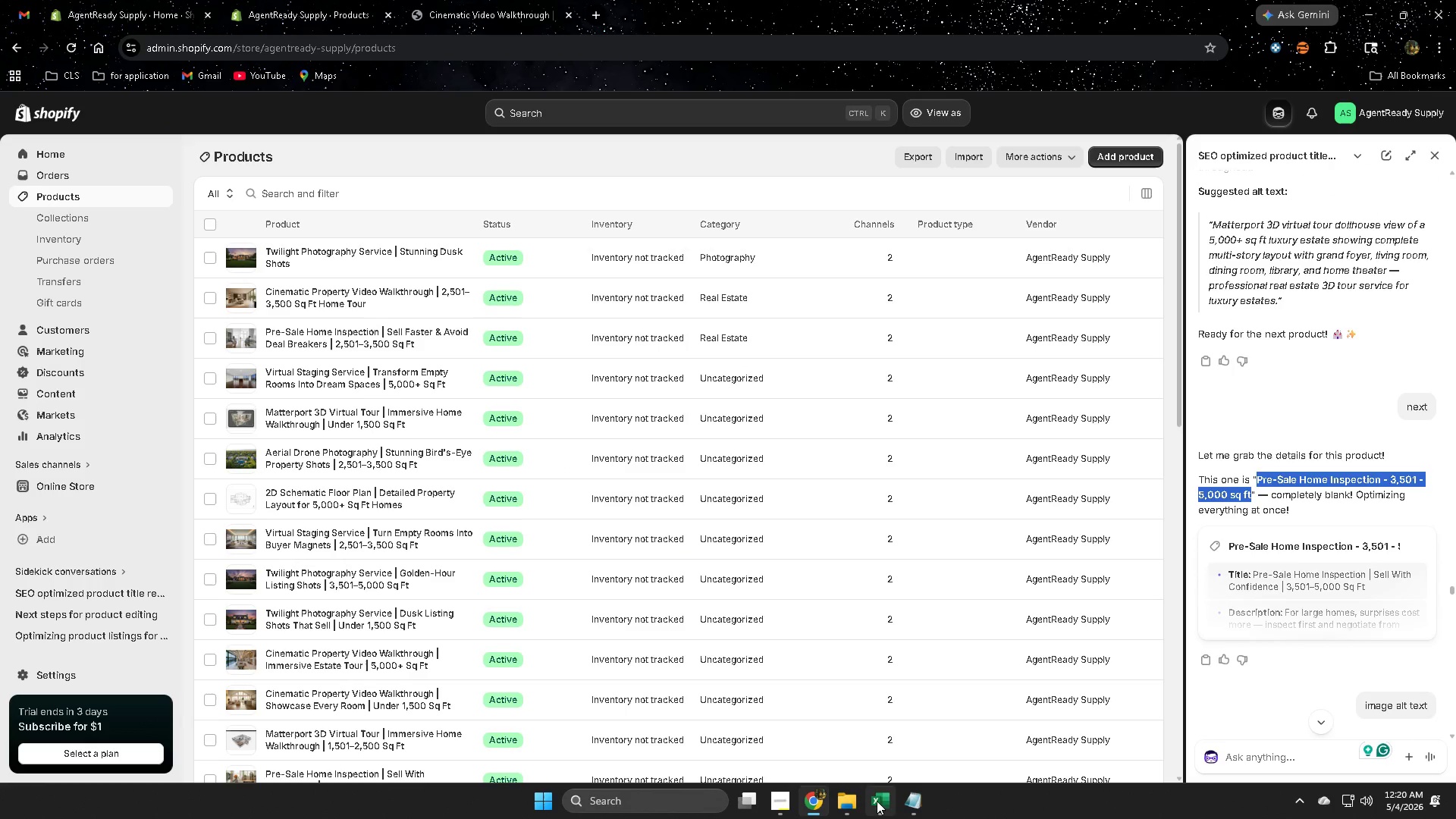 
left_click([880, 800])
 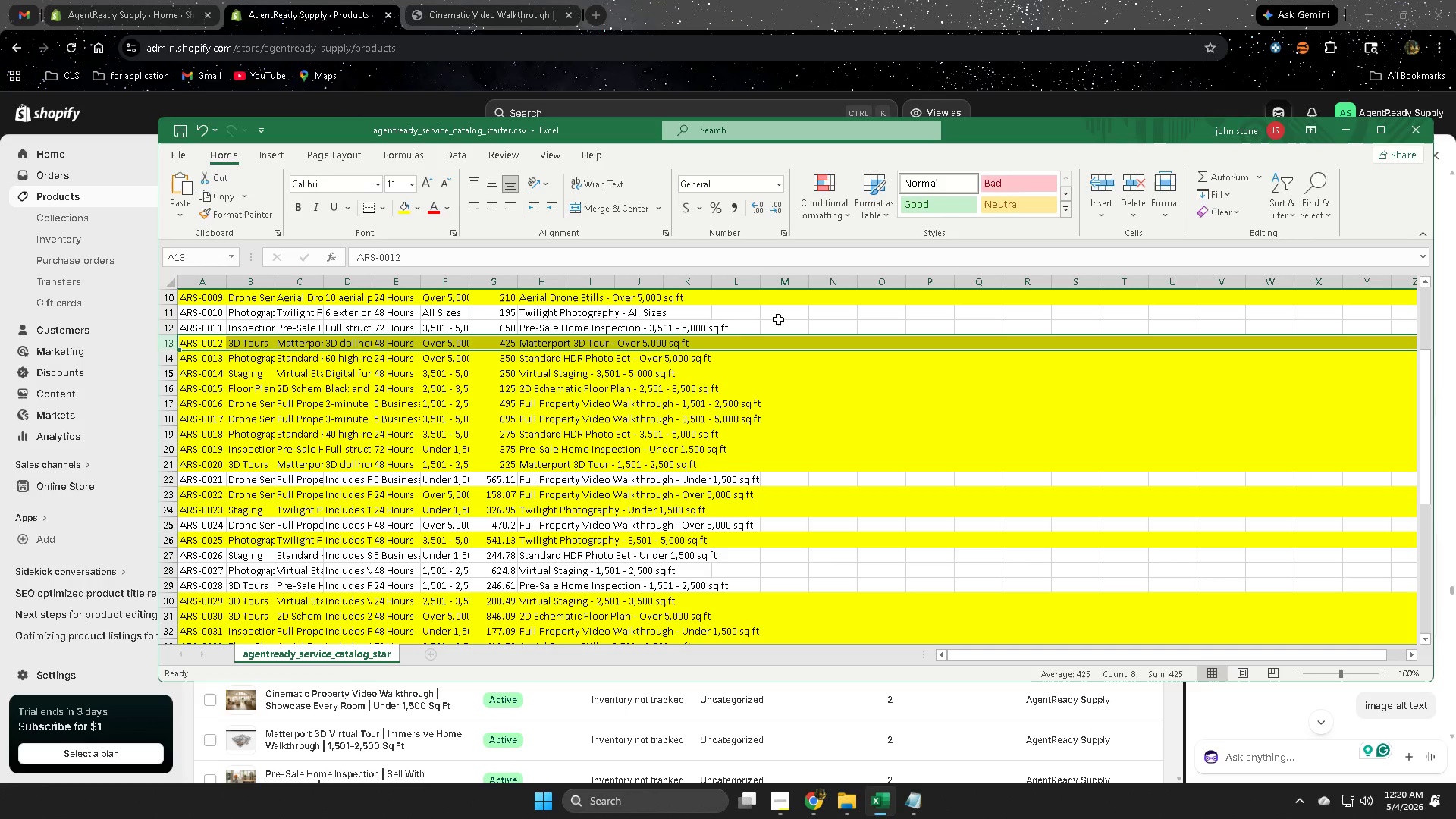 
left_click([778, 319])
 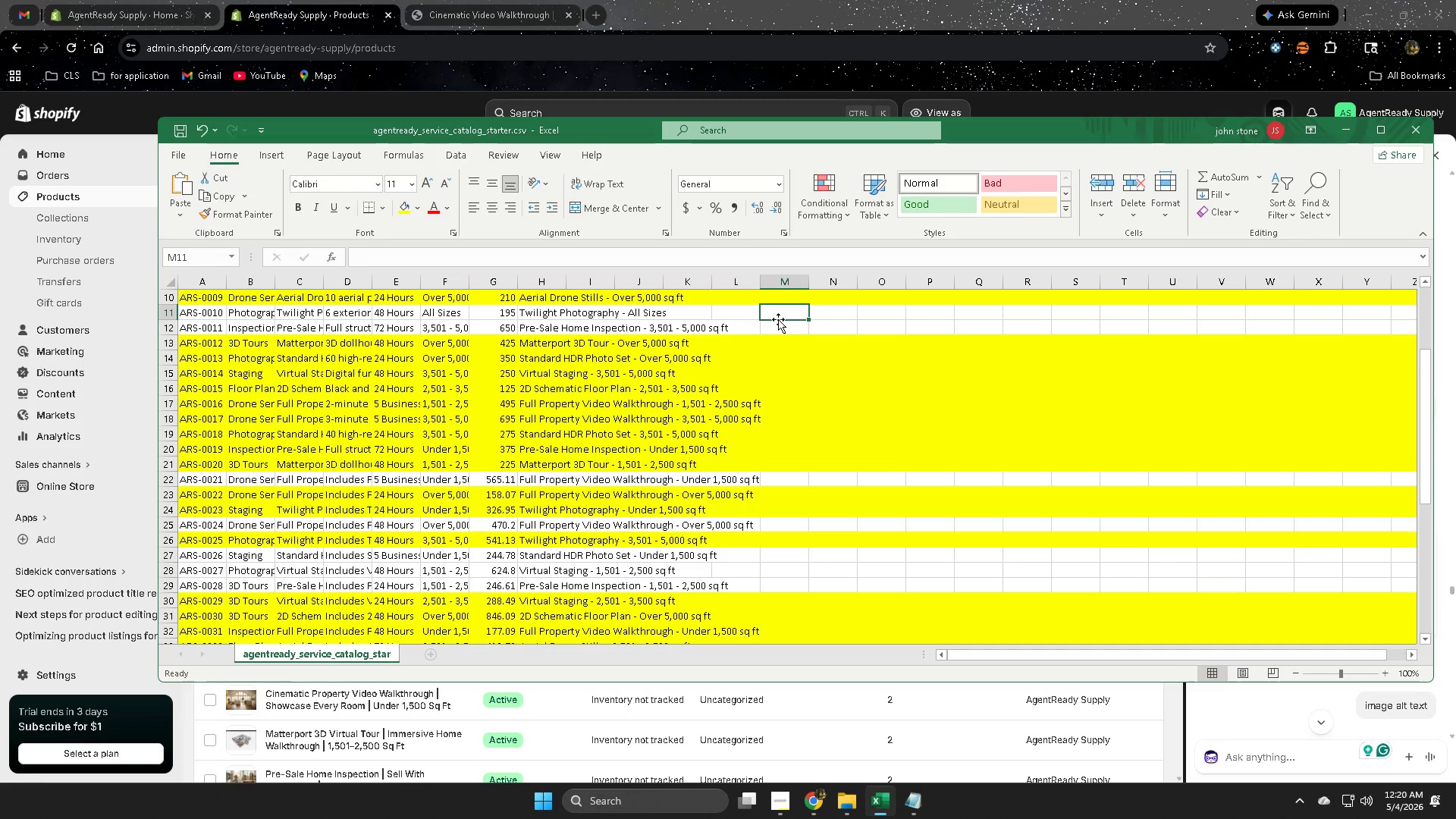 
key(Control+F)
 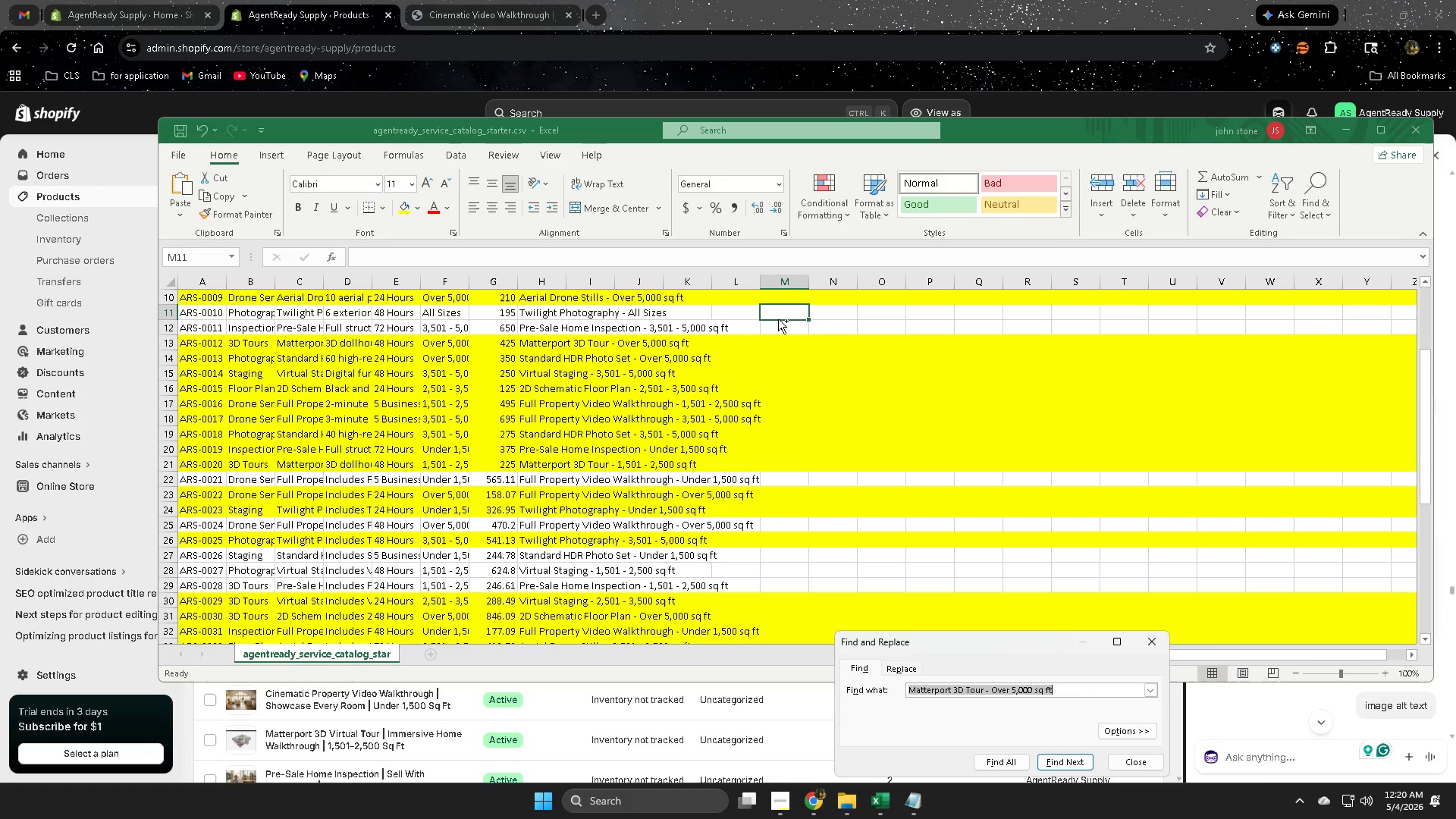 
key(Control+V)
 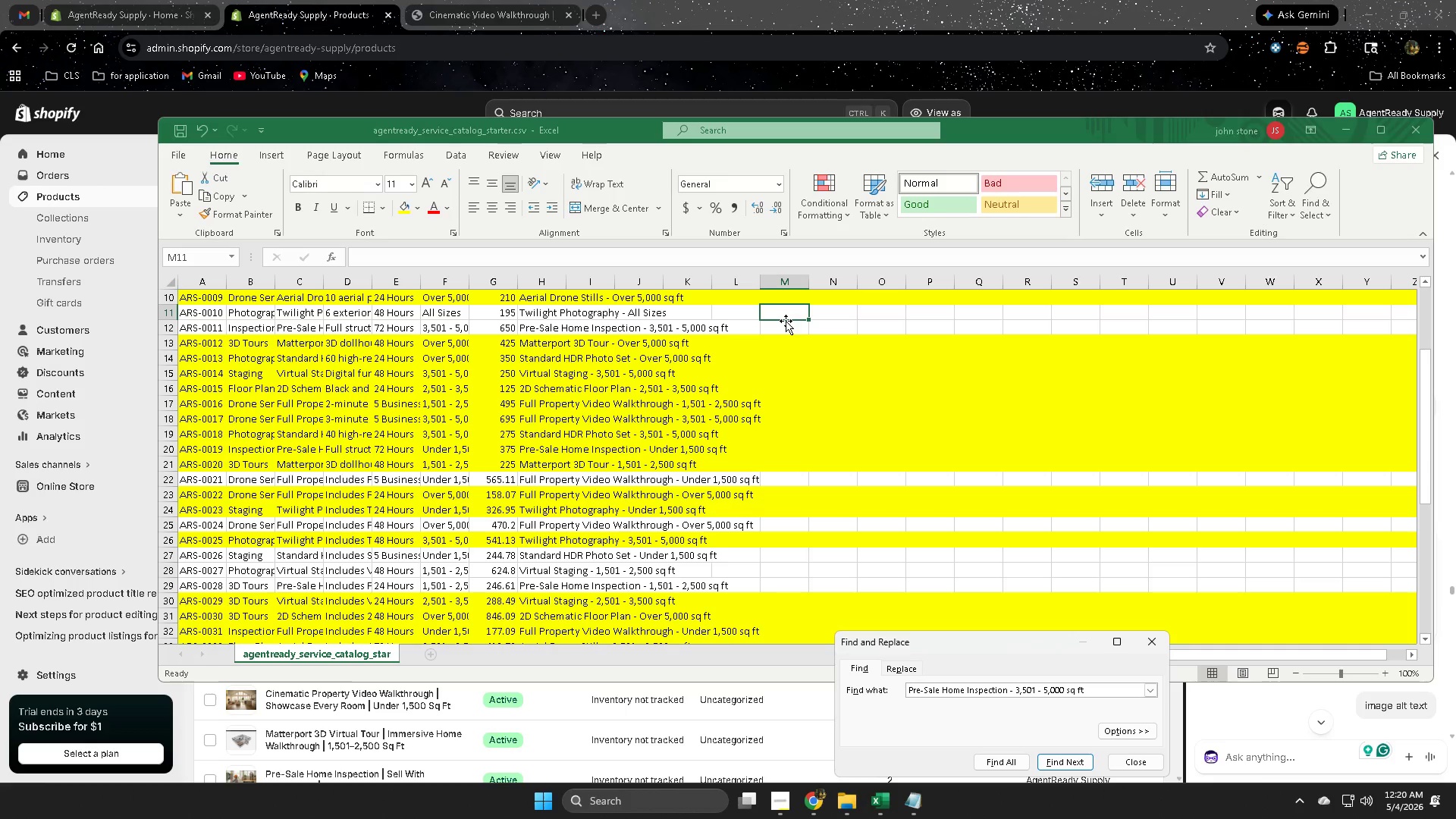 
key(Enter)
 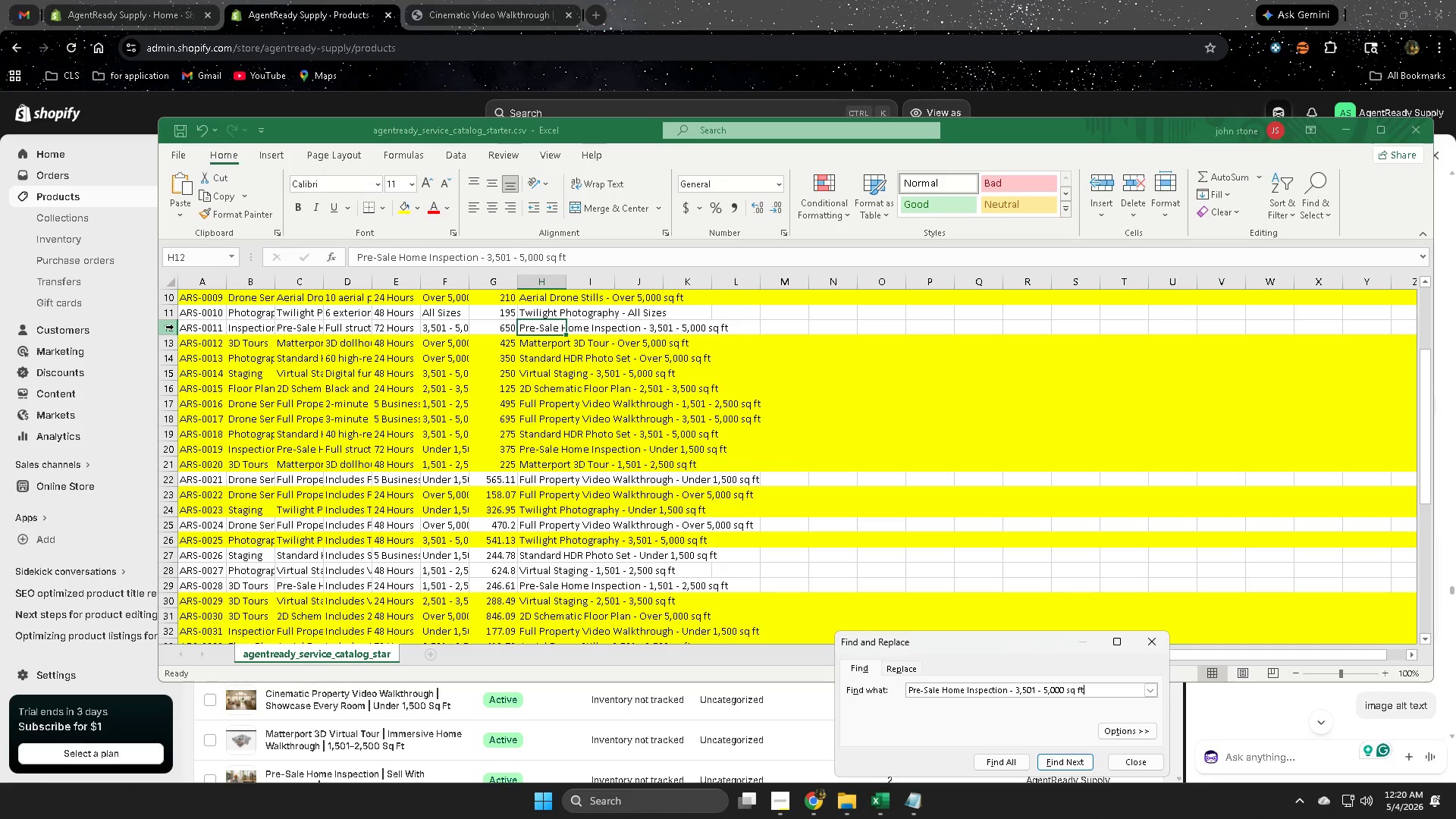 
left_click([172, 327])
 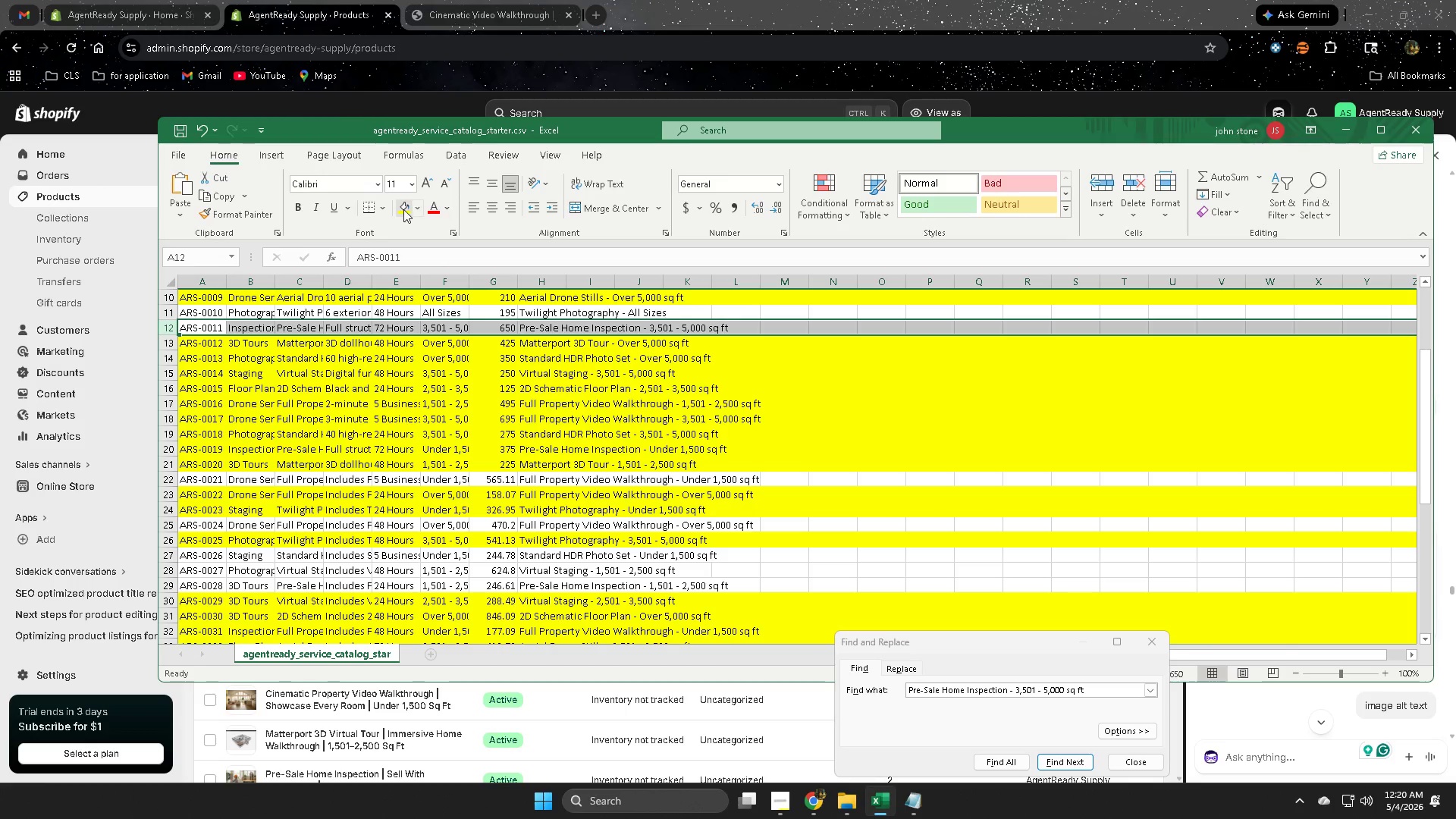 
left_click([404, 209])
 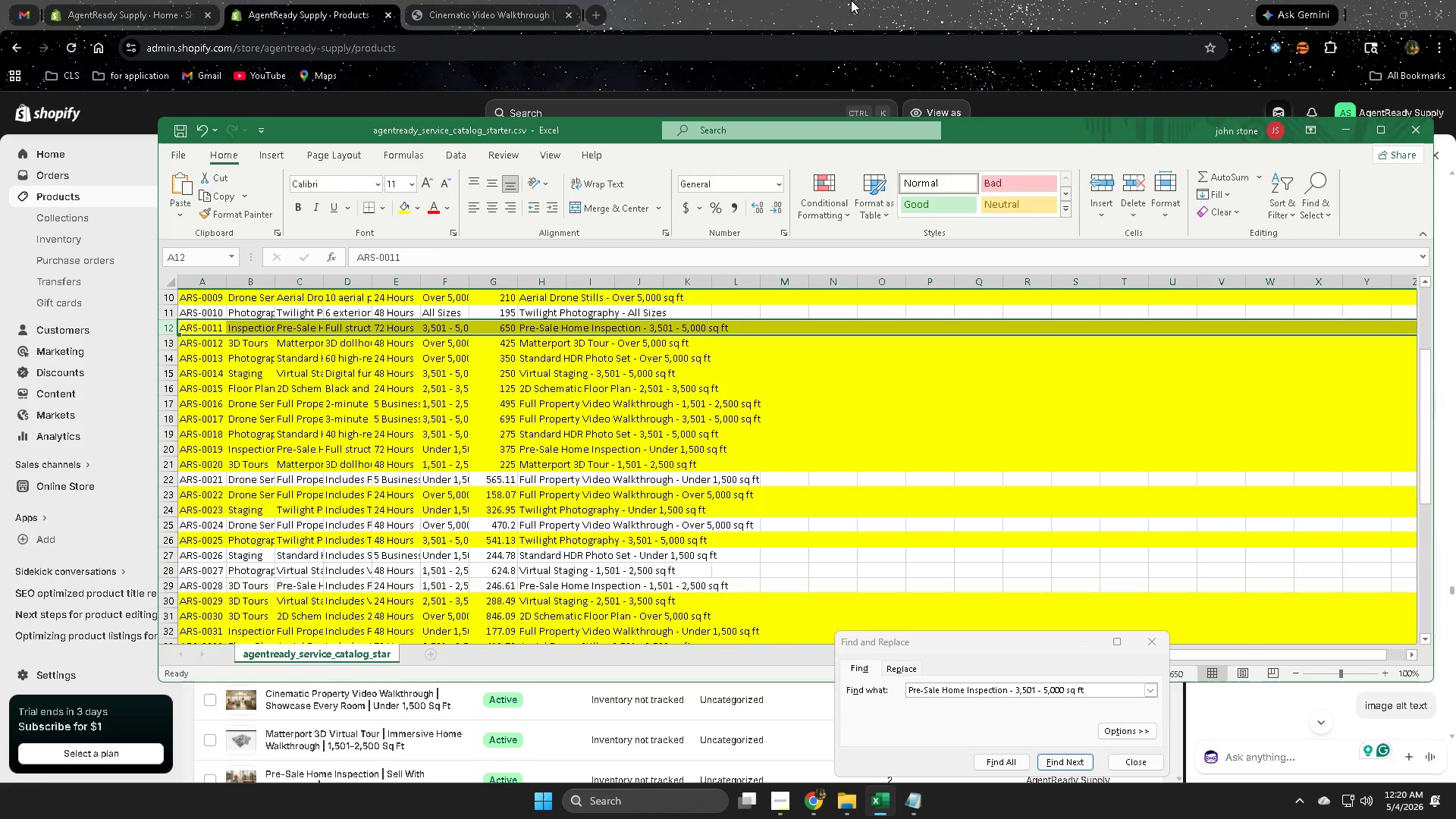 
left_click([856, 0])
 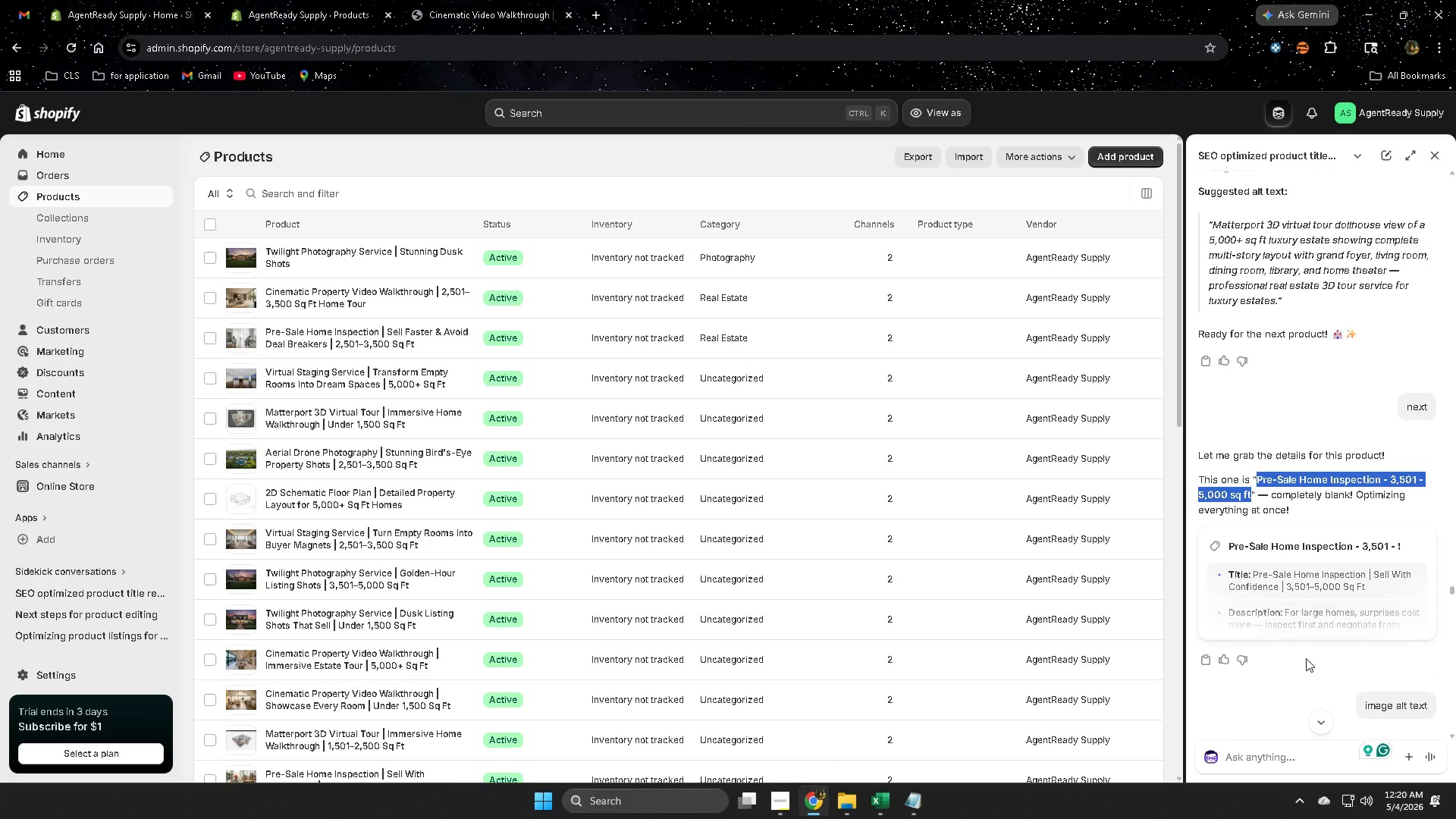 
scroll: coordinate [1390, 632], scroll_direction: down, amount: 10.0
 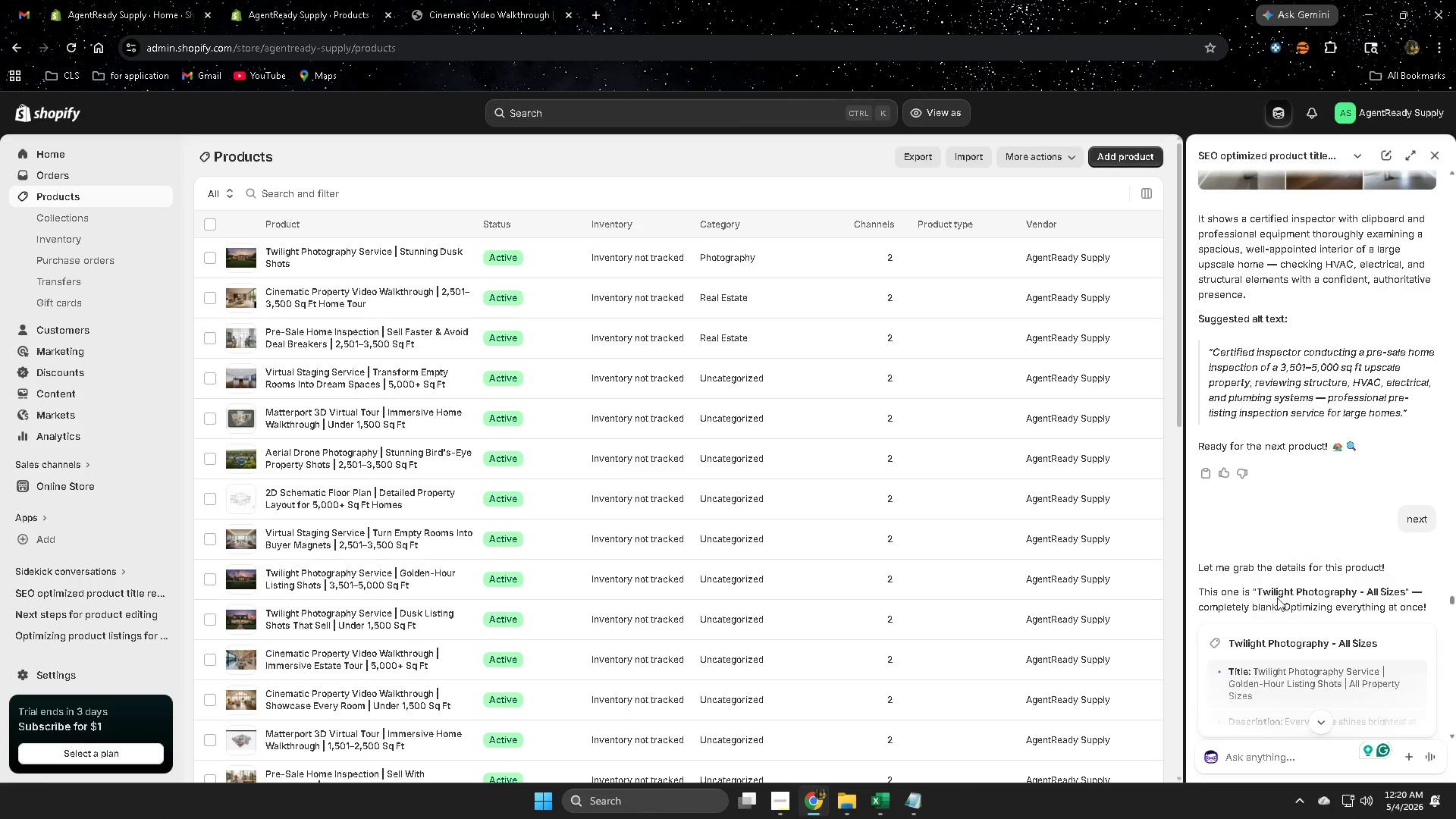 
left_click([1263, 590])
 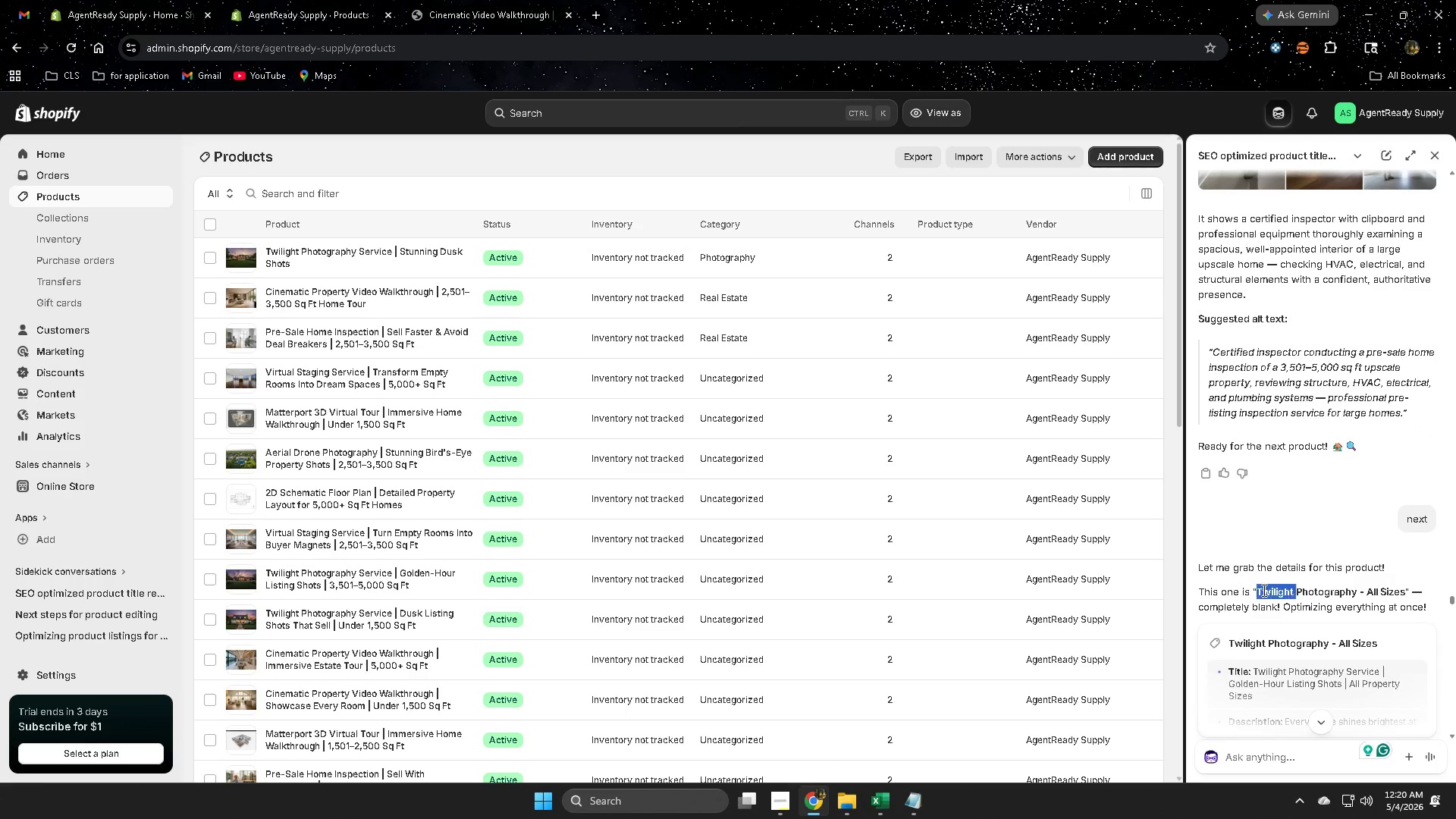 
left_click_drag(start_coordinate=[1263, 590], to_coordinate=[1394, 589])
 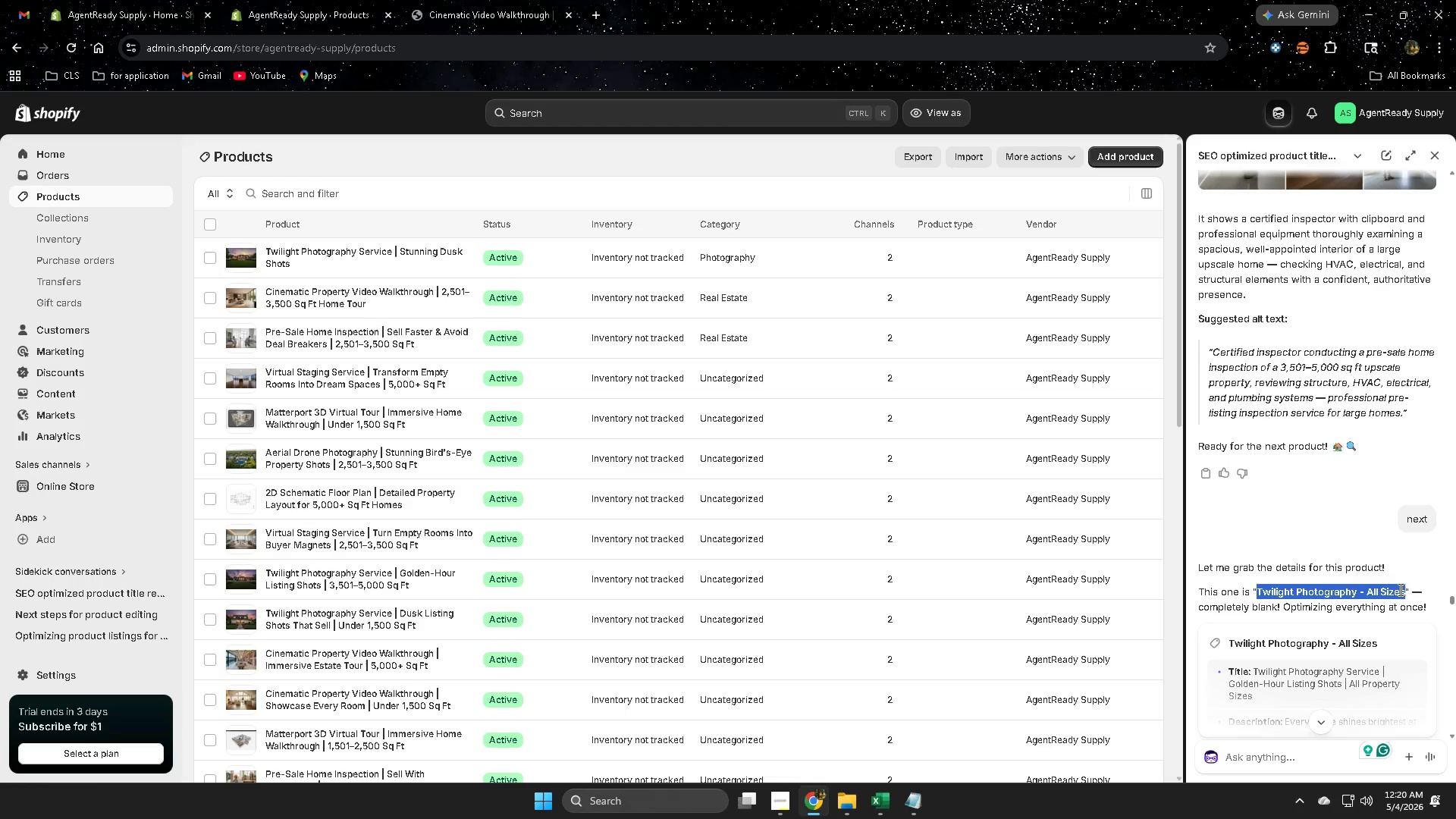 
key(Control+C)
 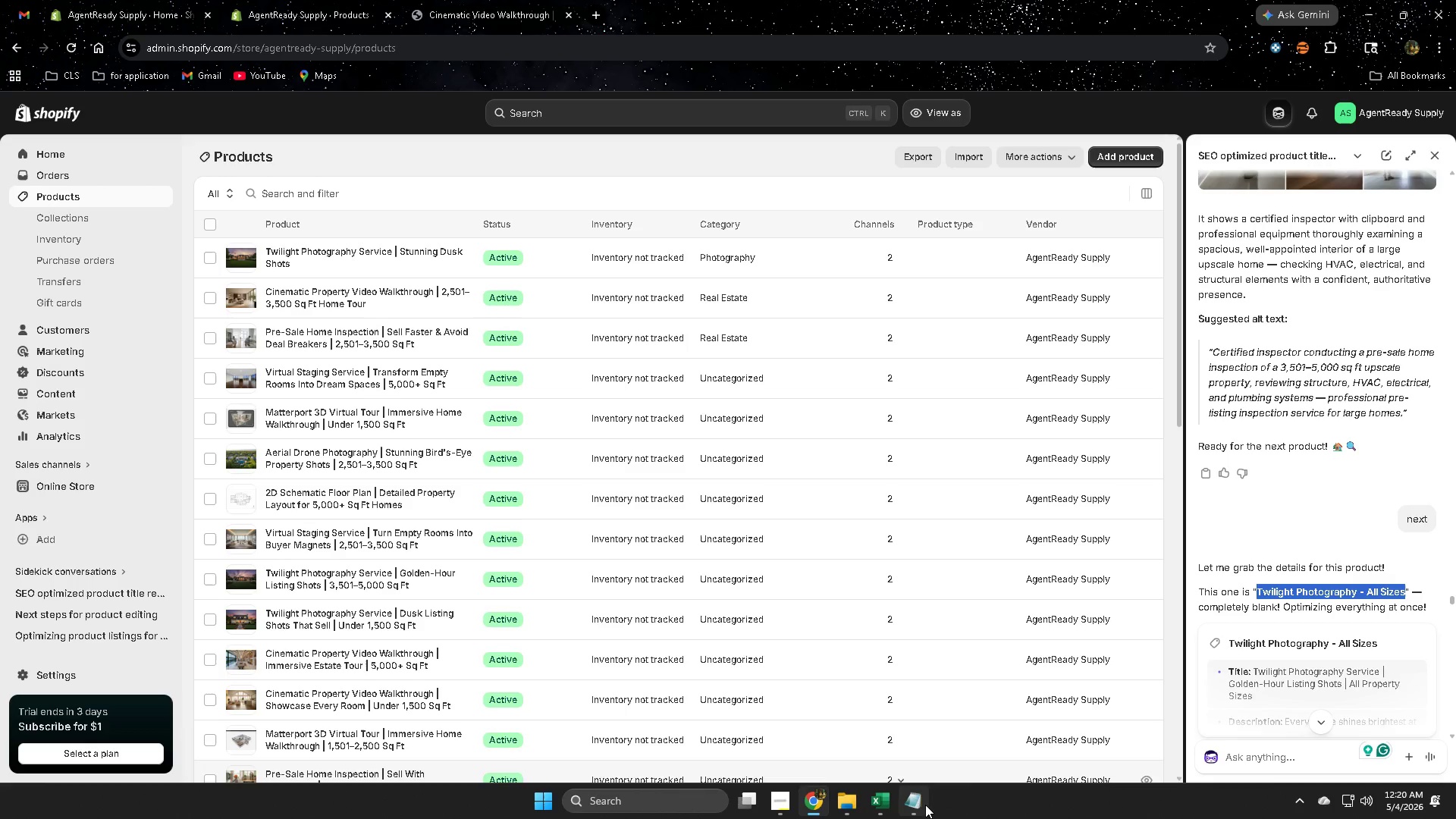 
left_click([885, 801])
 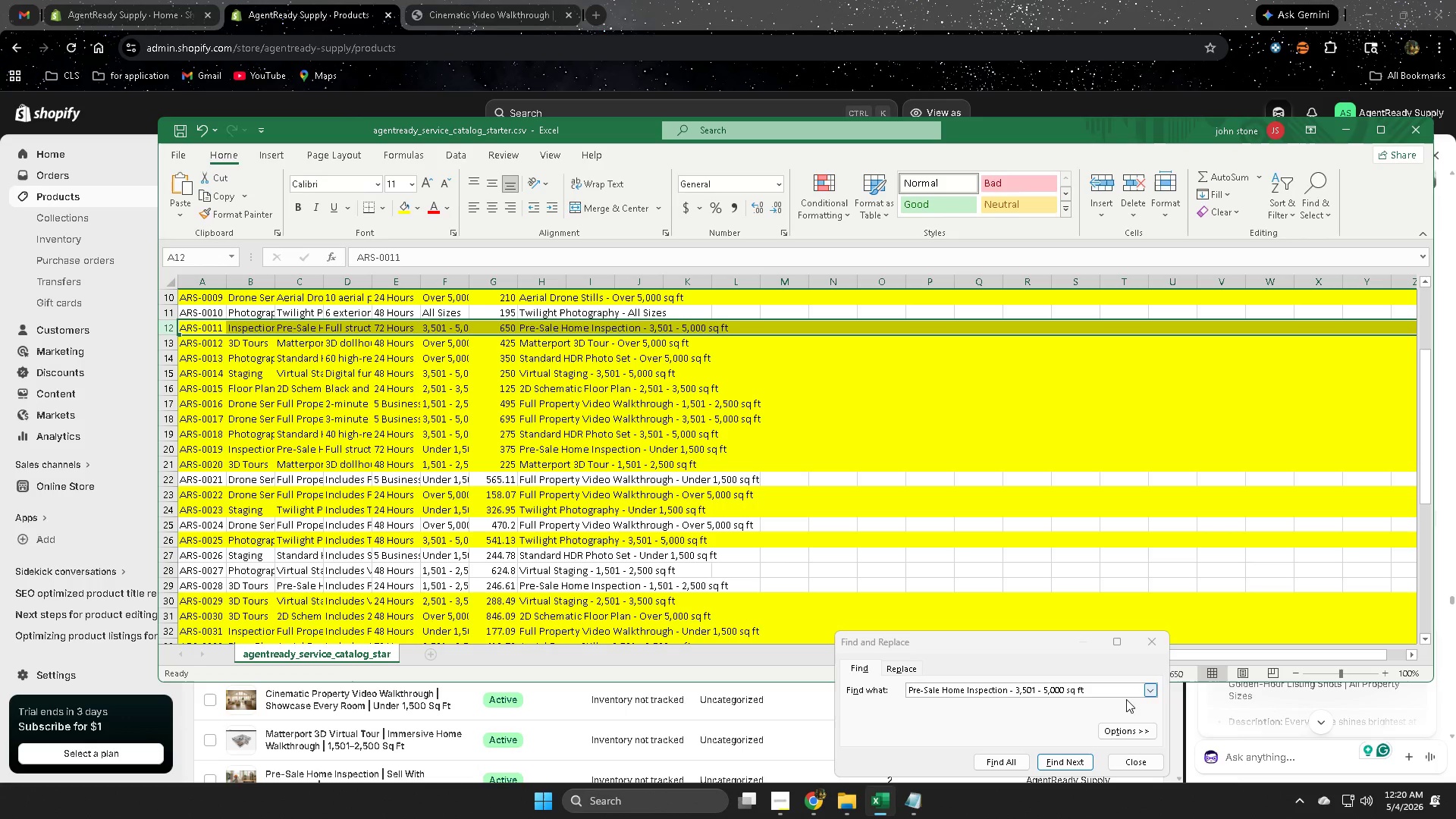 
left_click([1161, 640])
 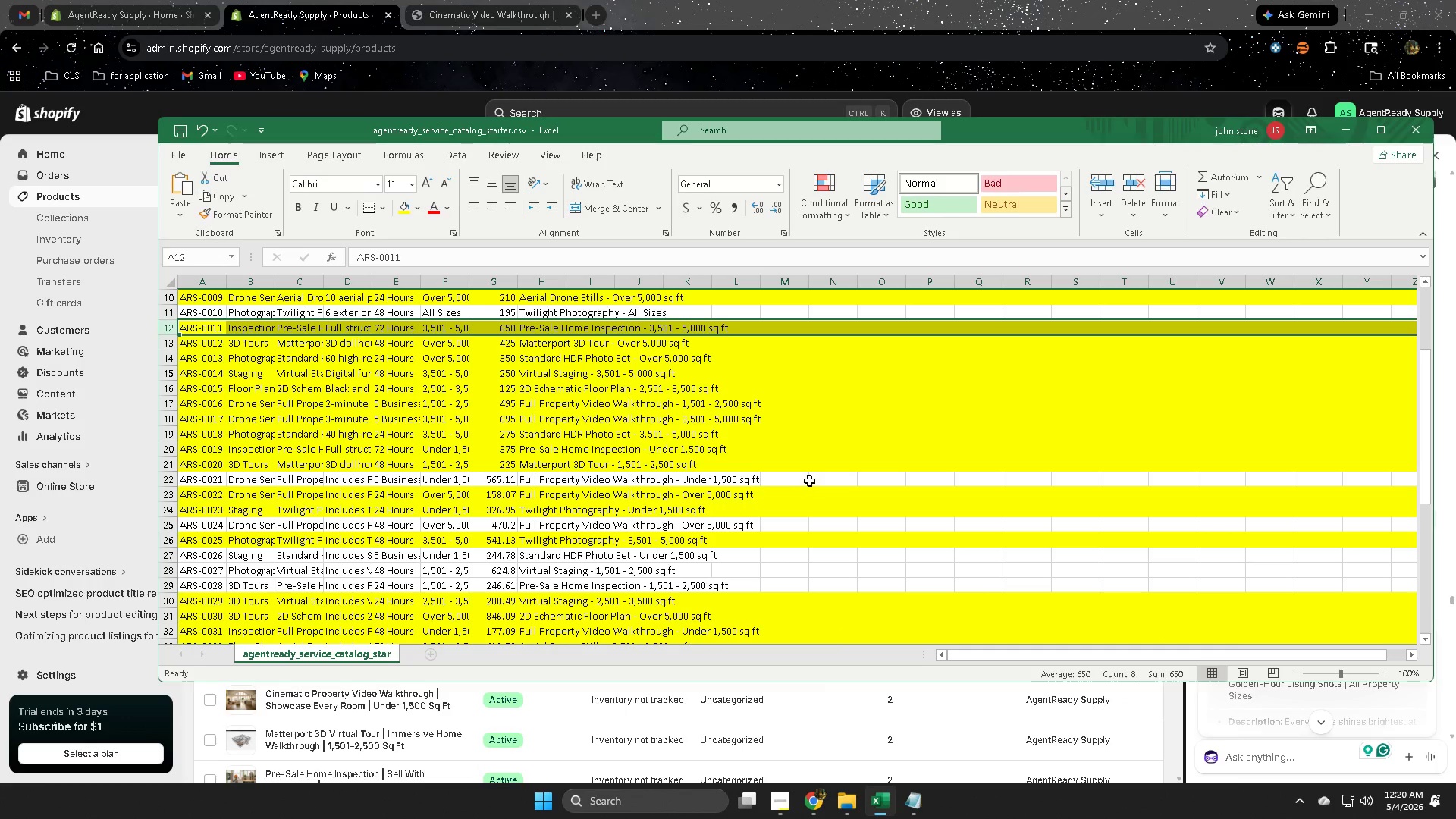 
left_click([809, 481])
 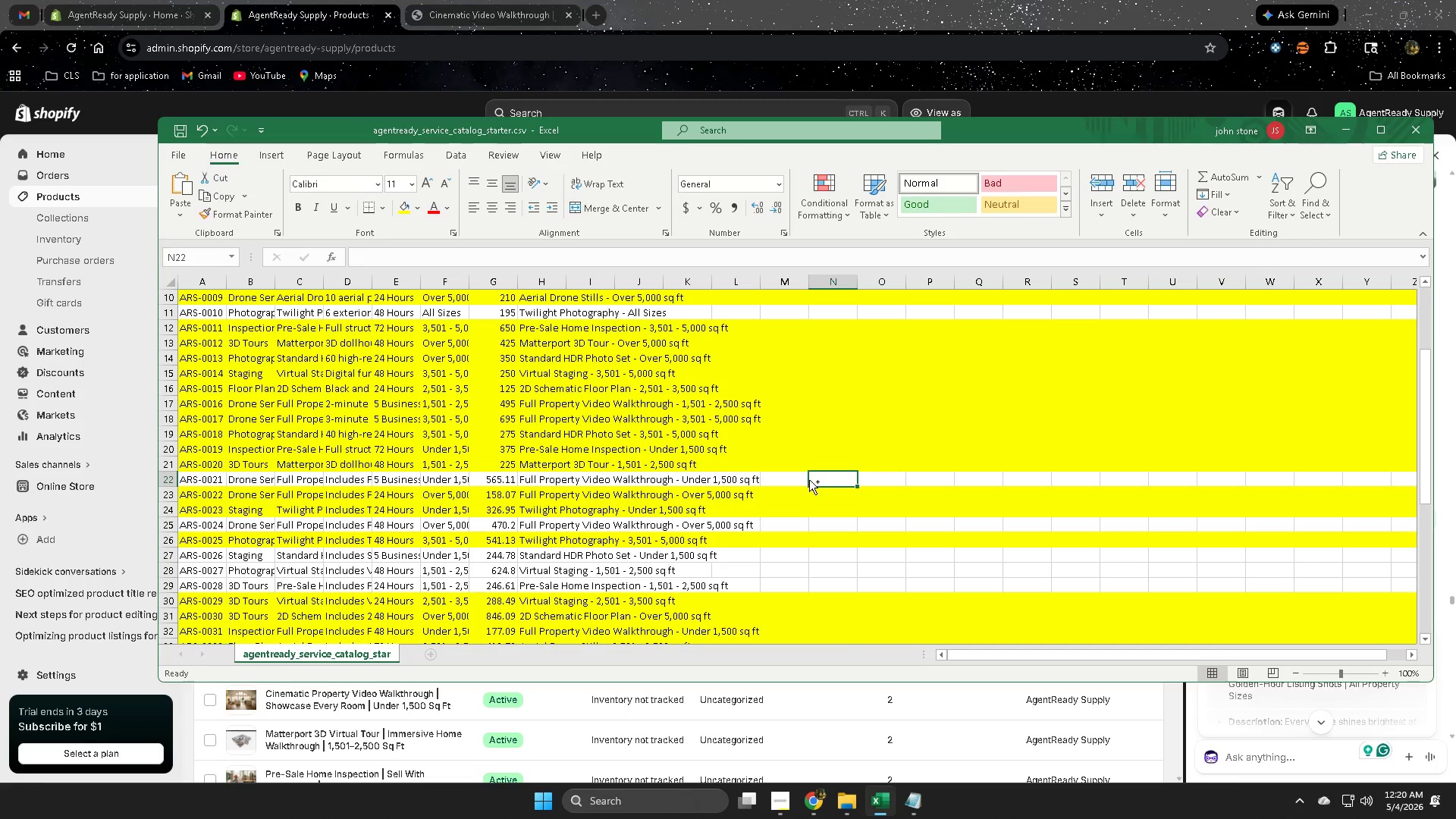 
key(Control+F)
 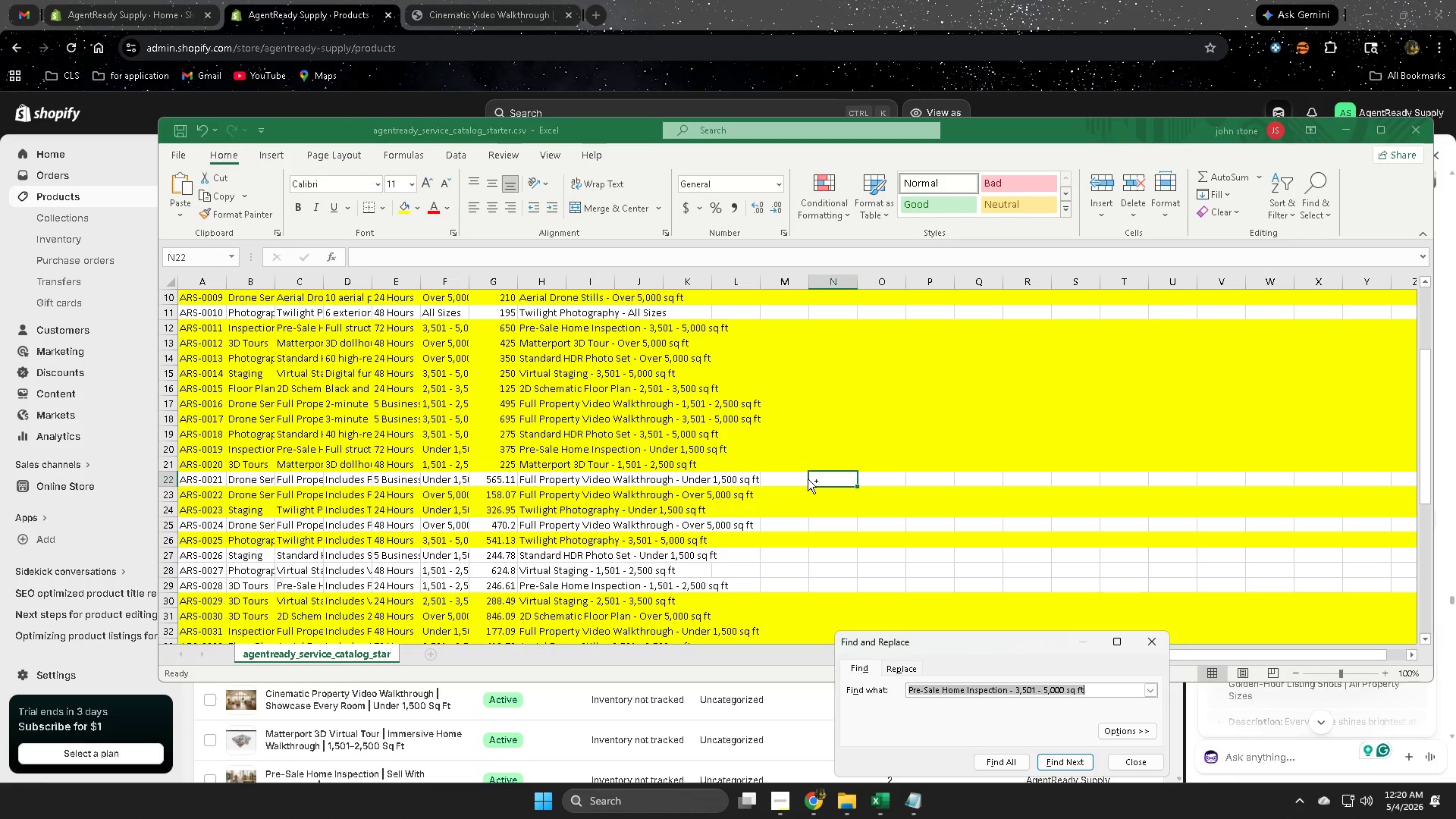 
key(Control+V)
 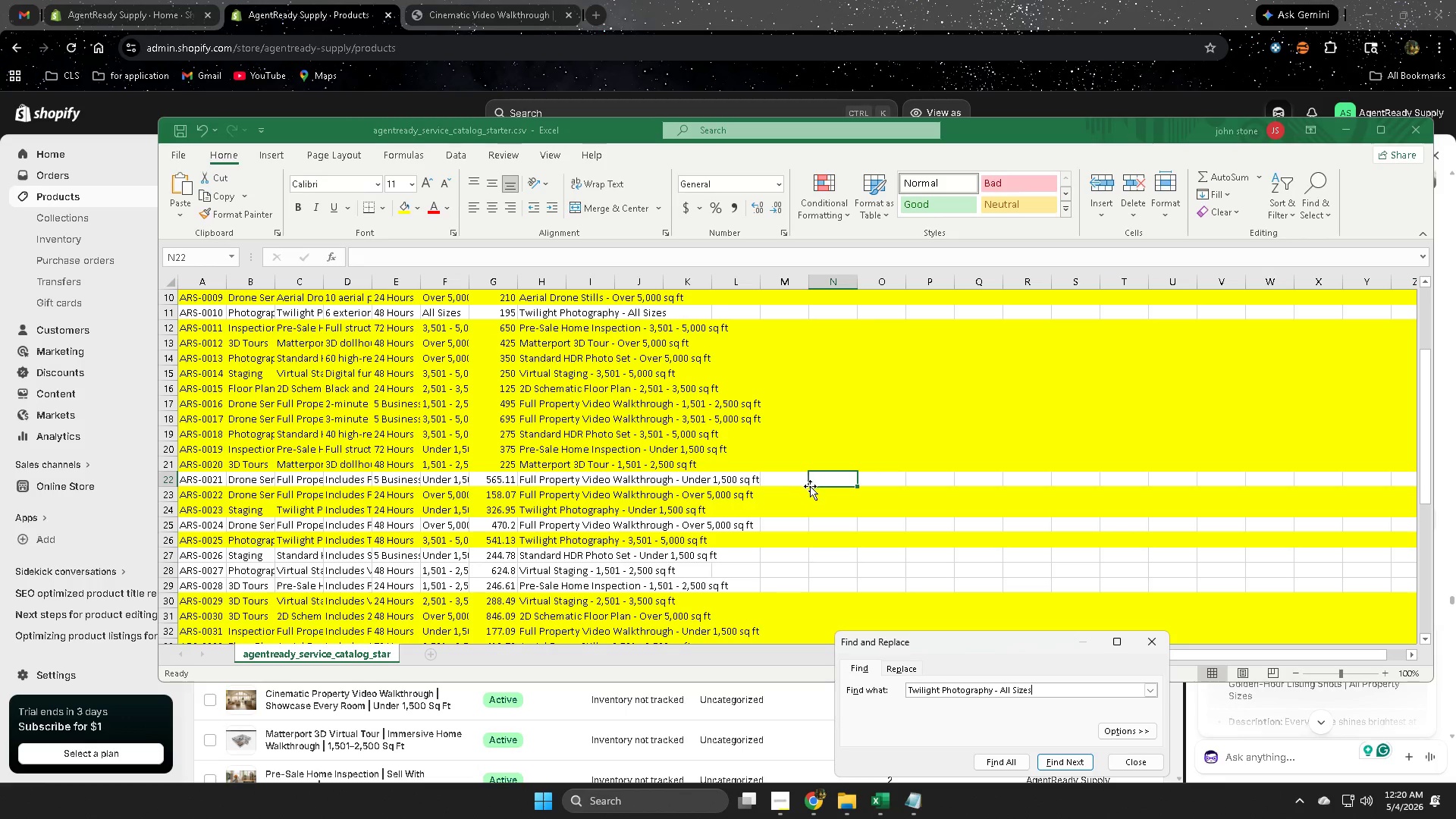 
key(Enter)
 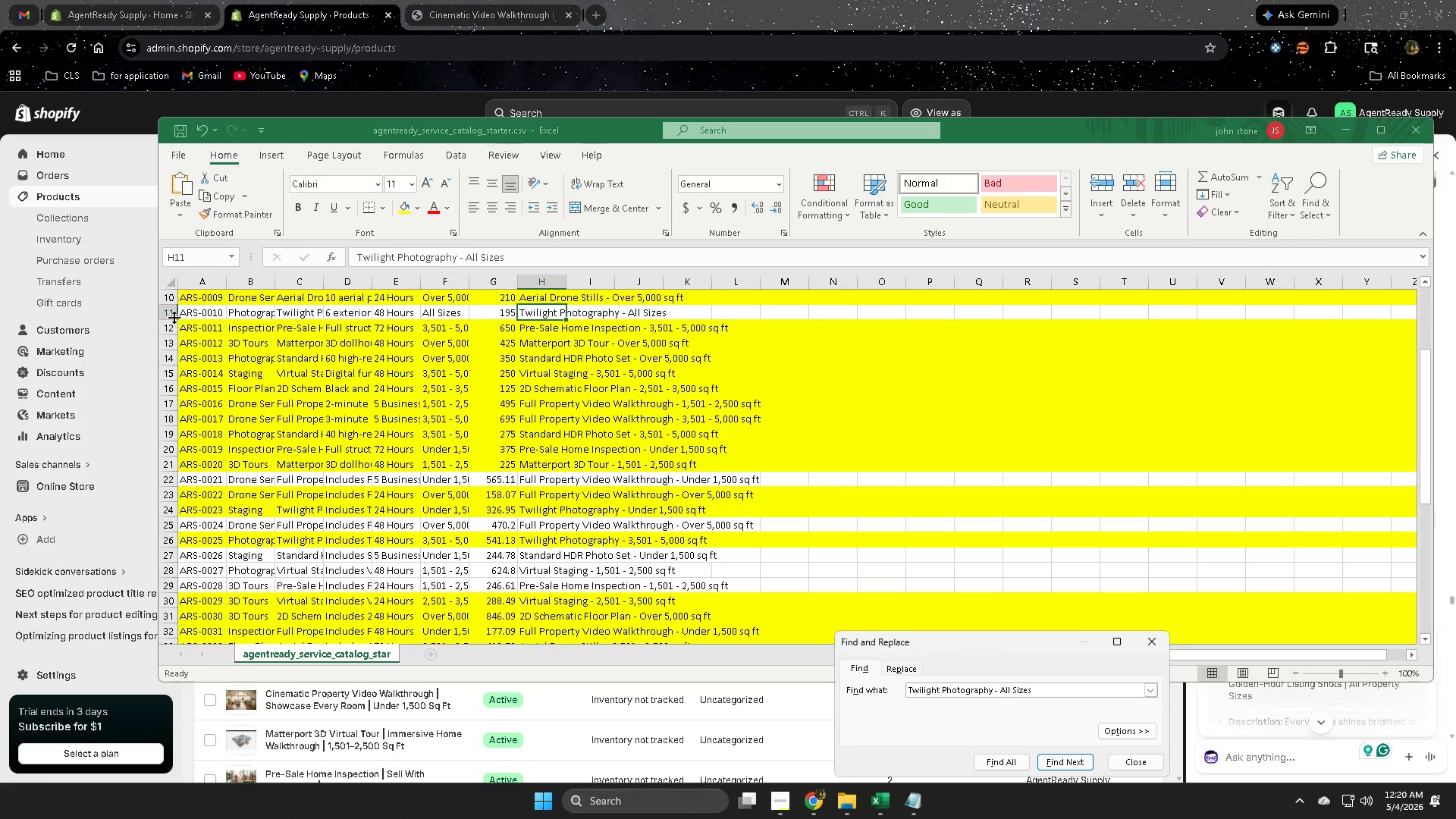 
left_click([168, 314])
 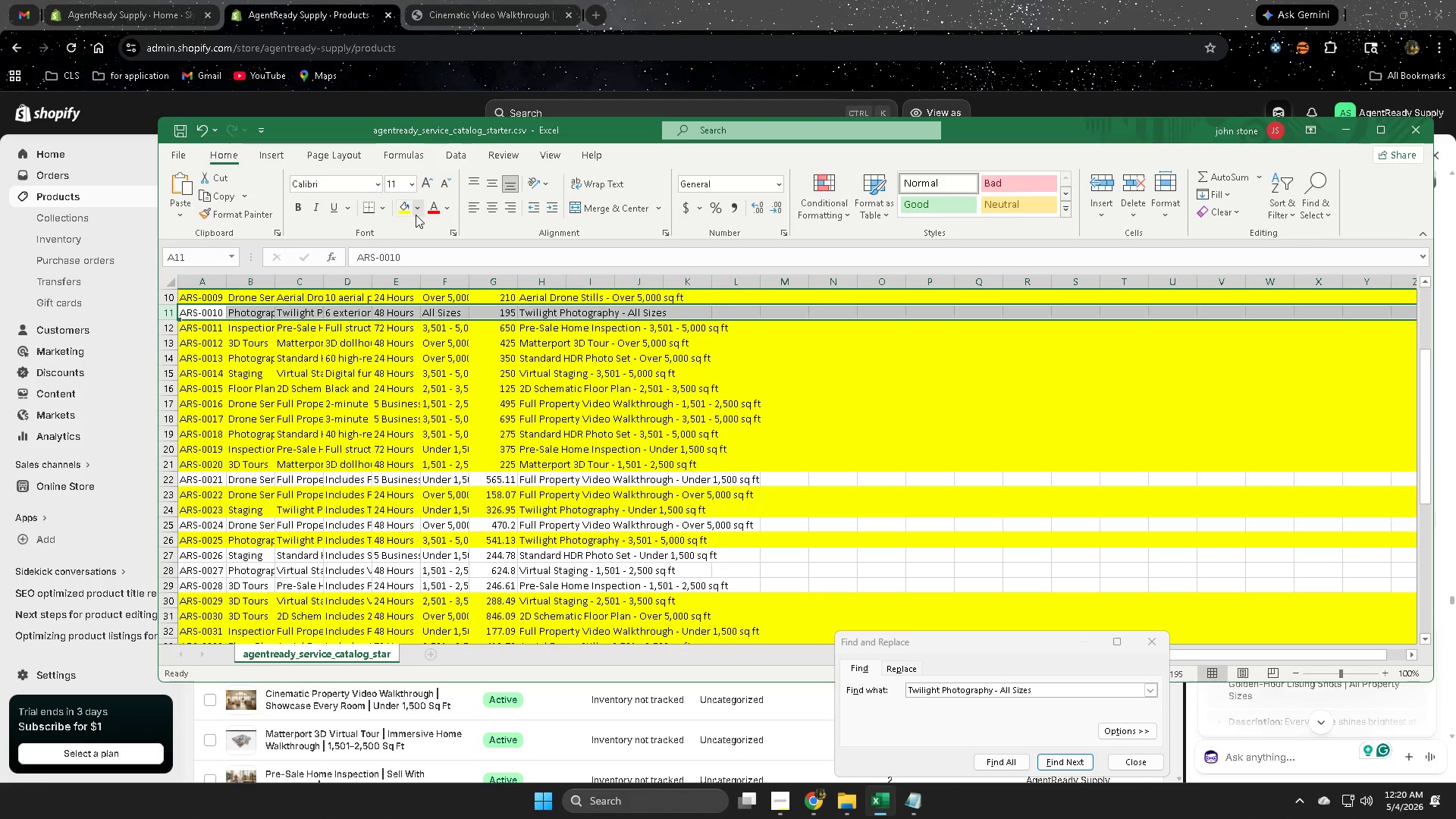 
left_click([410, 211])
 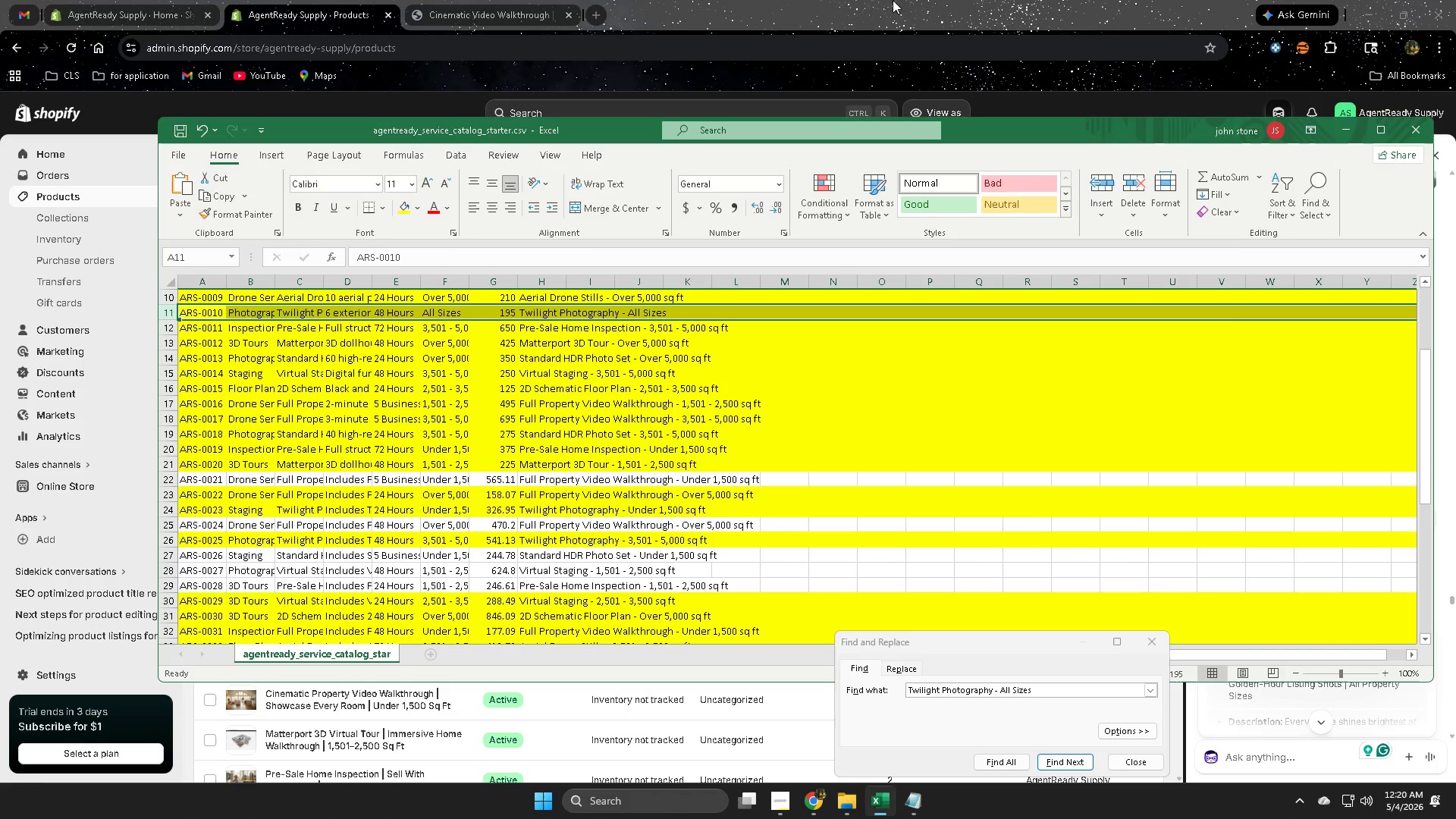 
left_click([910, 0])
 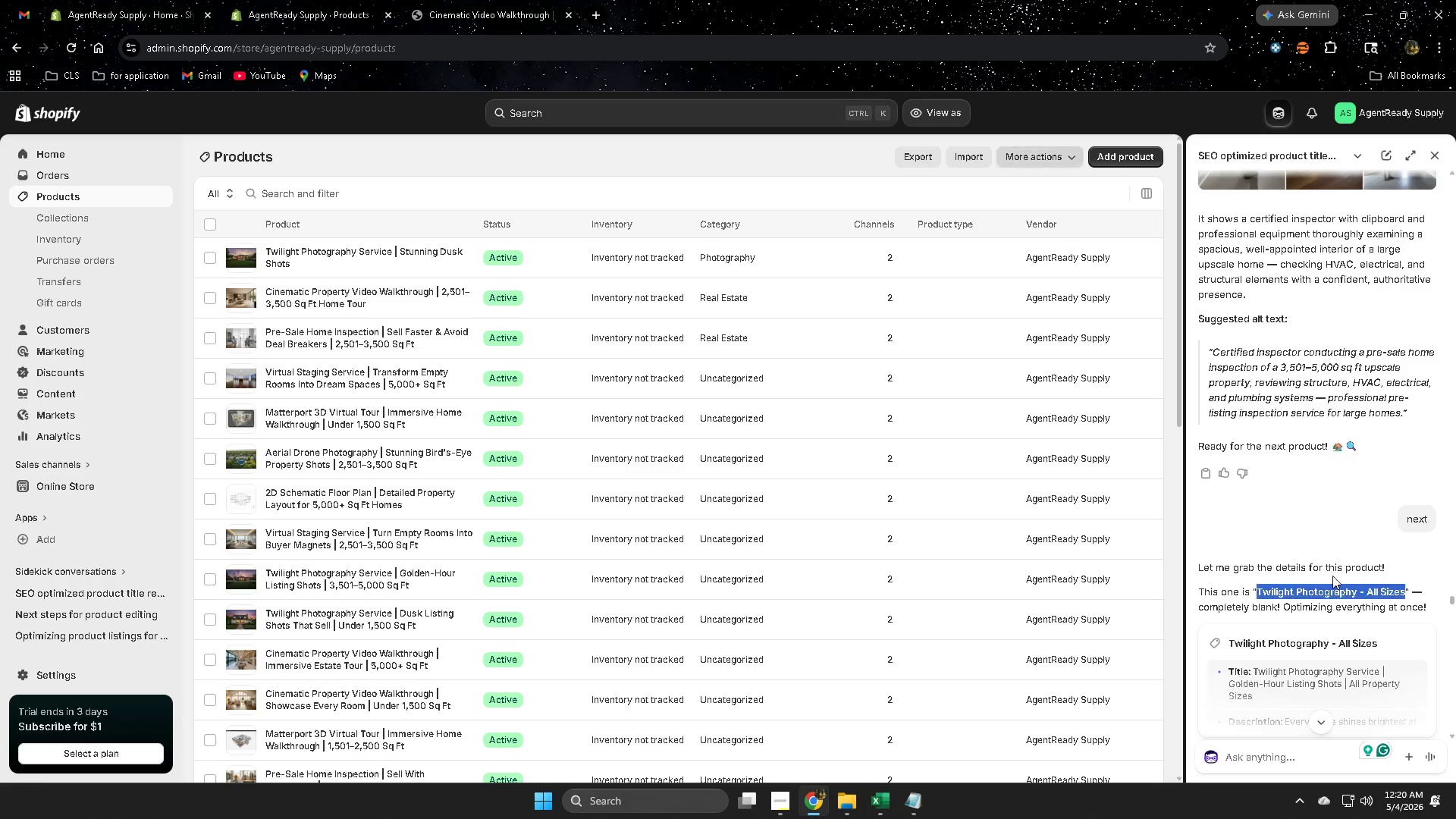 
scroll: coordinate [1334, 579], scroll_direction: down, amount: 10.0
 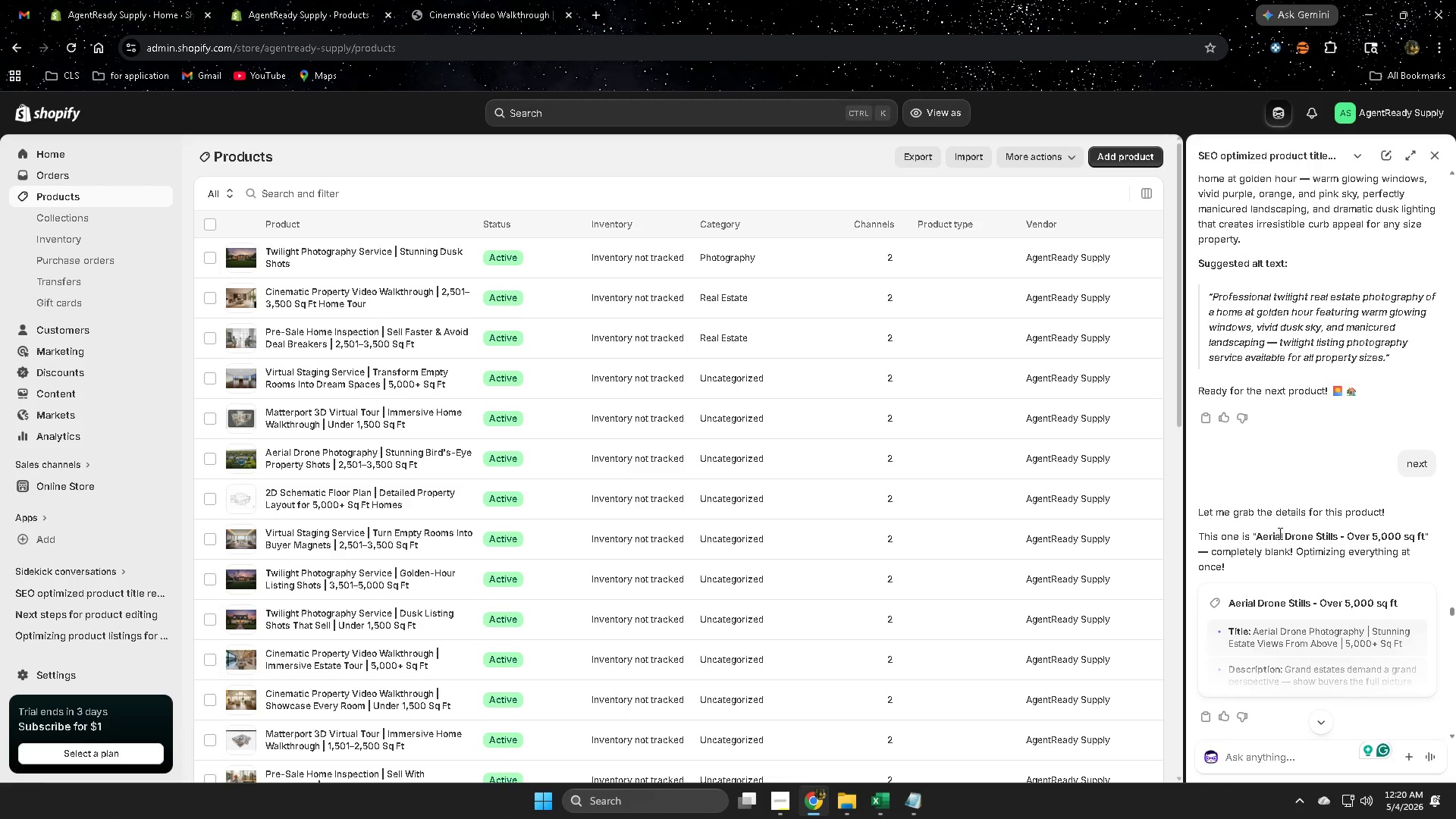 
left_click([1260, 538])
 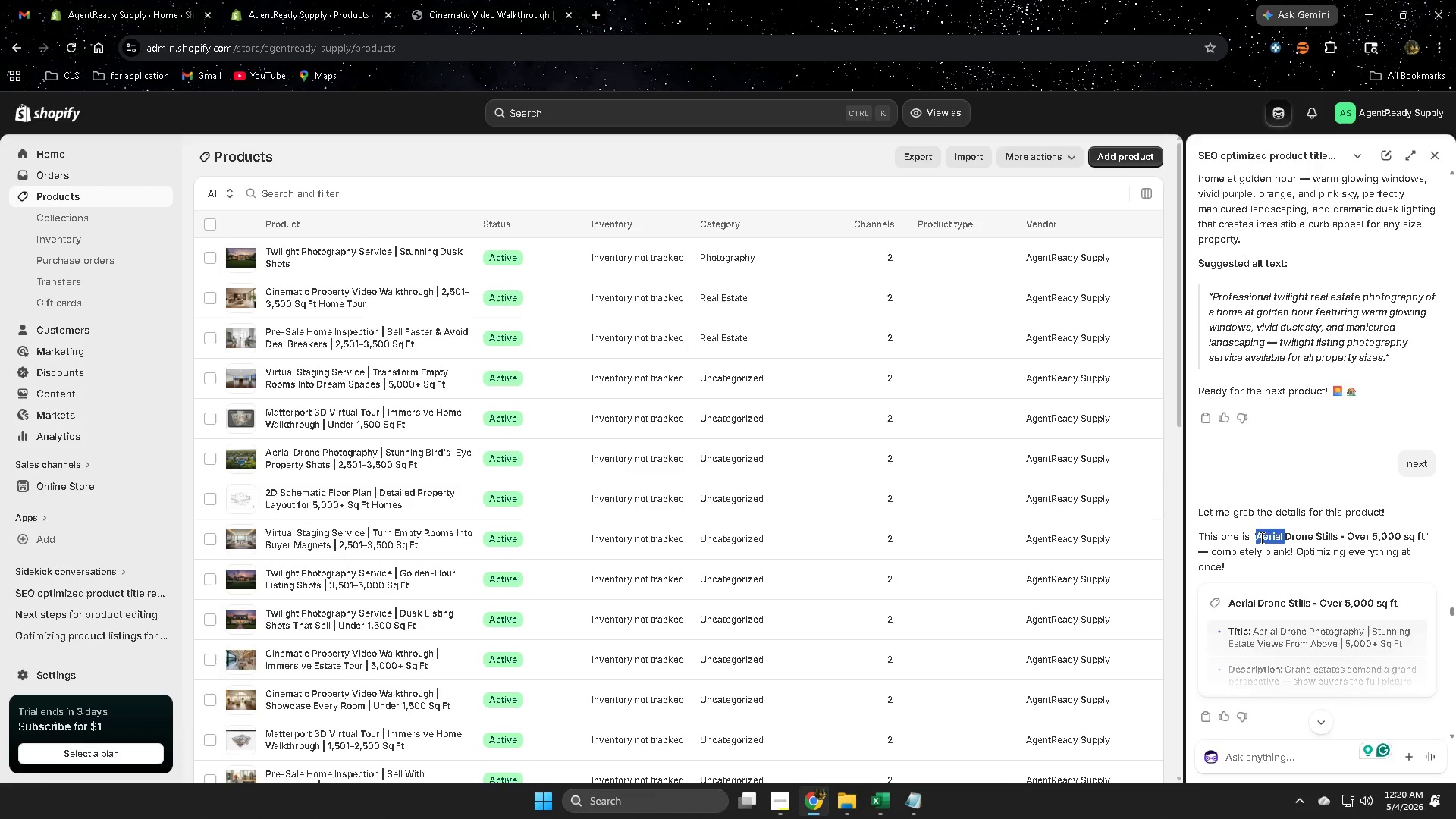 
left_click_drag(start_coordinate=[1260, 538], to_coordinate=[1422, 535])
 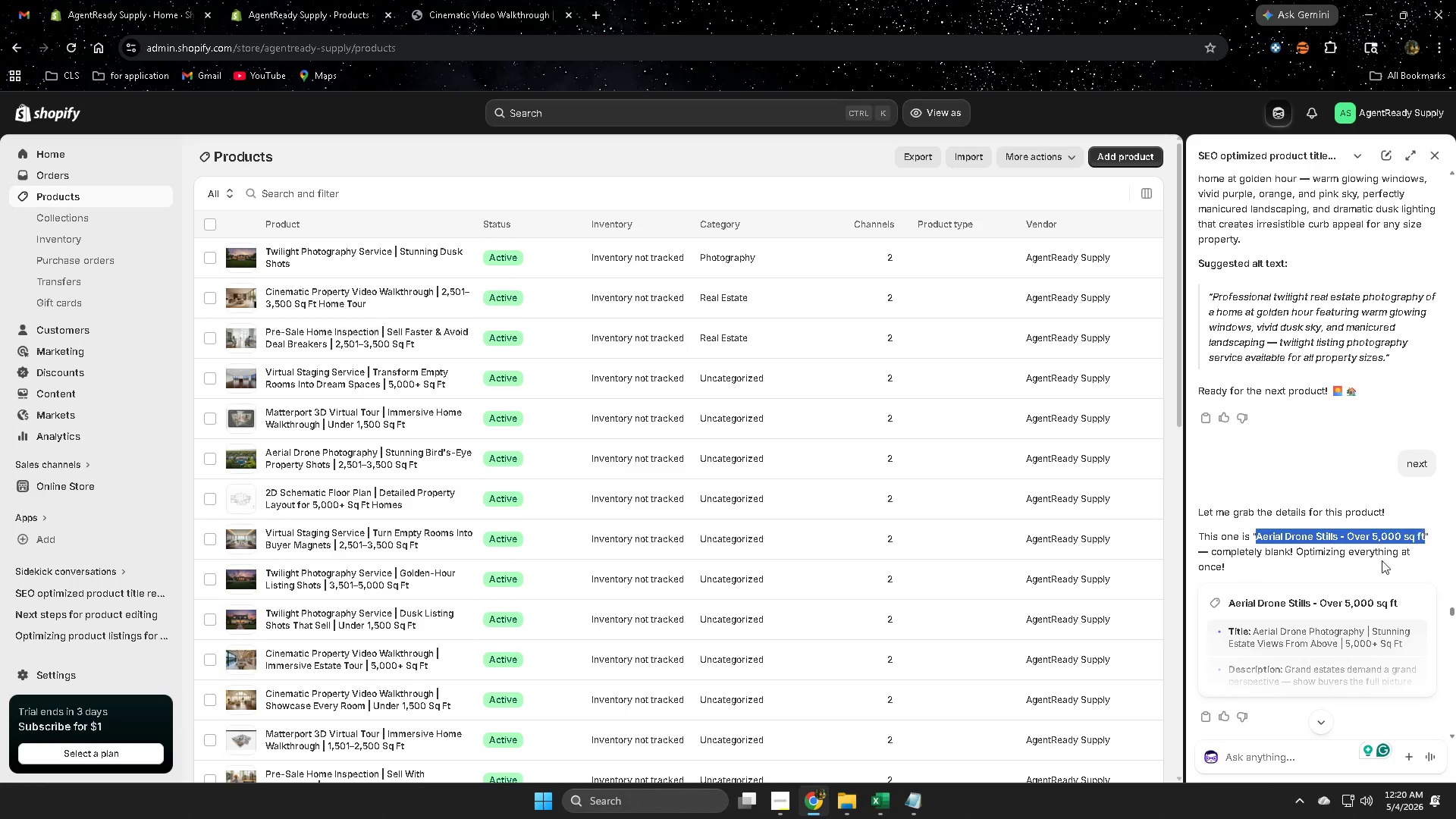 
key(Control+C)
 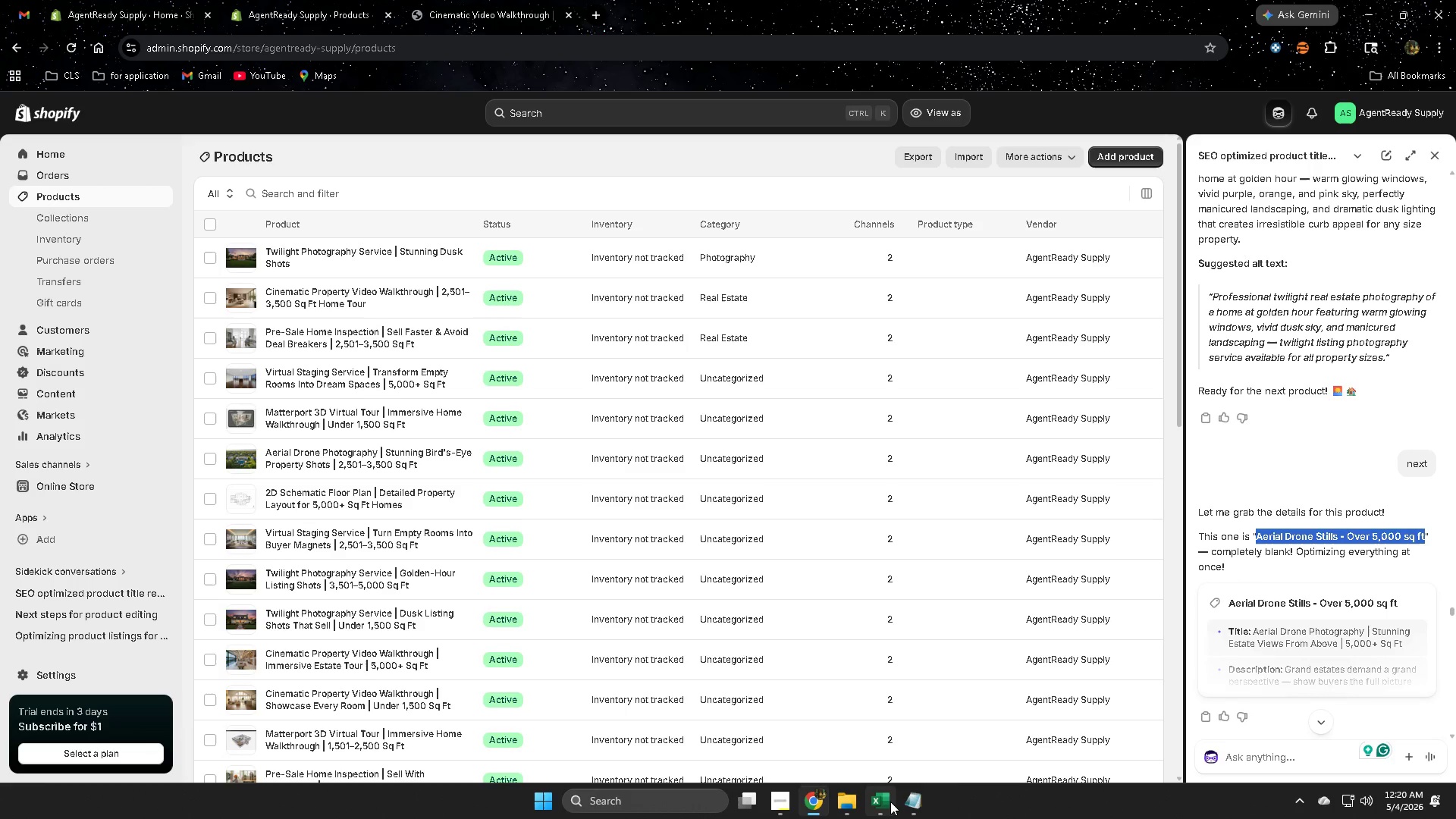 
left_click([889, 802])
 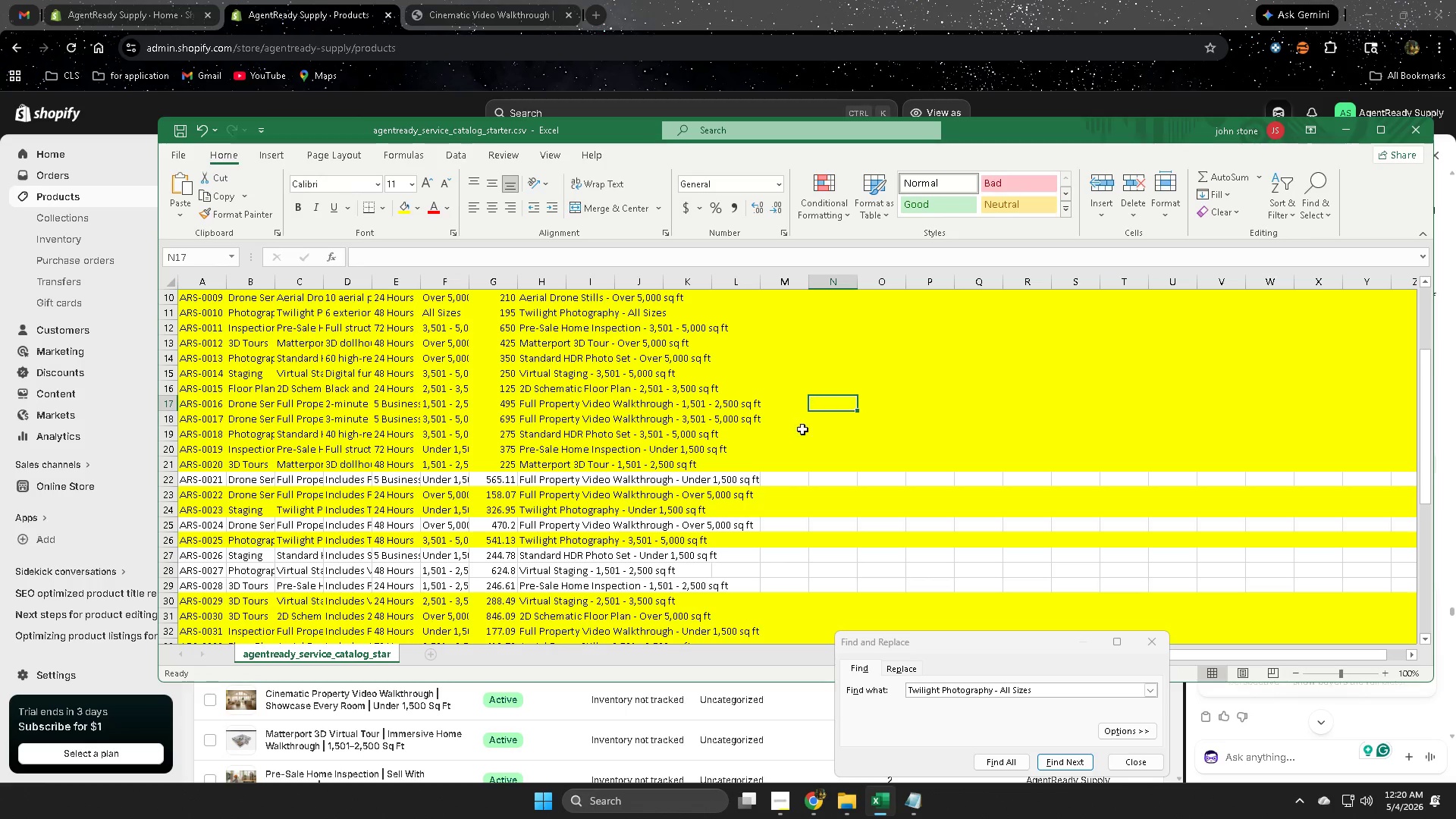 
key(Control+F)
 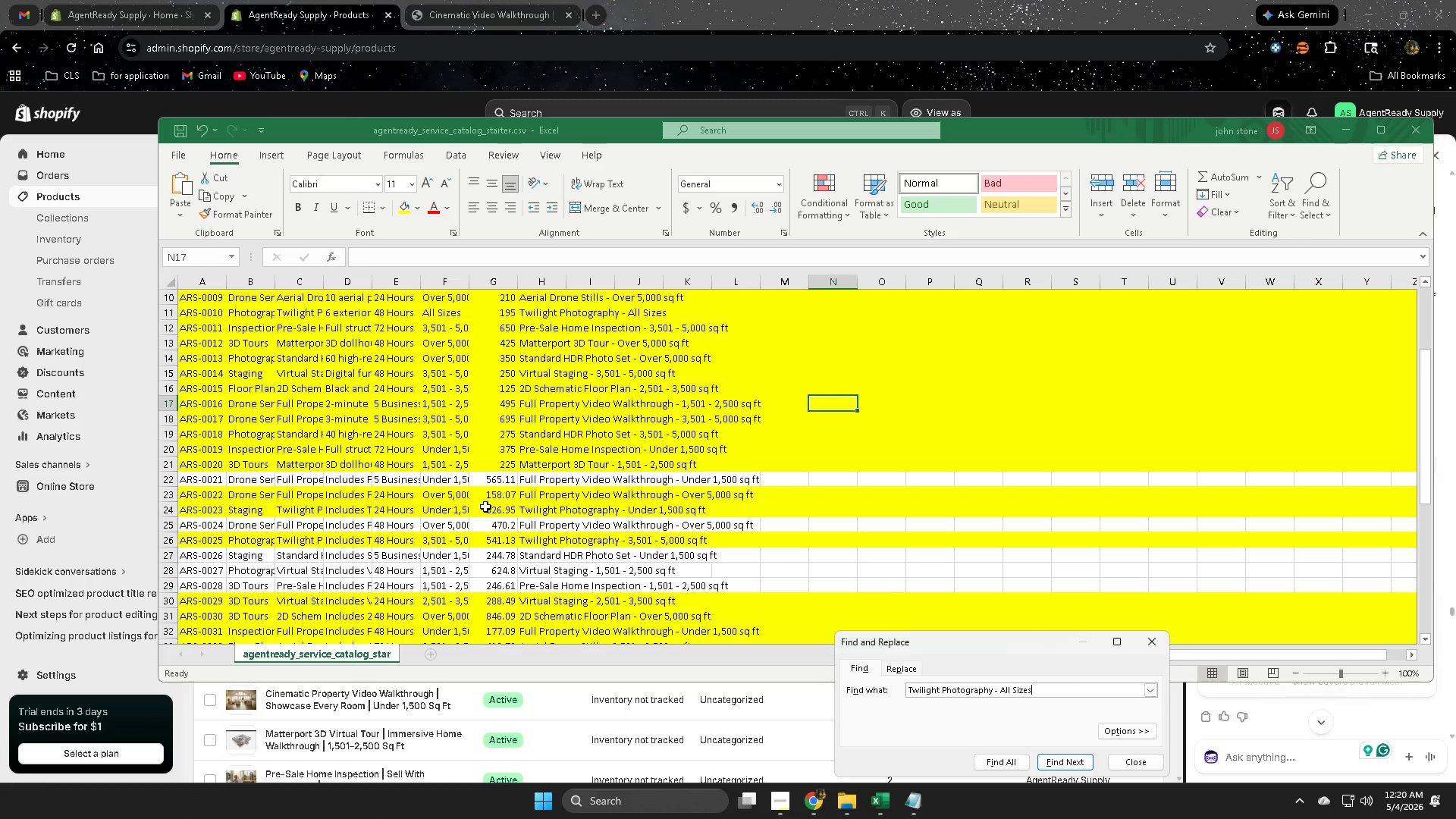 
key(Control+V)
 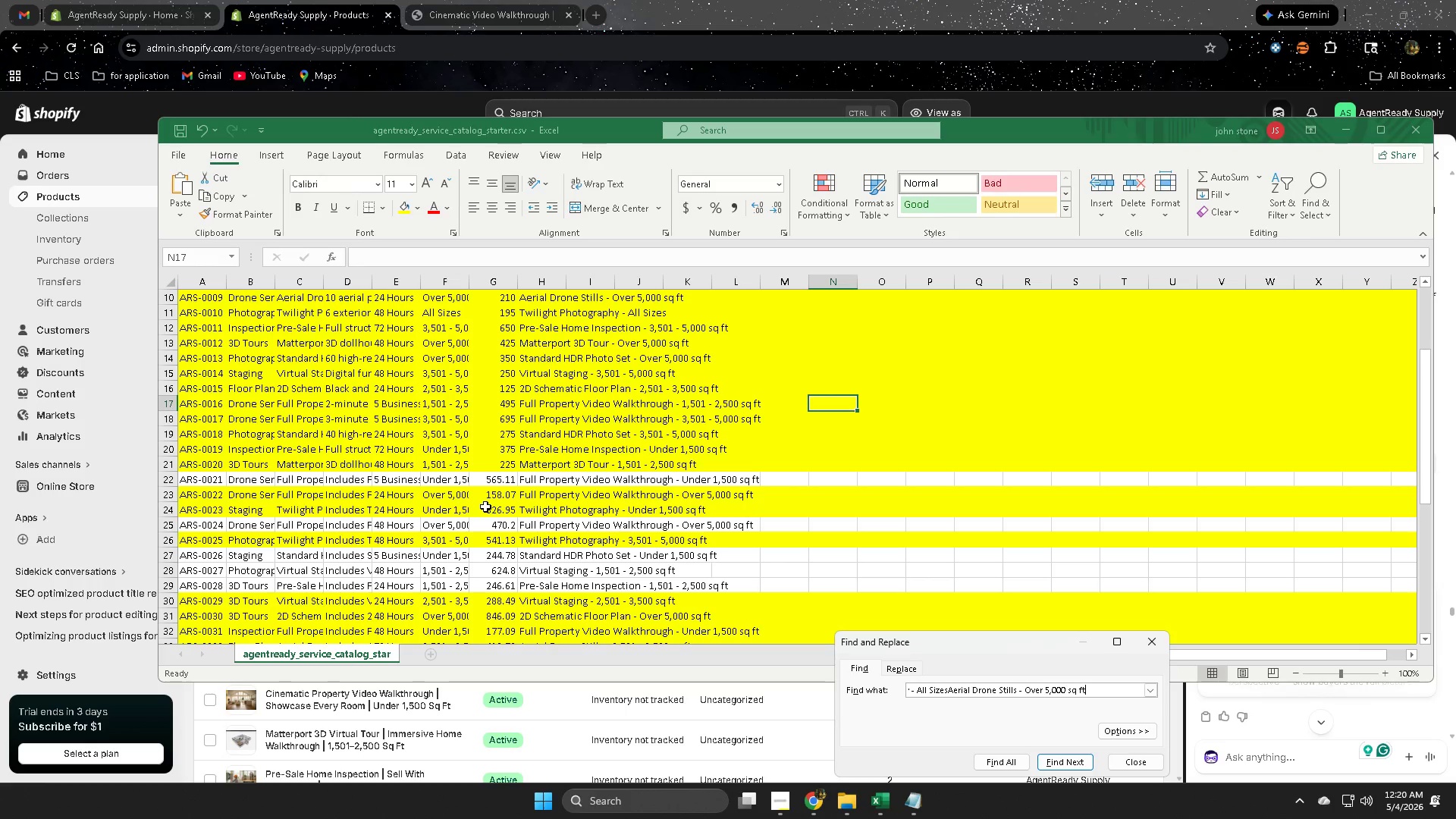 
key(Enter)
 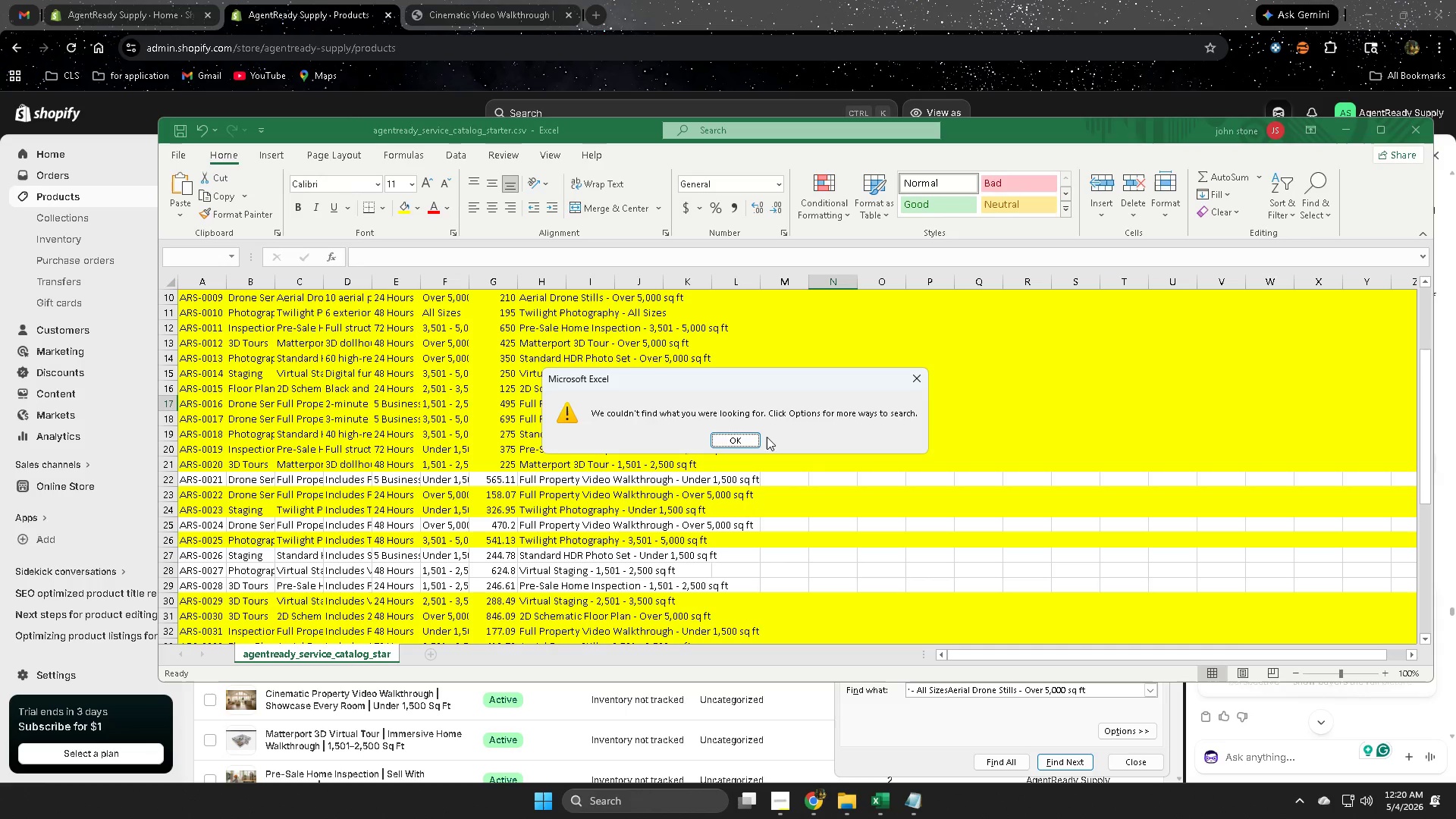 
left_click([740, 440])
 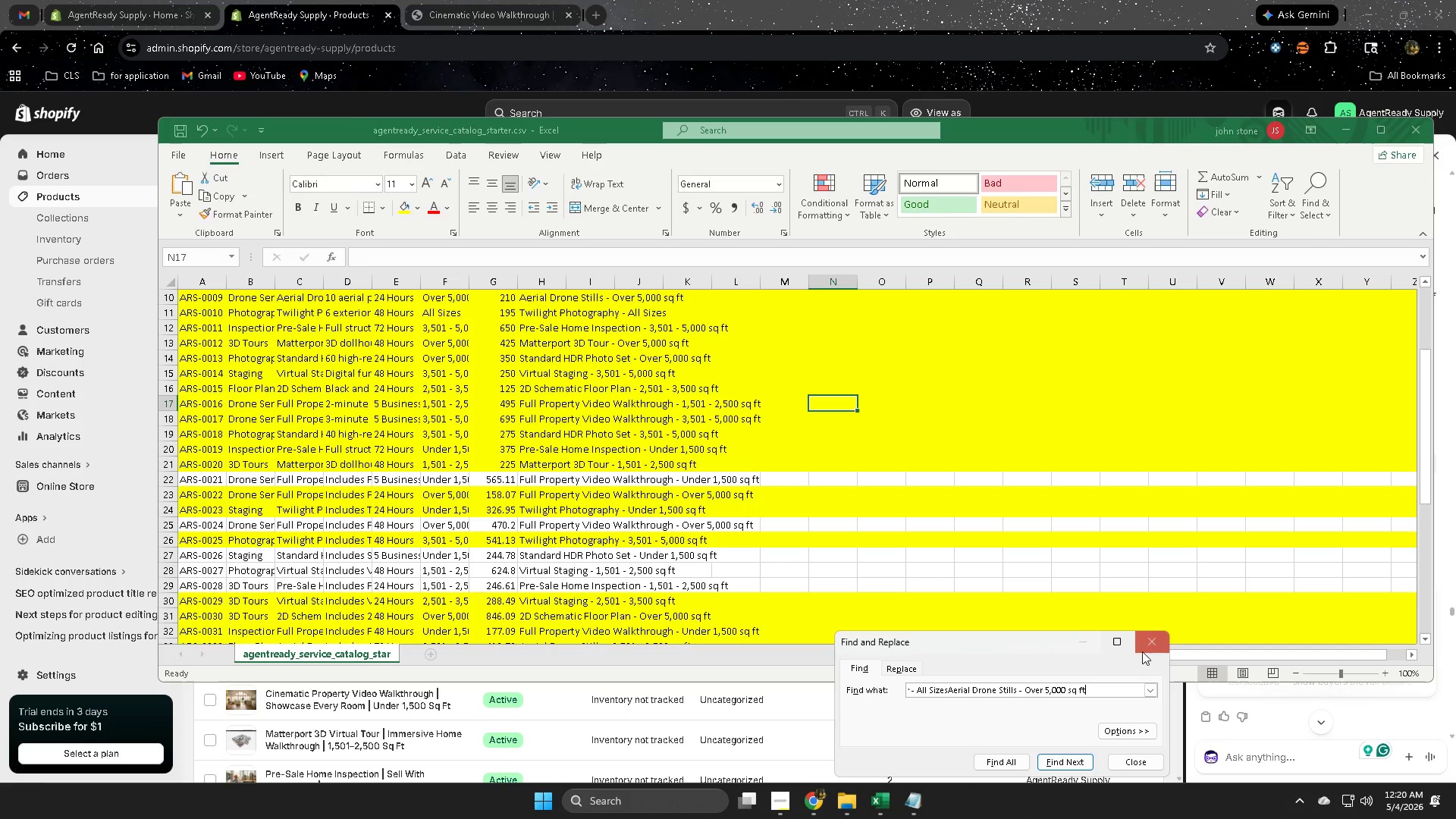 
left_click([1153, 648])
 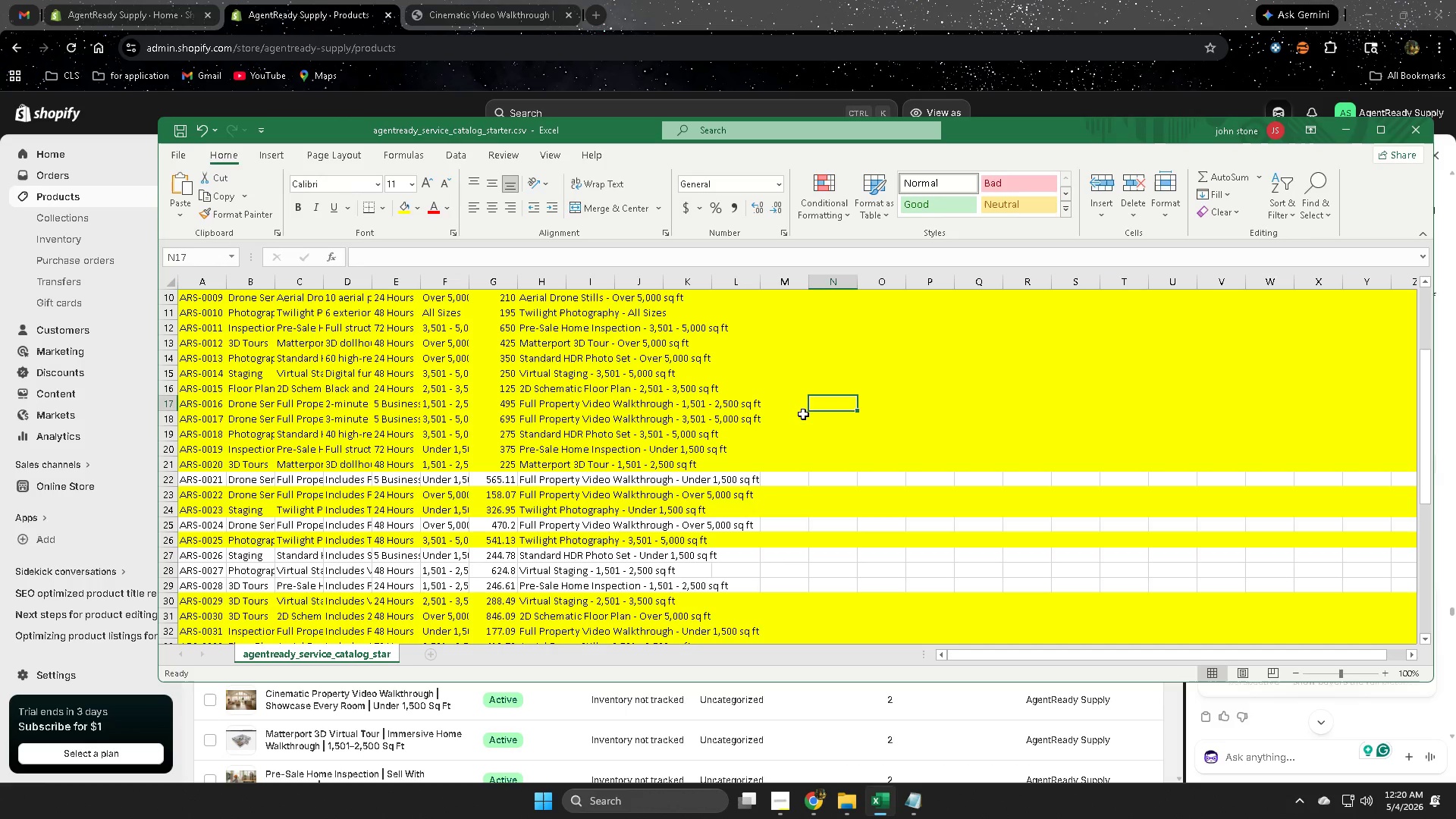 
left_click([808, 372])
 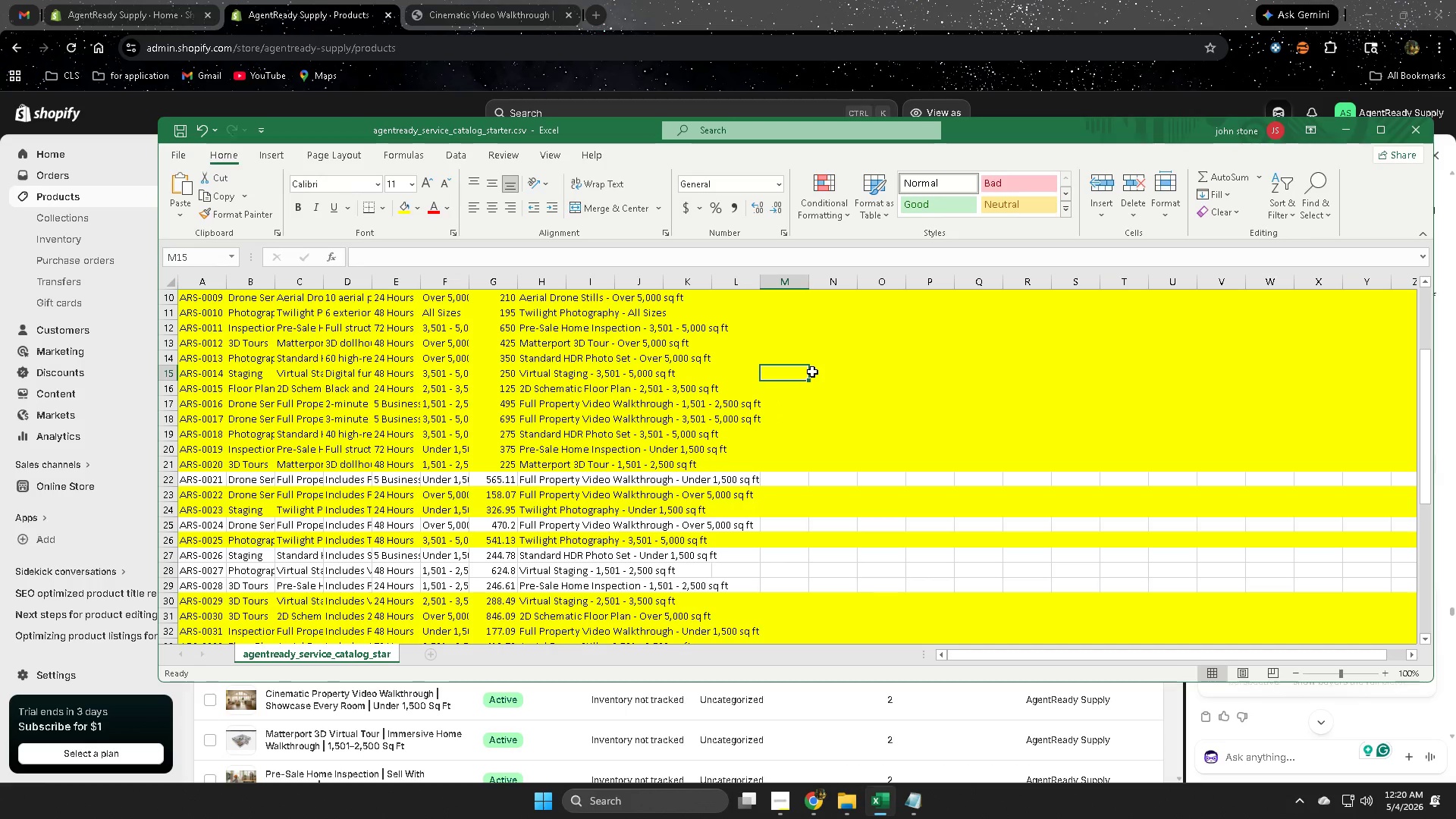 
key(Control+F)
 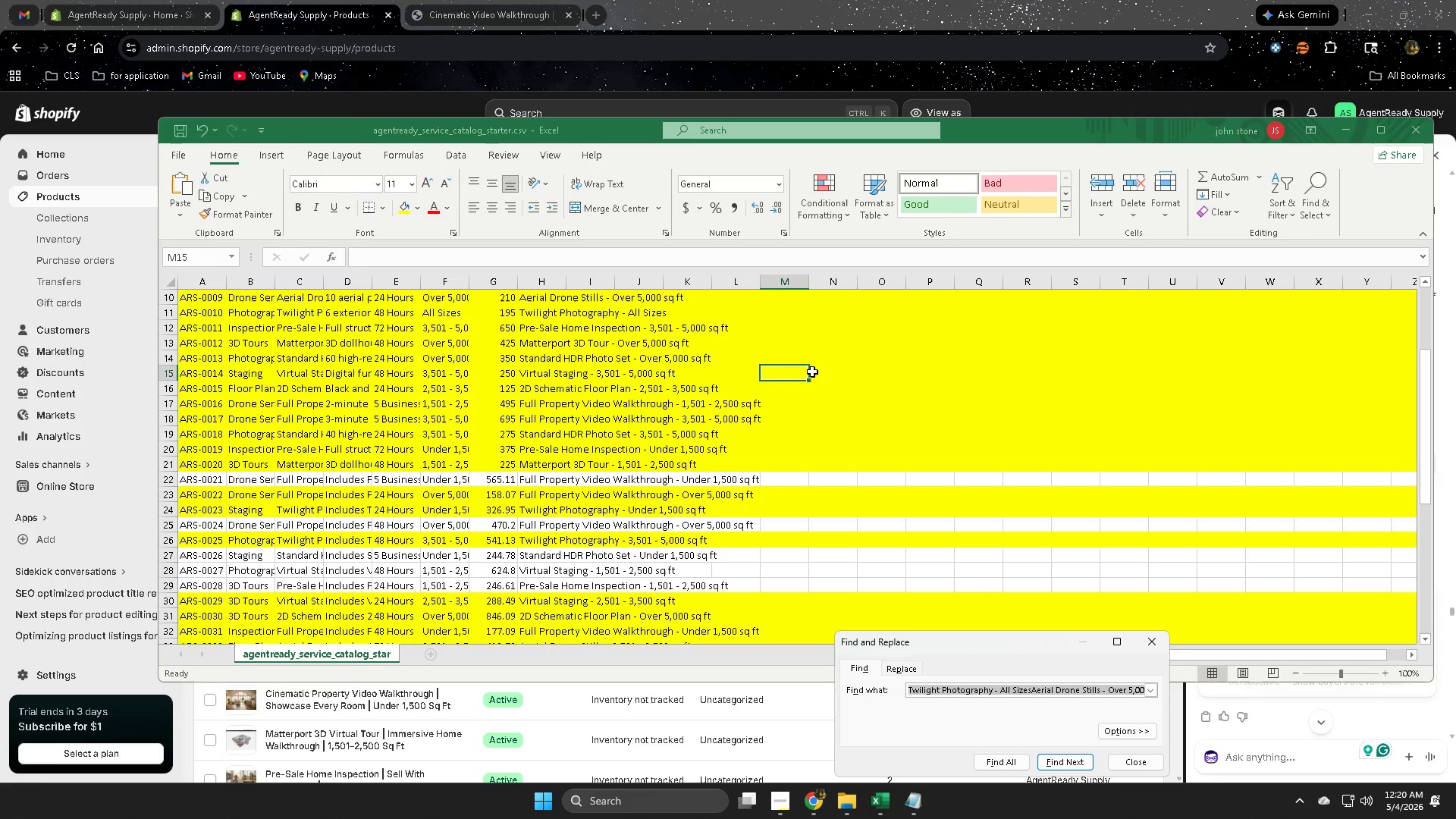 
key(Control+V)
 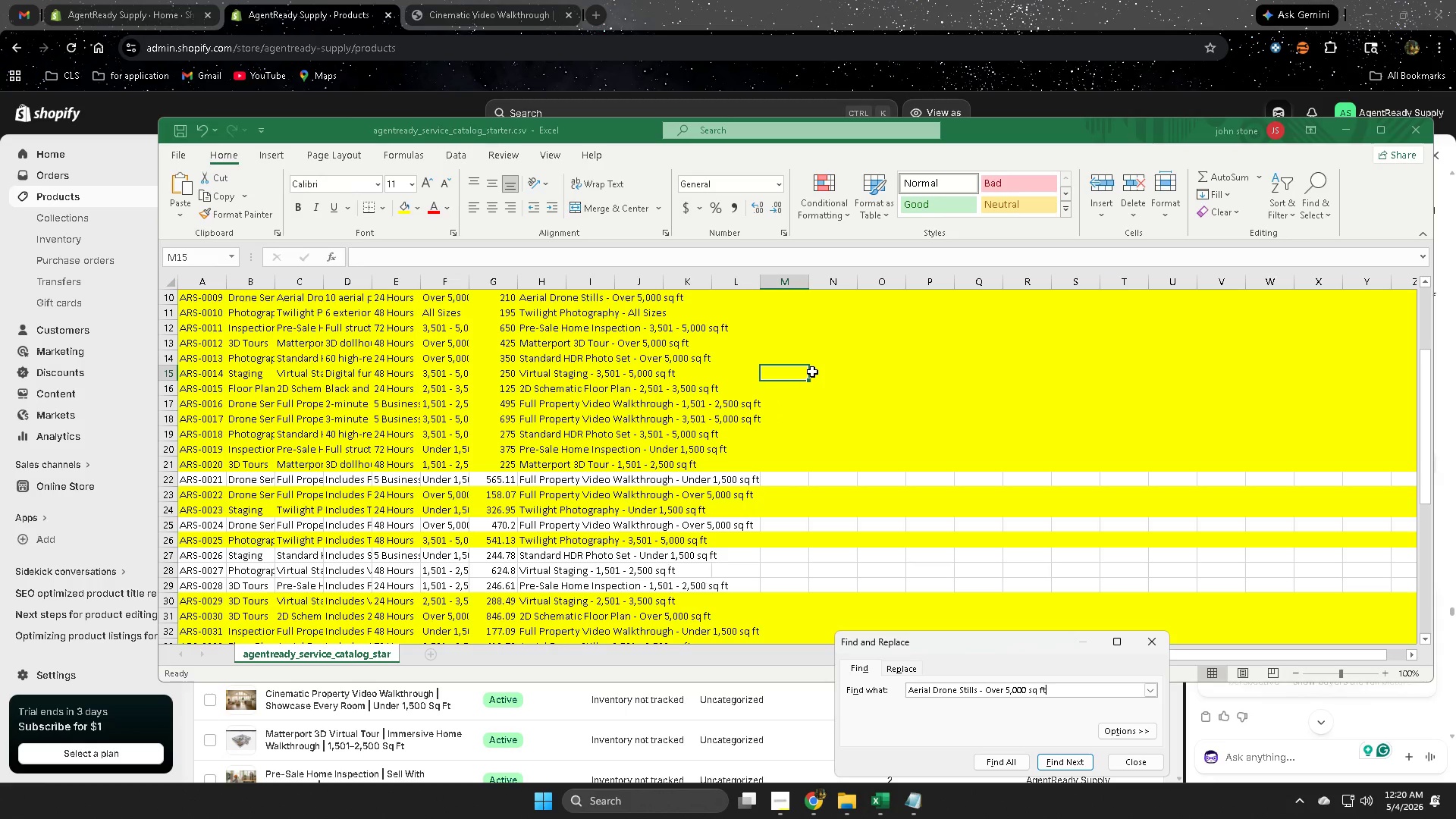 
key(Enter)
 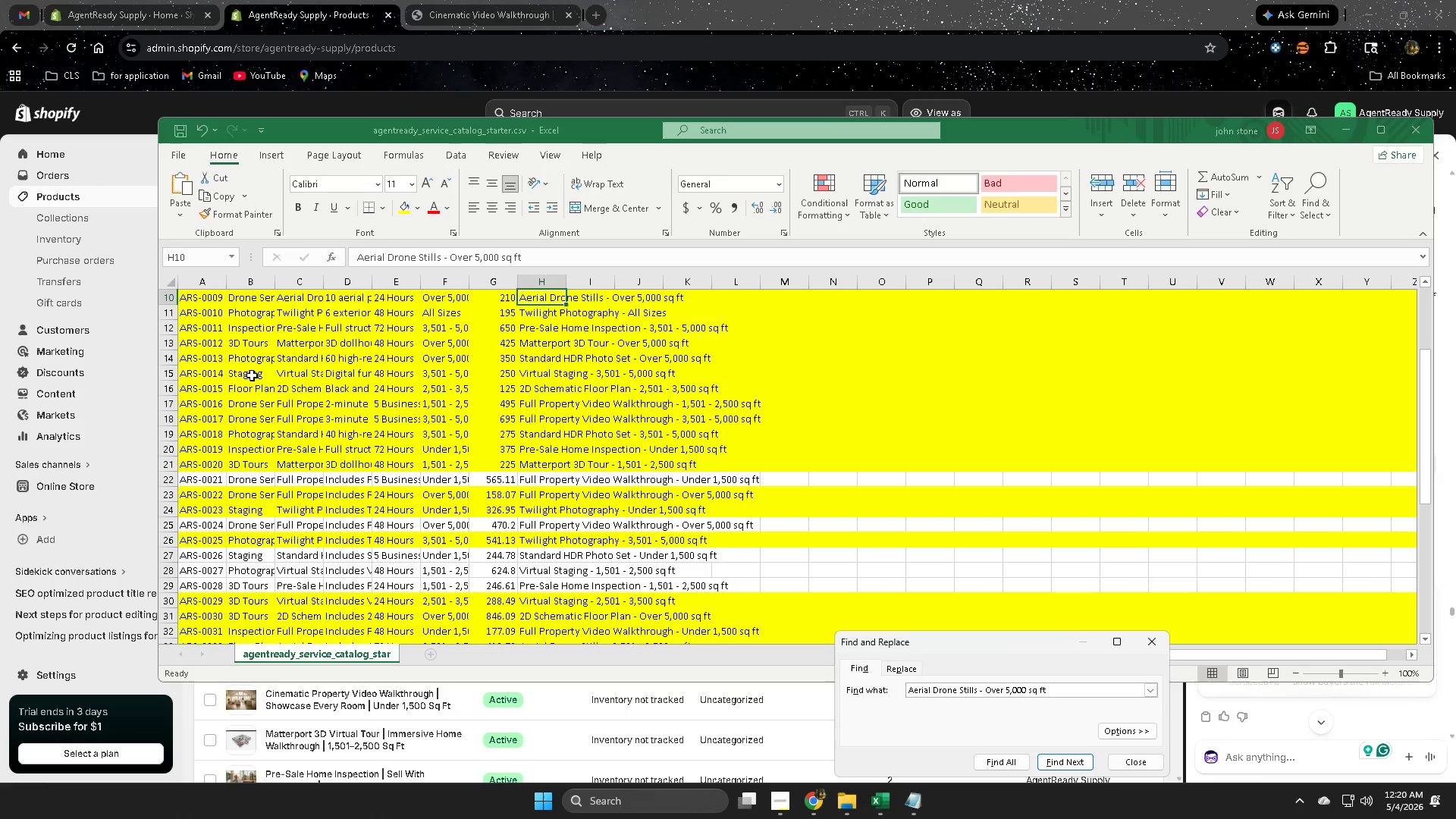 
scroll: coordinate [312, 456], scroll_direction: up, amount: 3.0
 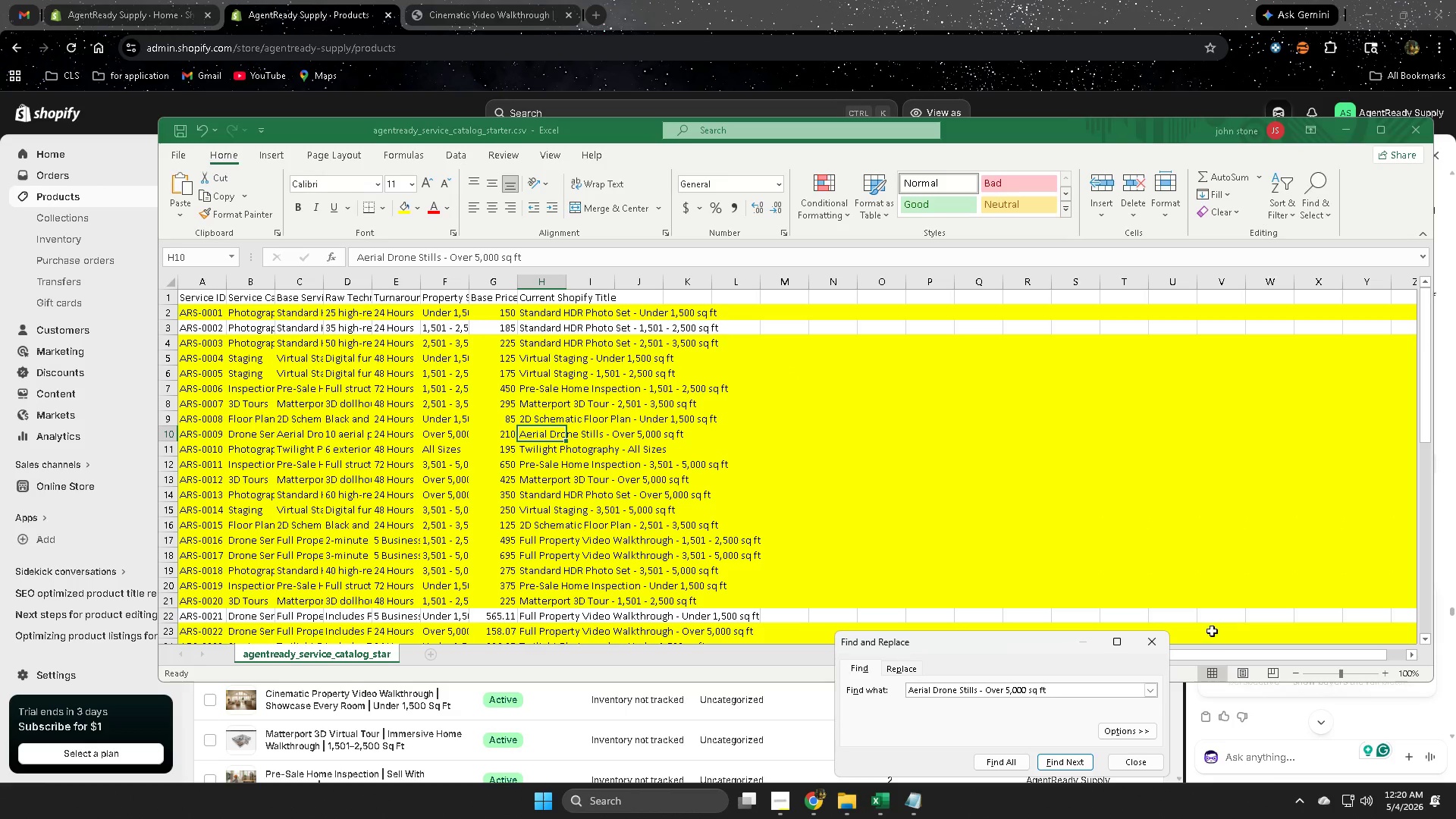 
left_click([1106, 0])
 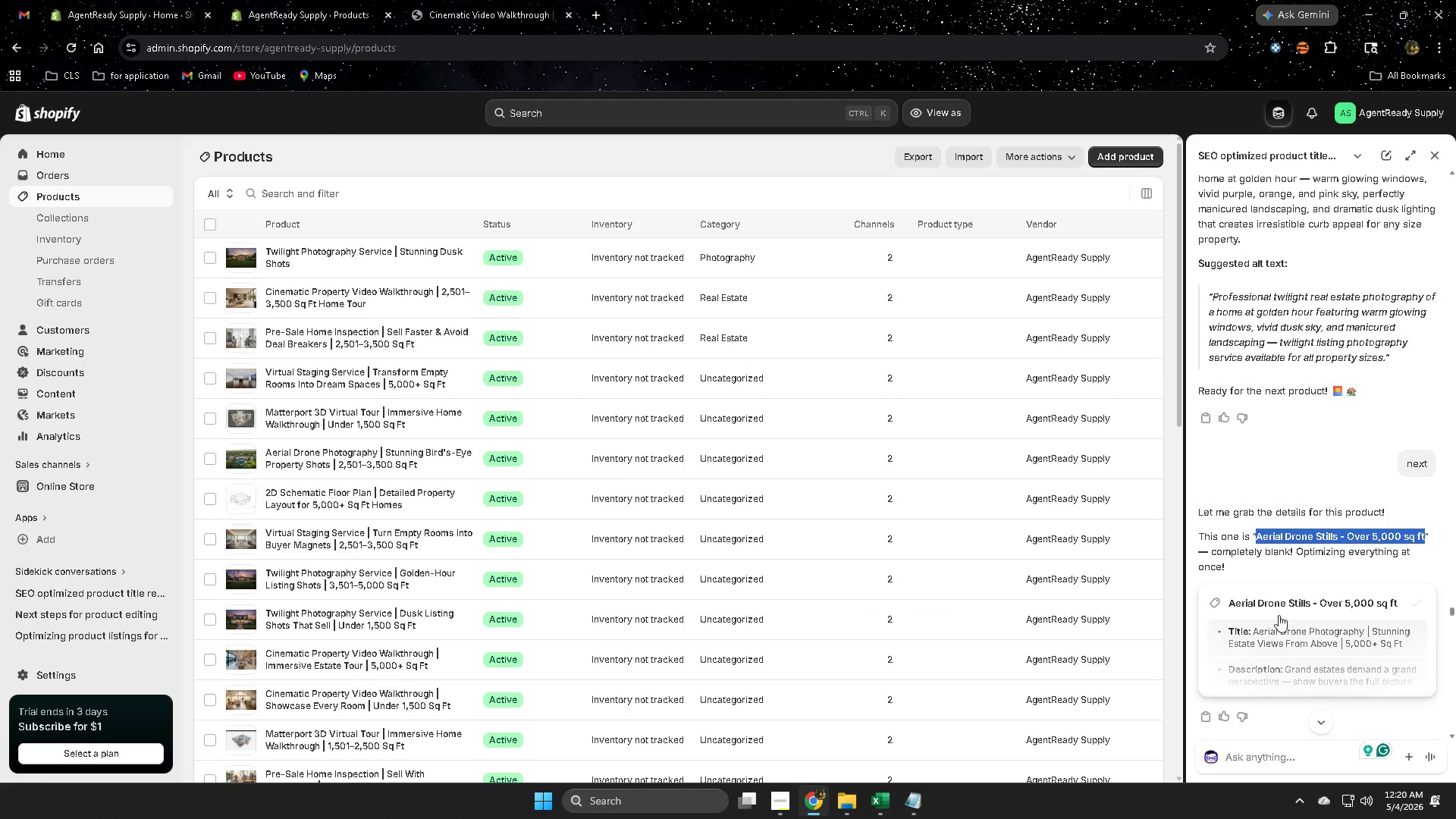 
scroll: coordinate [1272, 580], scroll_direction: down, amount: 12.0
 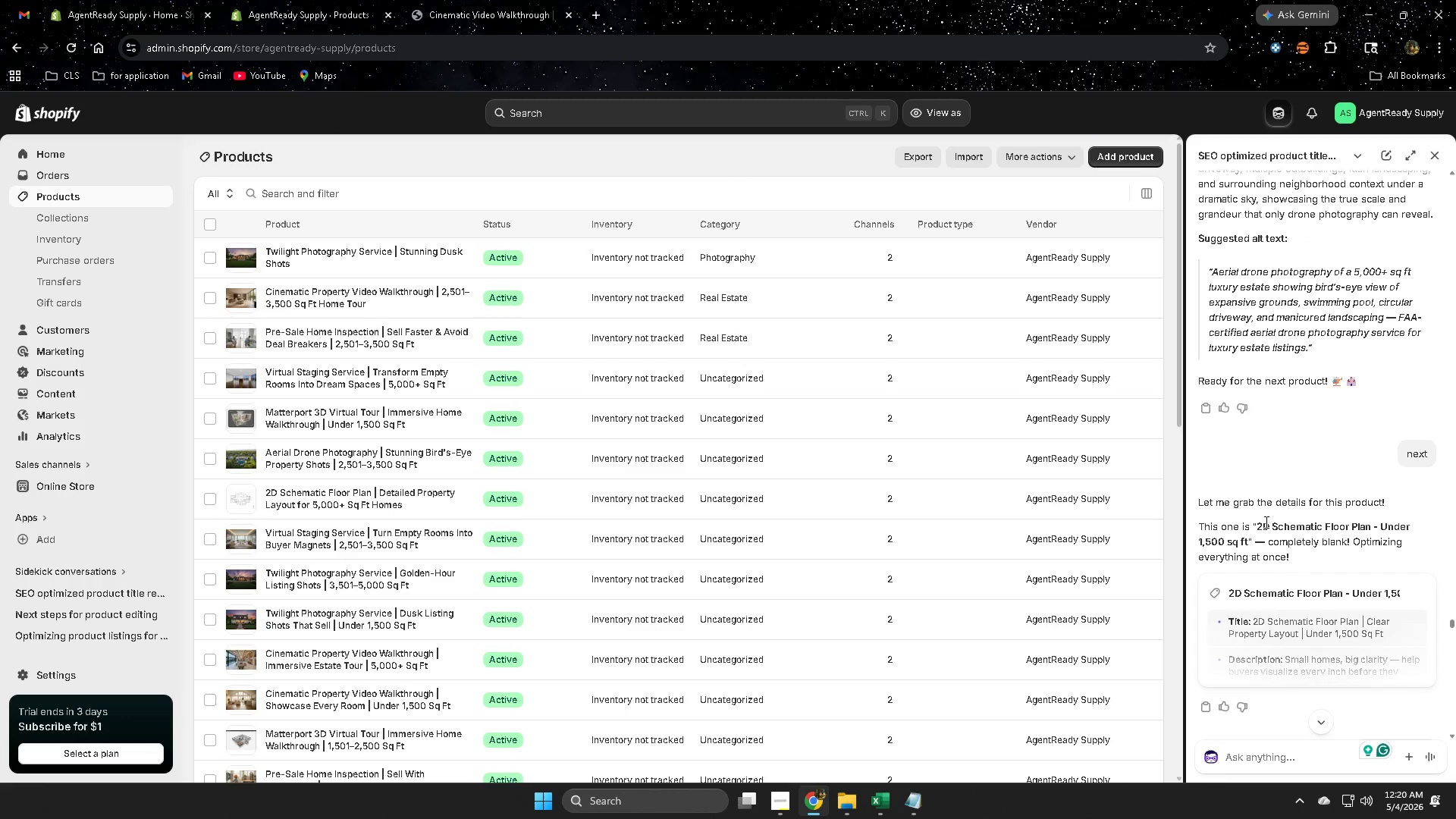 
left_click([1261, 526])
 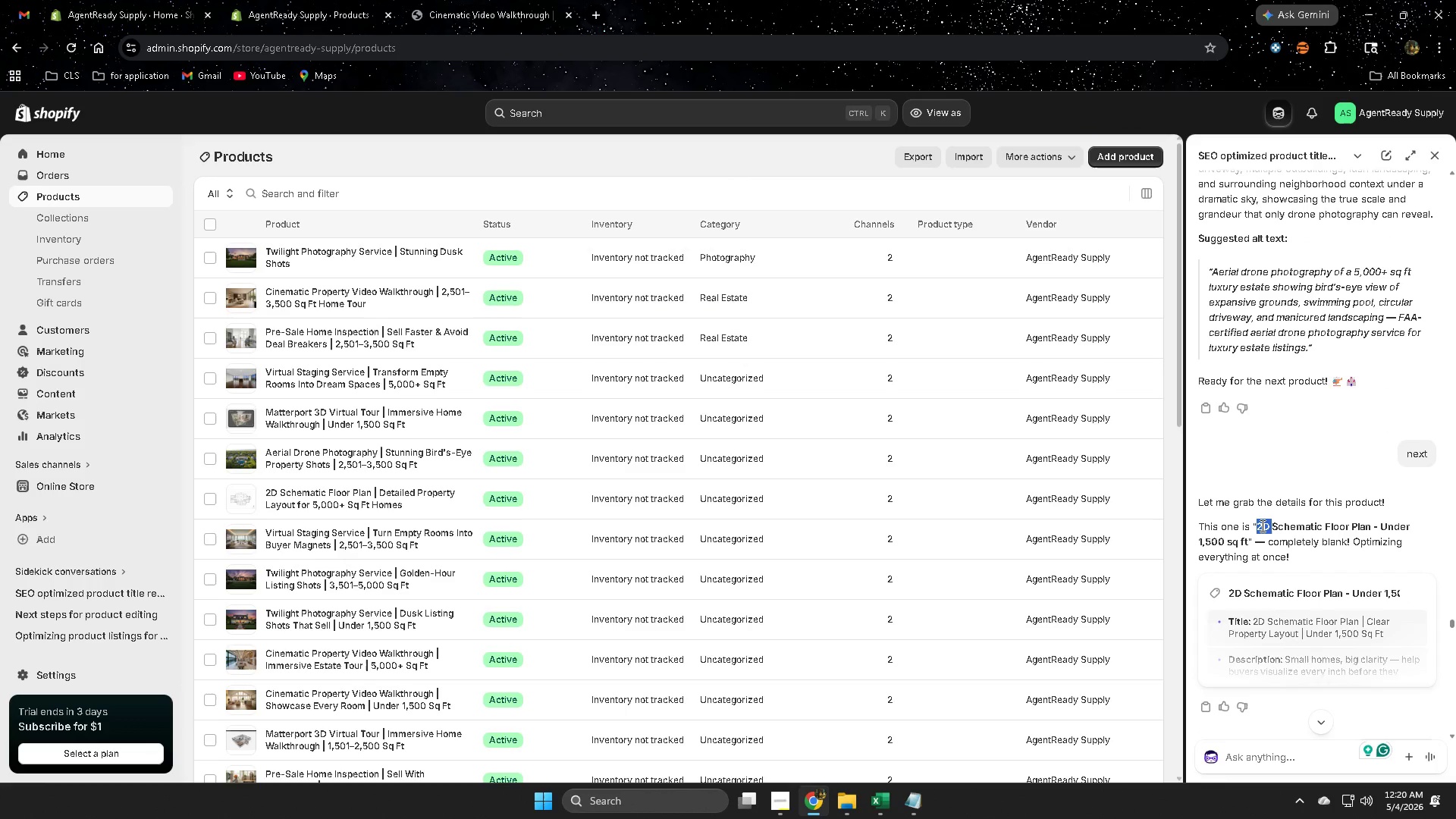 
left_click_drag(start_coordinate=[1261, 526], to_coordinate=[1246, 545])
 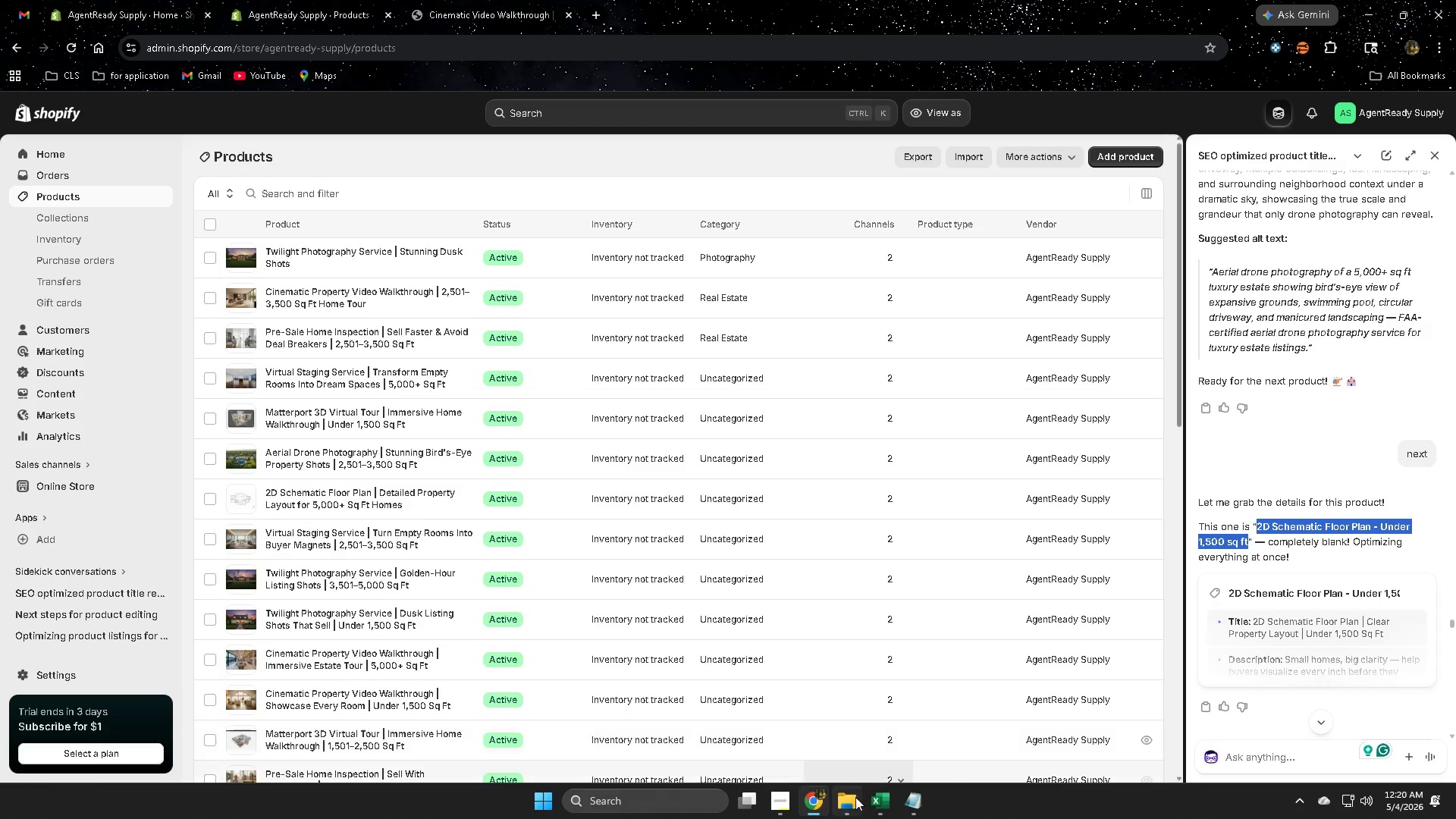 
key(Control+ControlLeft)
 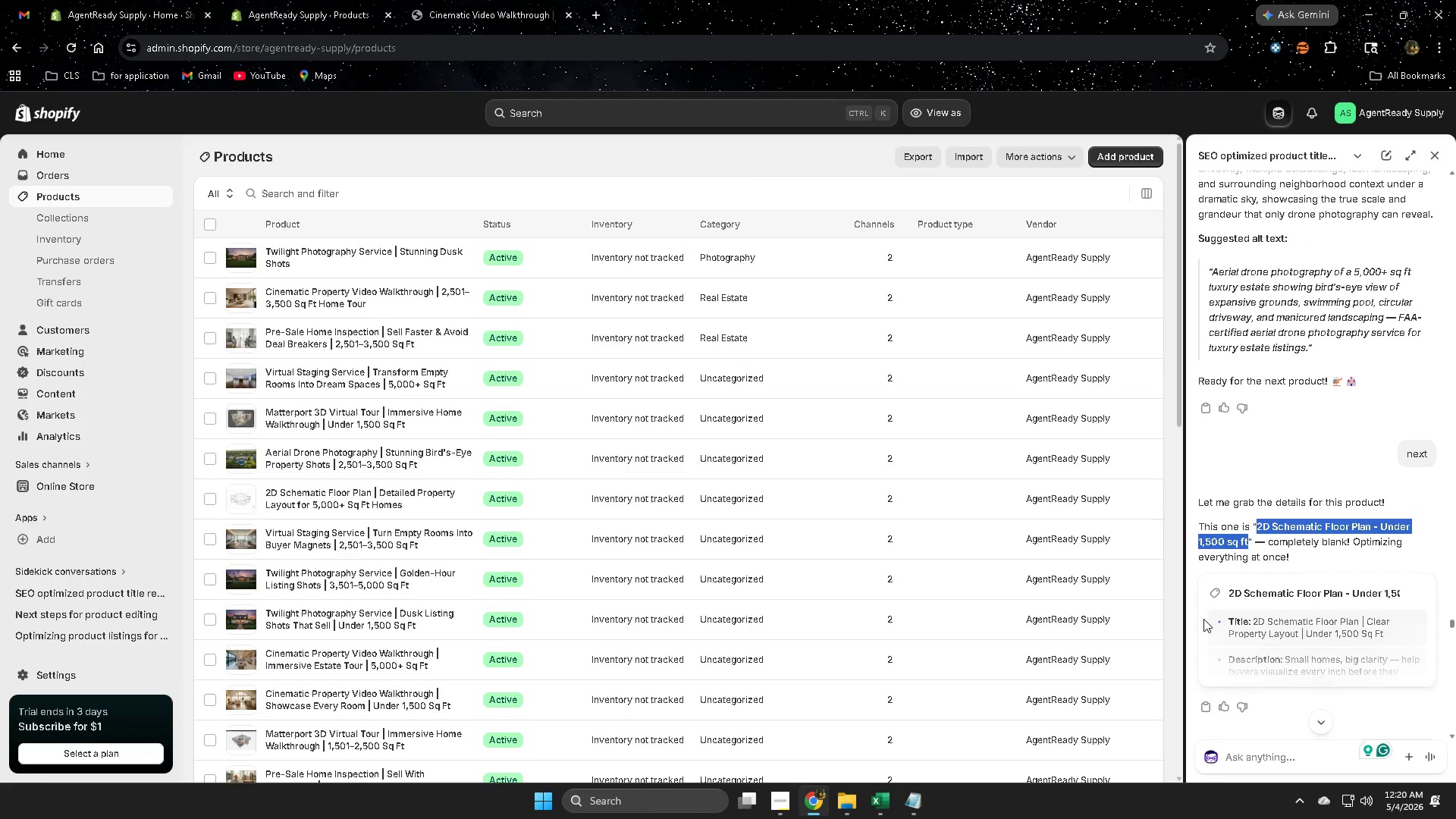 
key(Control+C)
 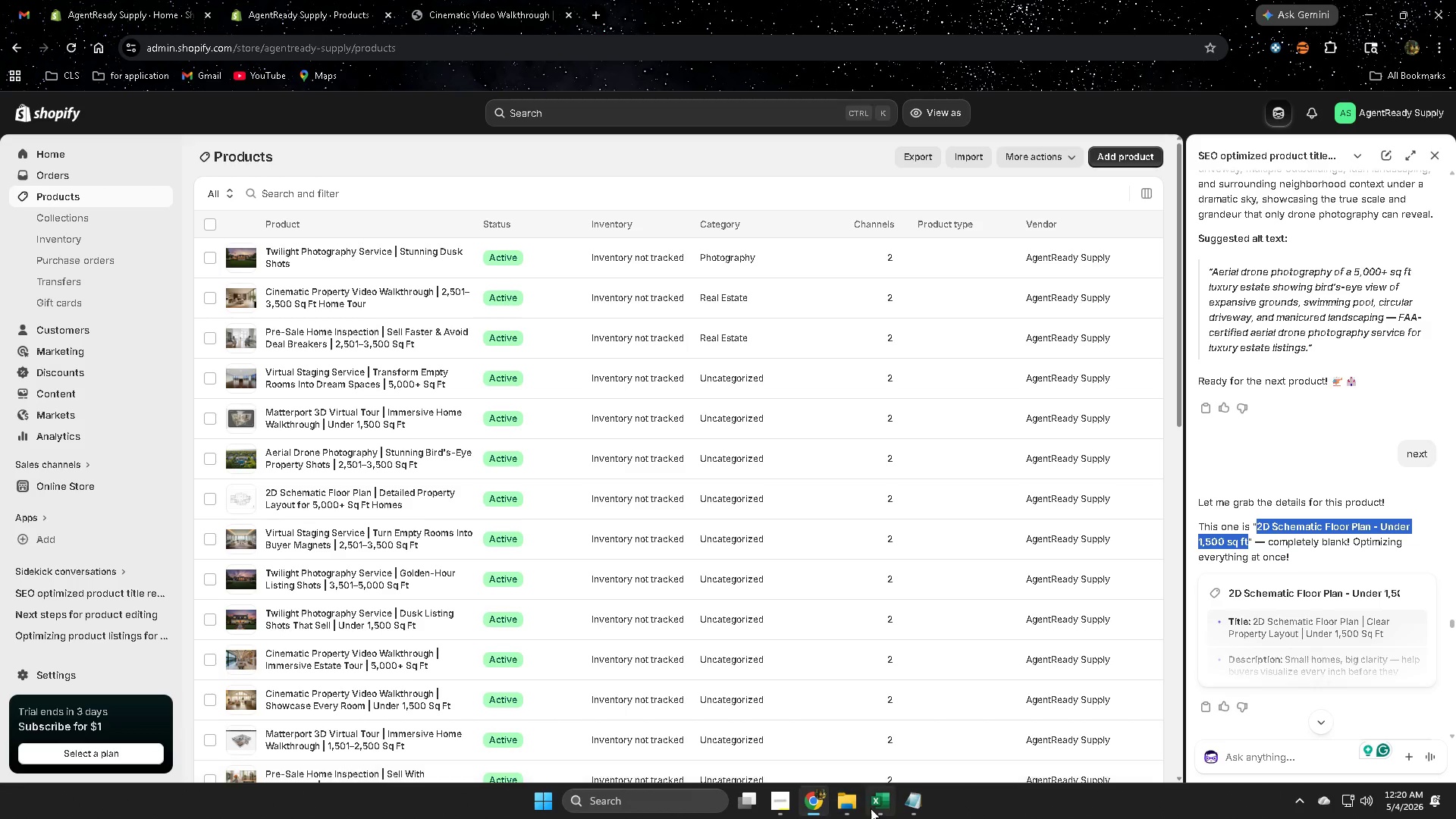 
left_click([879, 803])
 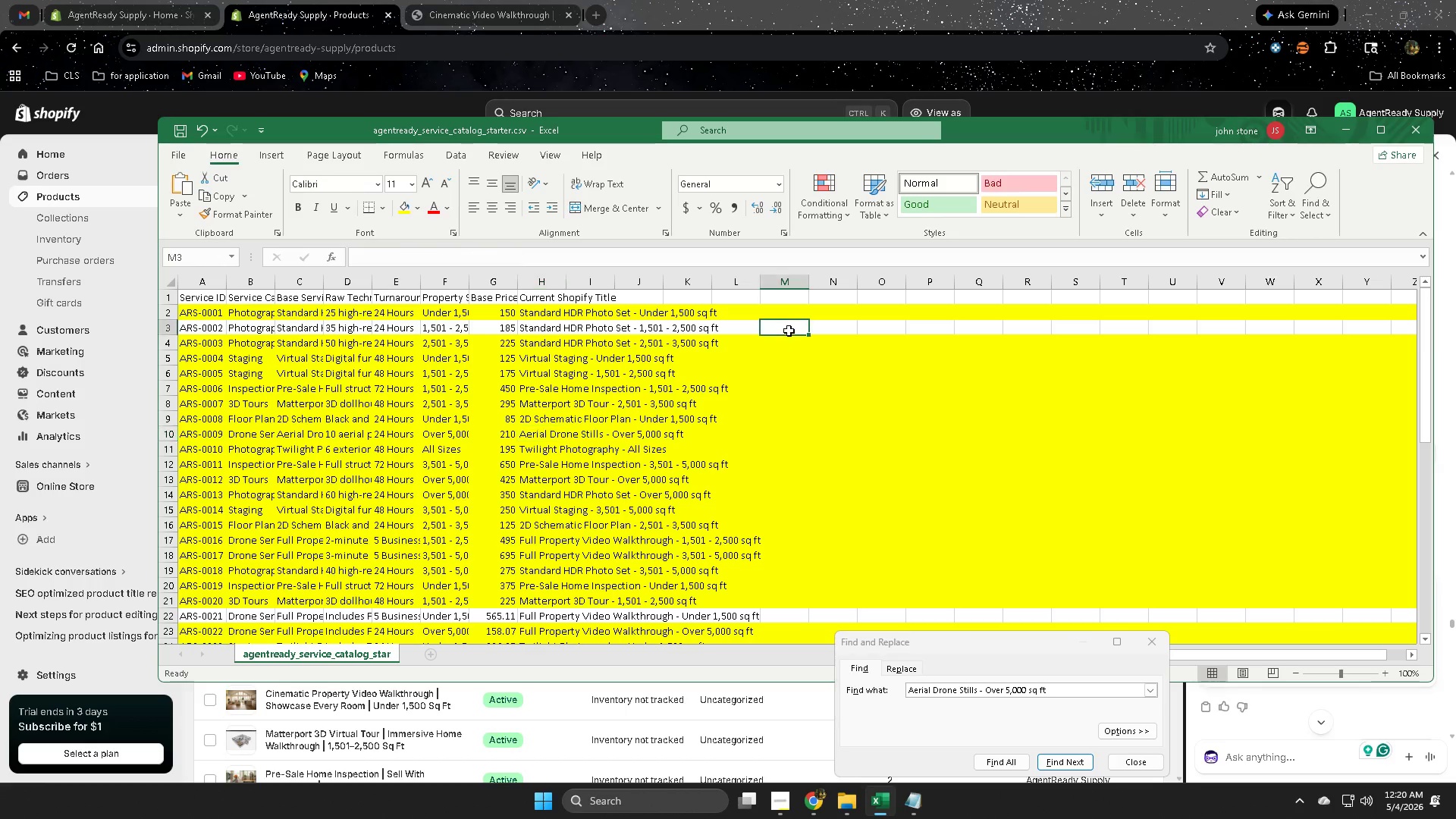 
key(Control+F)
 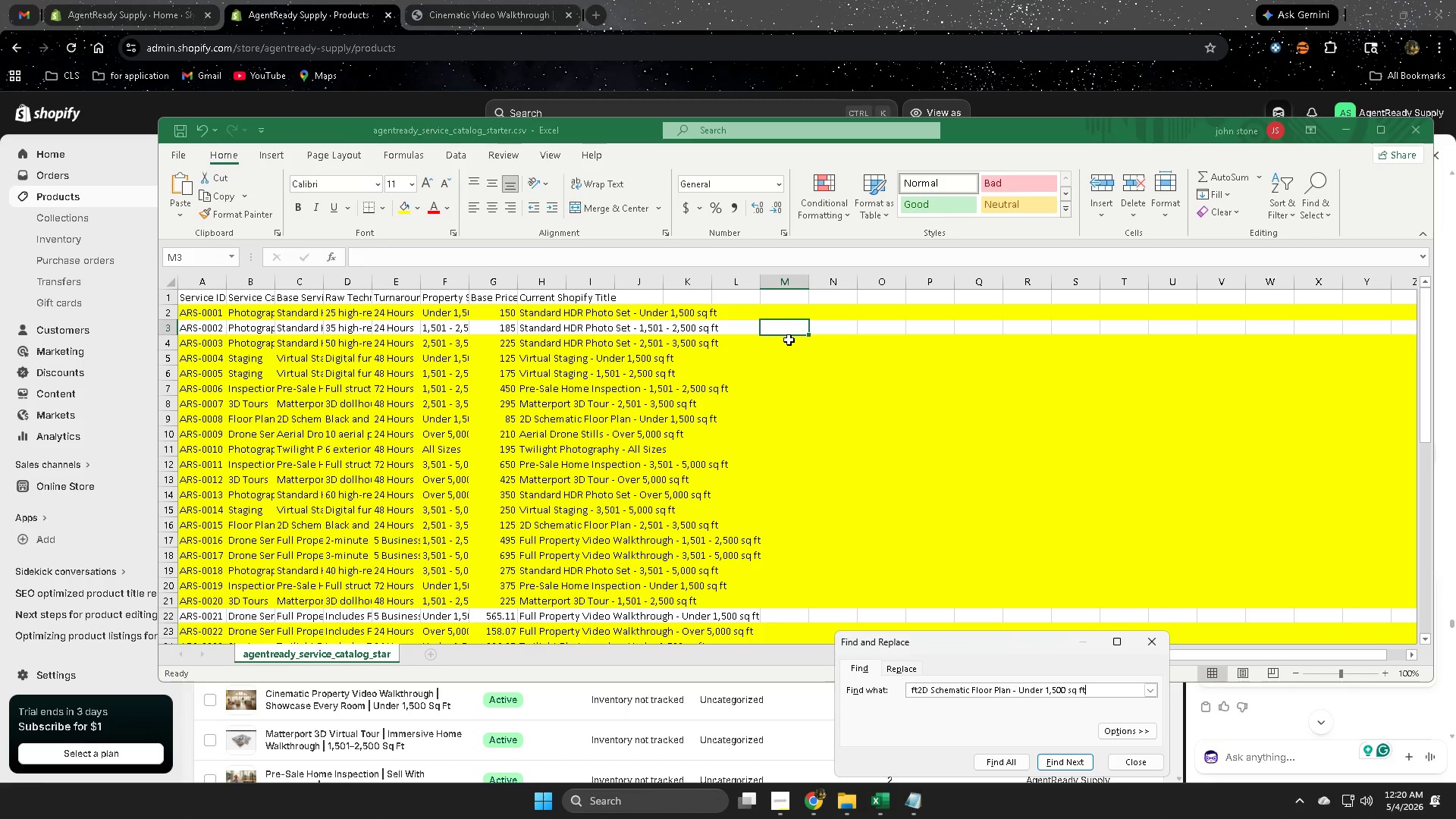 
key(Control+V)
 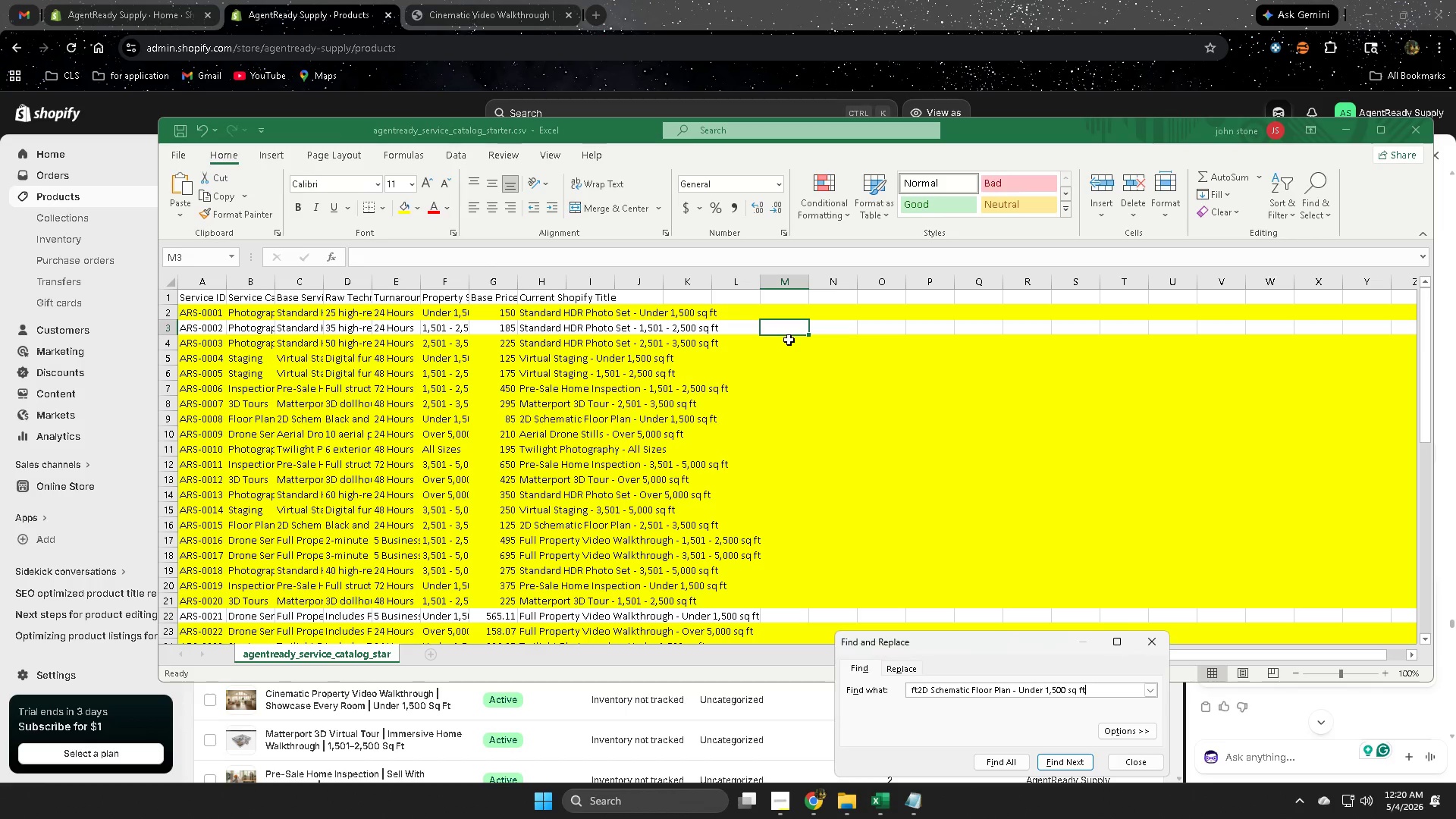 
key(Enter)
 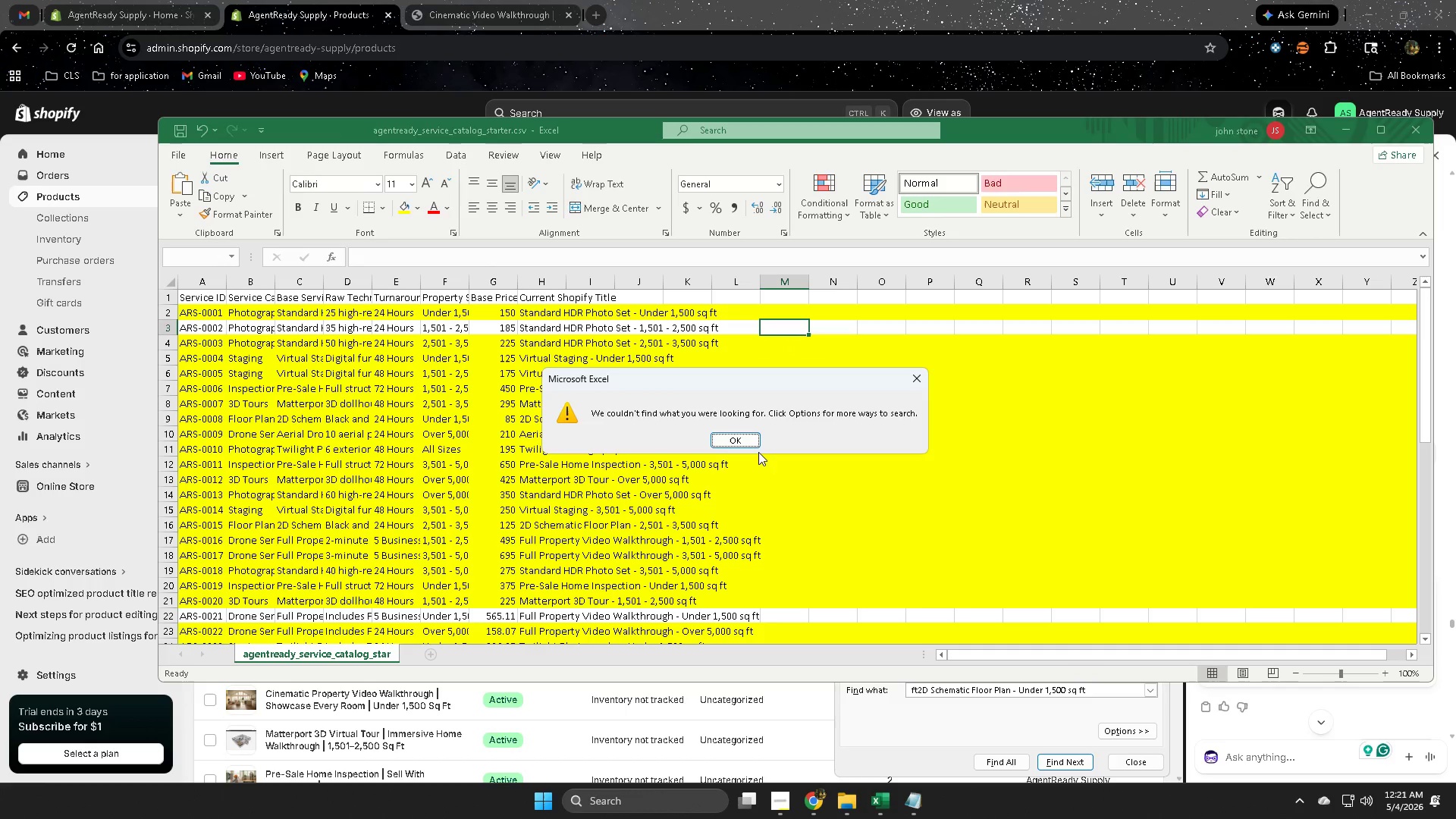 
left_click([739, 444])
 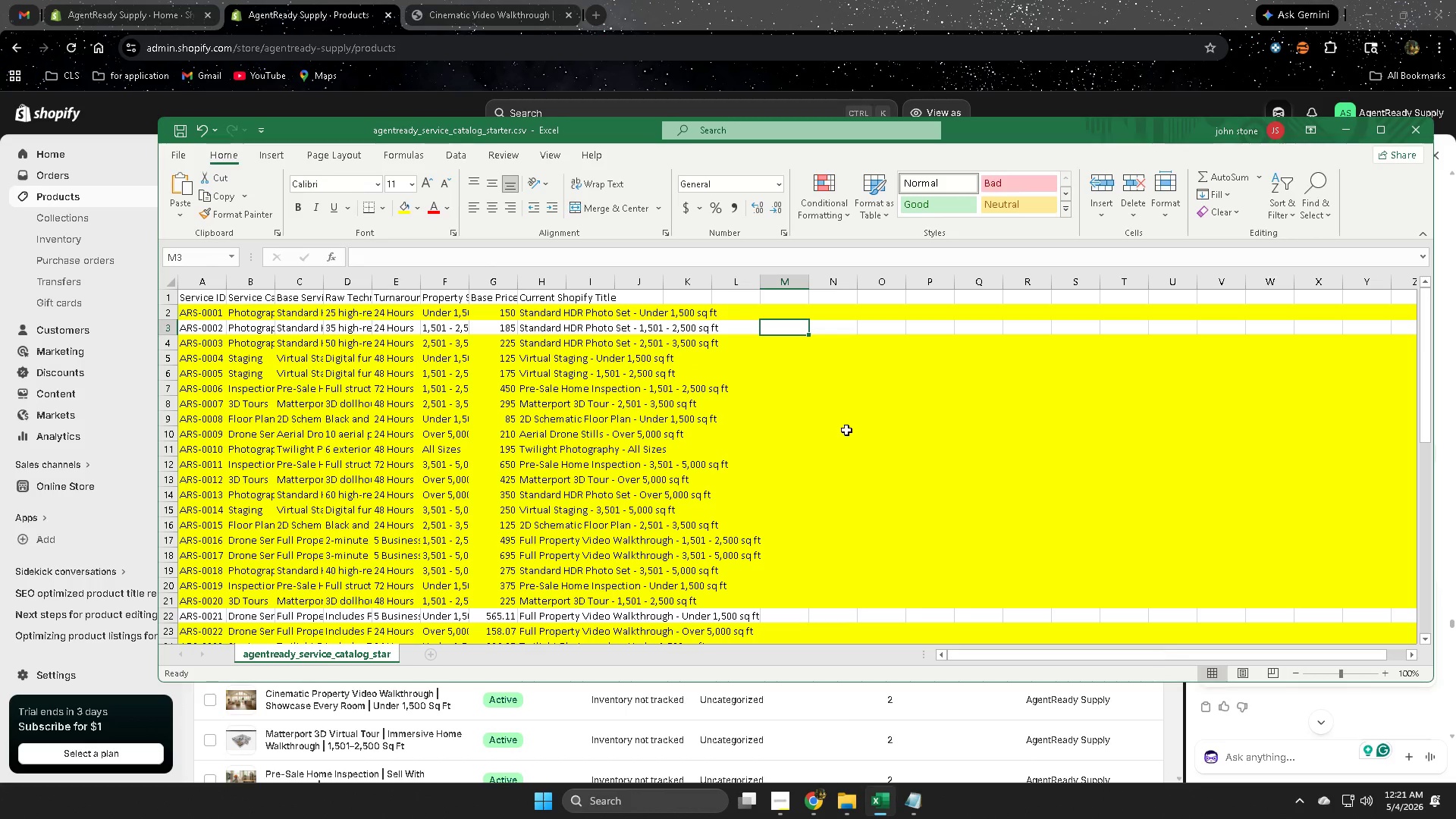 
key(Control+F)
 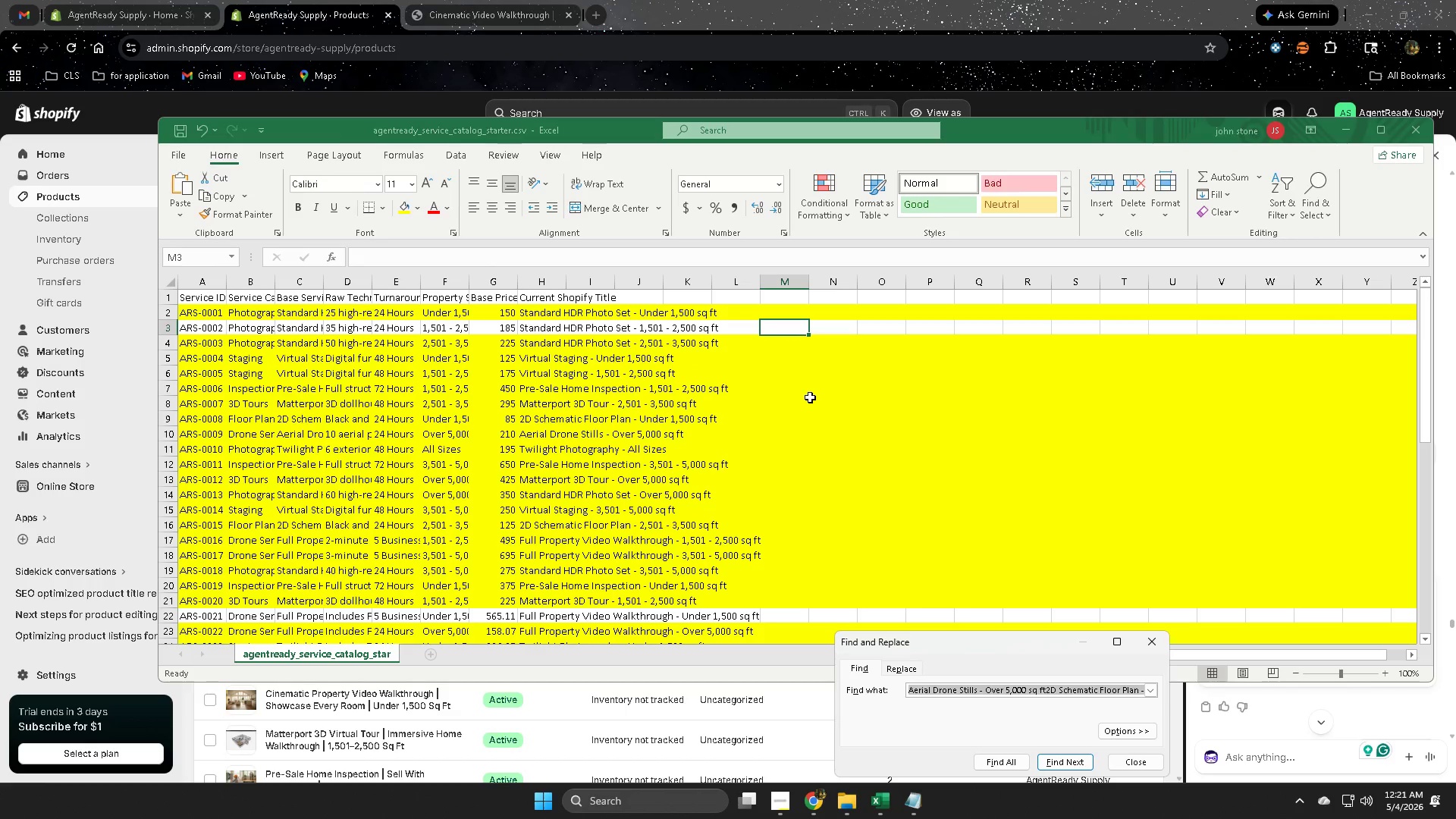 
key(Control+V)
 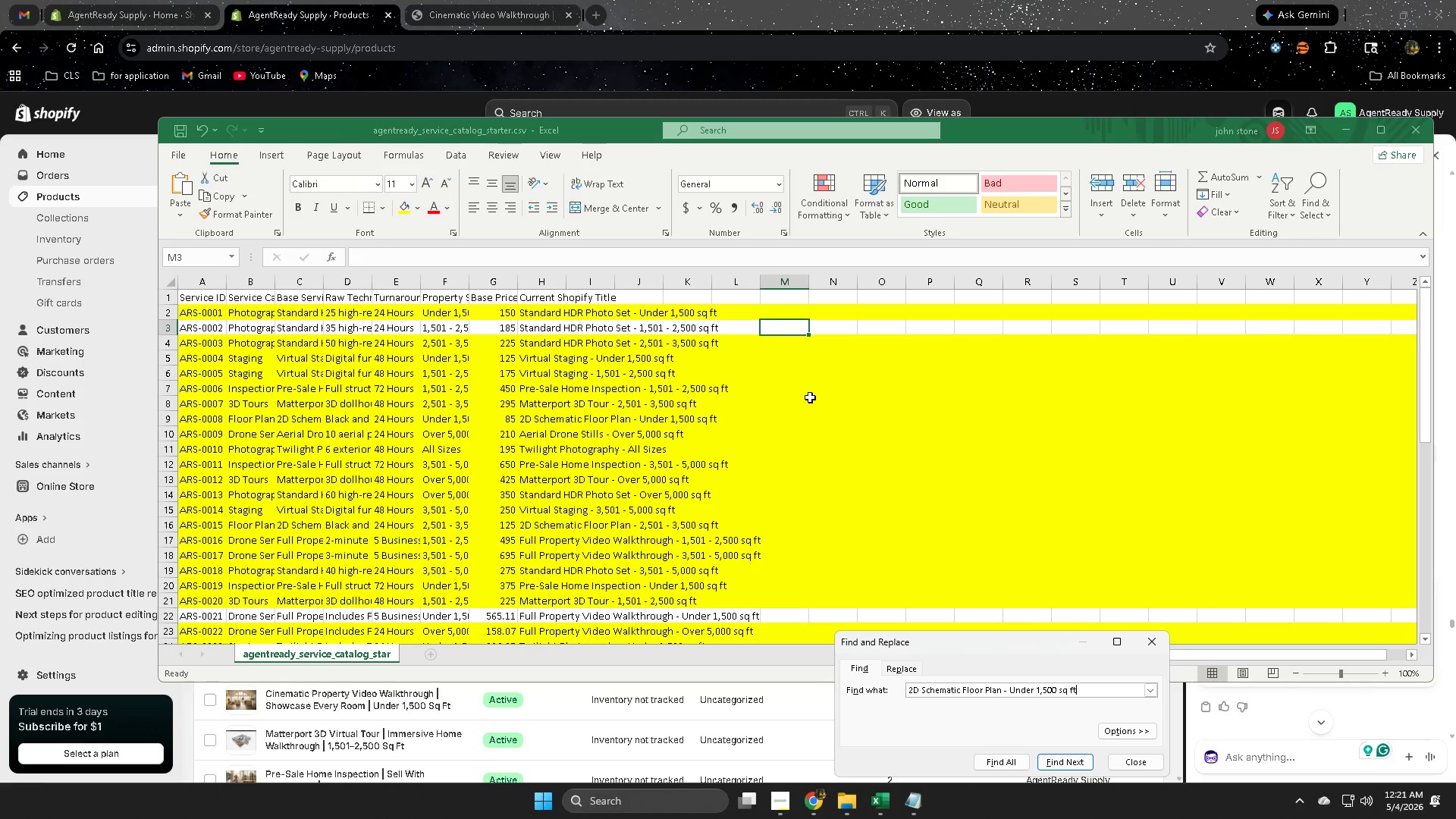 
key(Enter)
 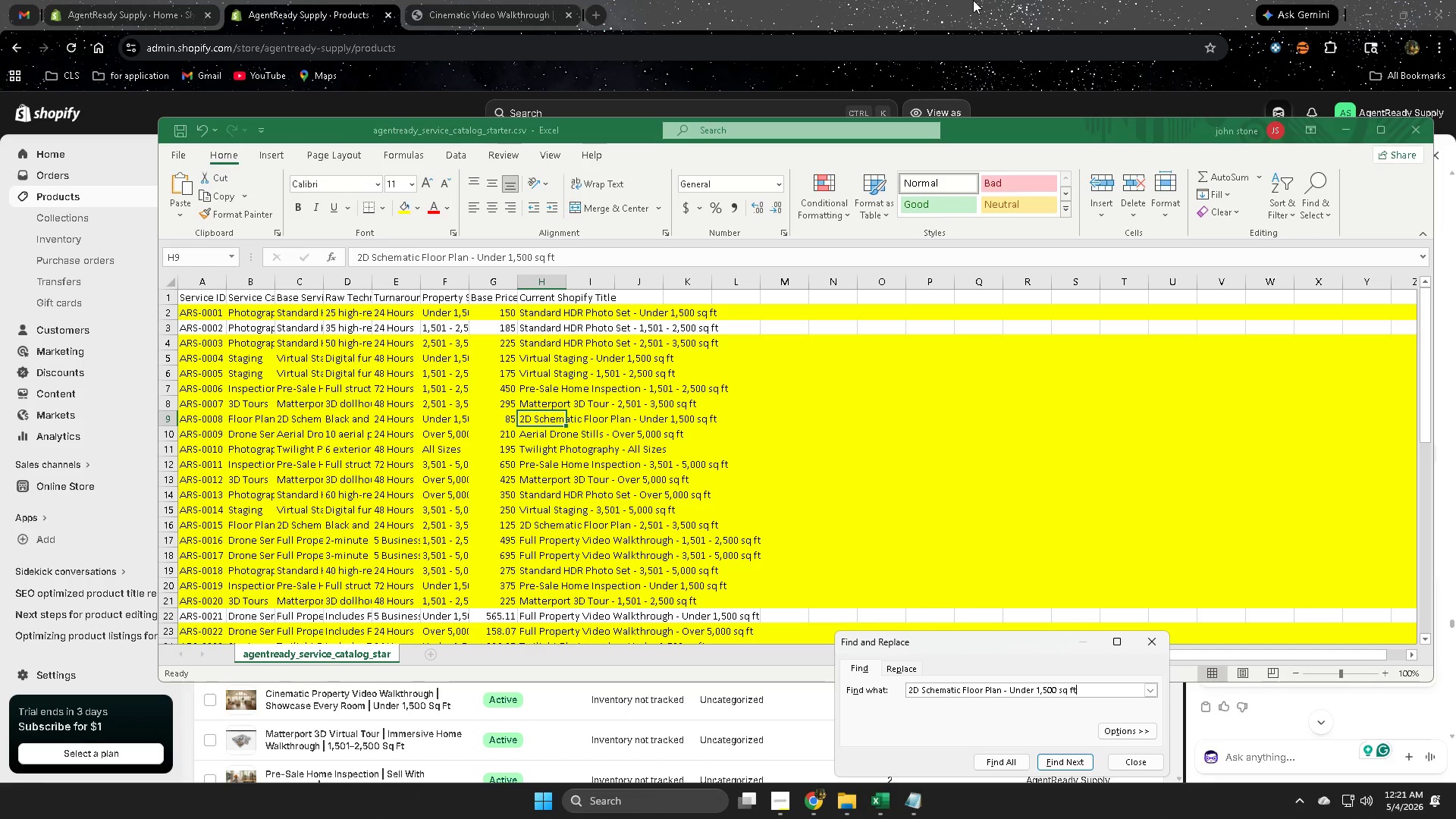 
left_click([973, 0])
 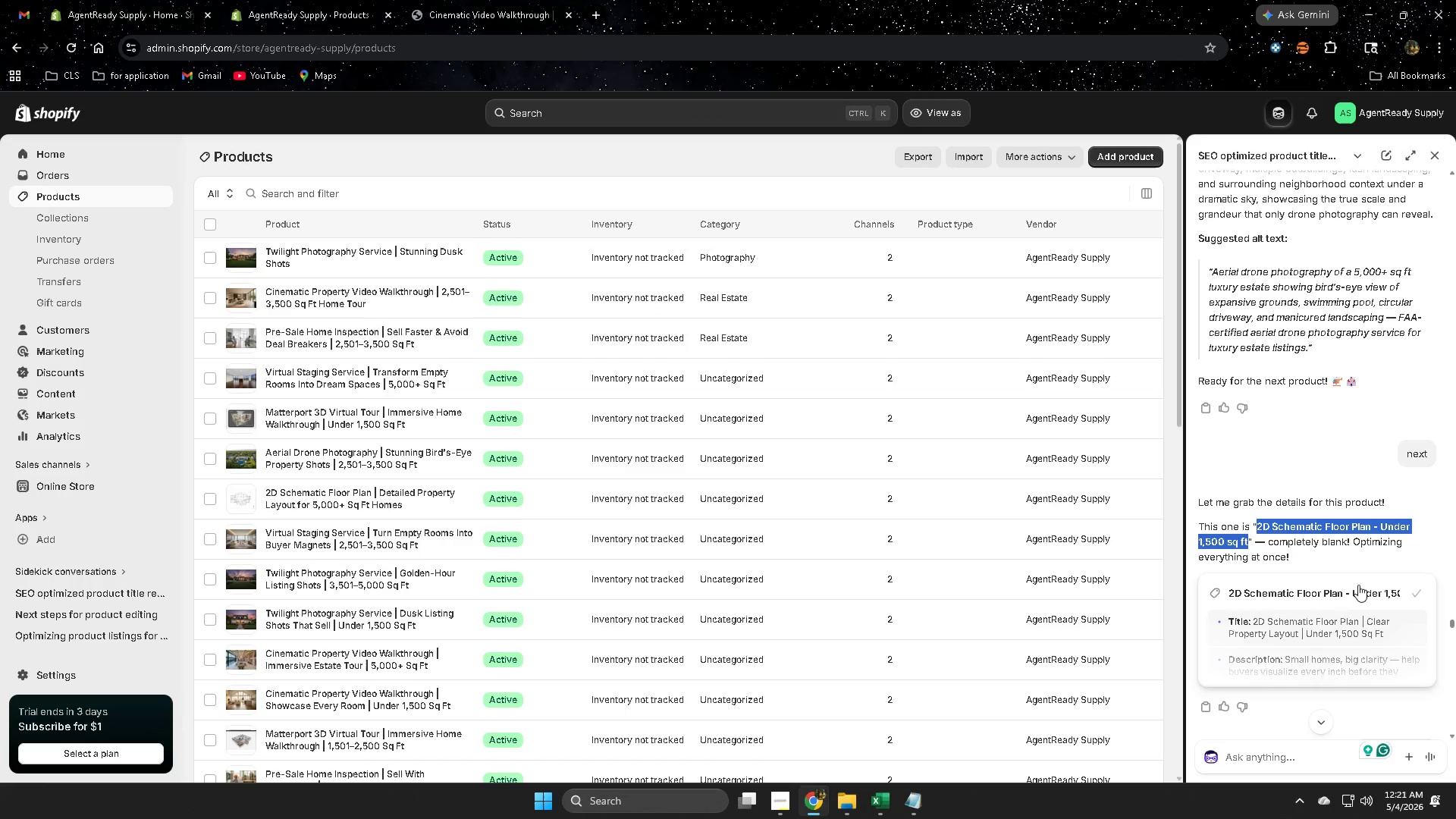 
scroll: coordinate [1360, 553], scroll_direction: down, amount: 7.0
 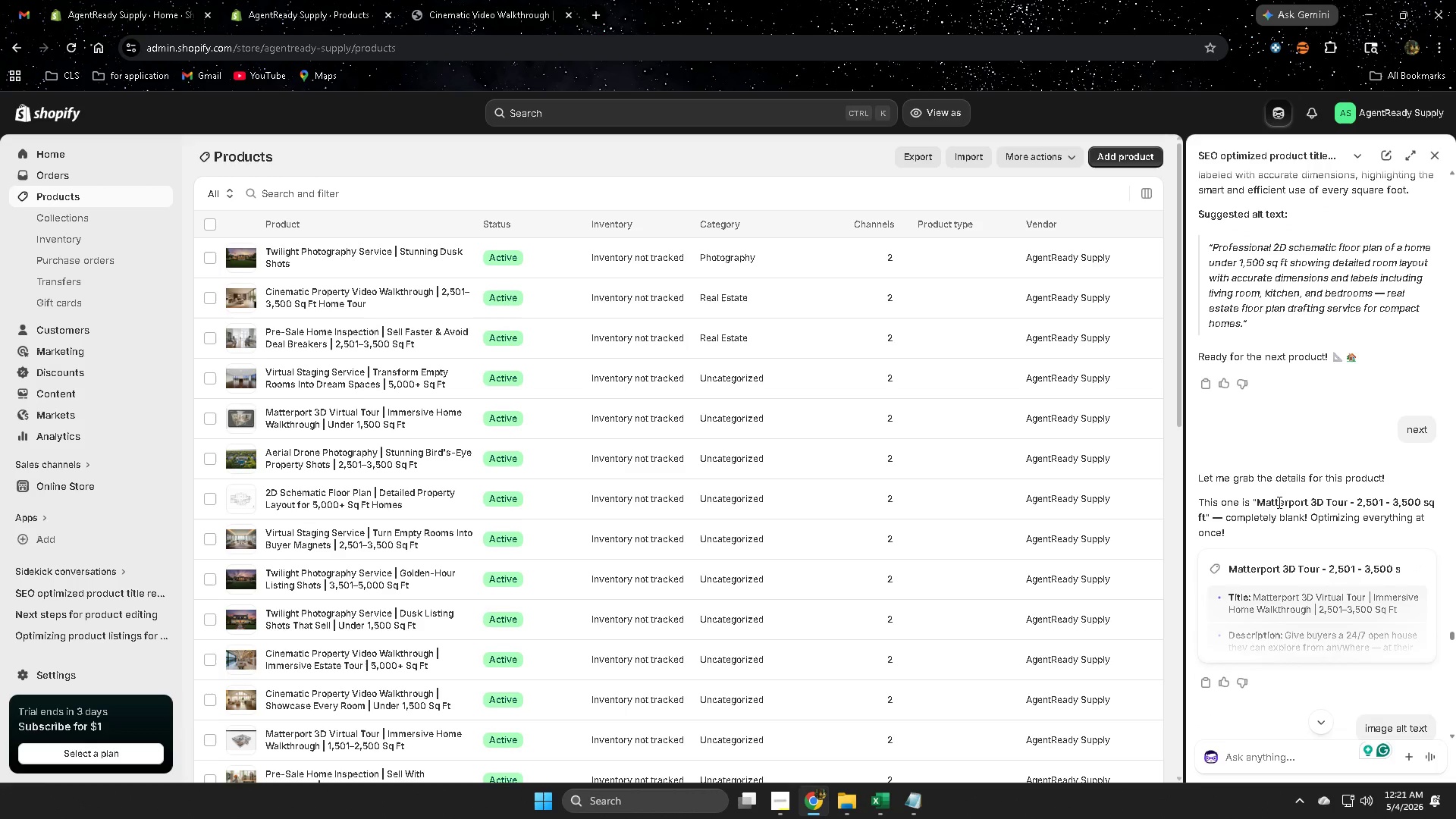 
left_click([1265, 502])
 